 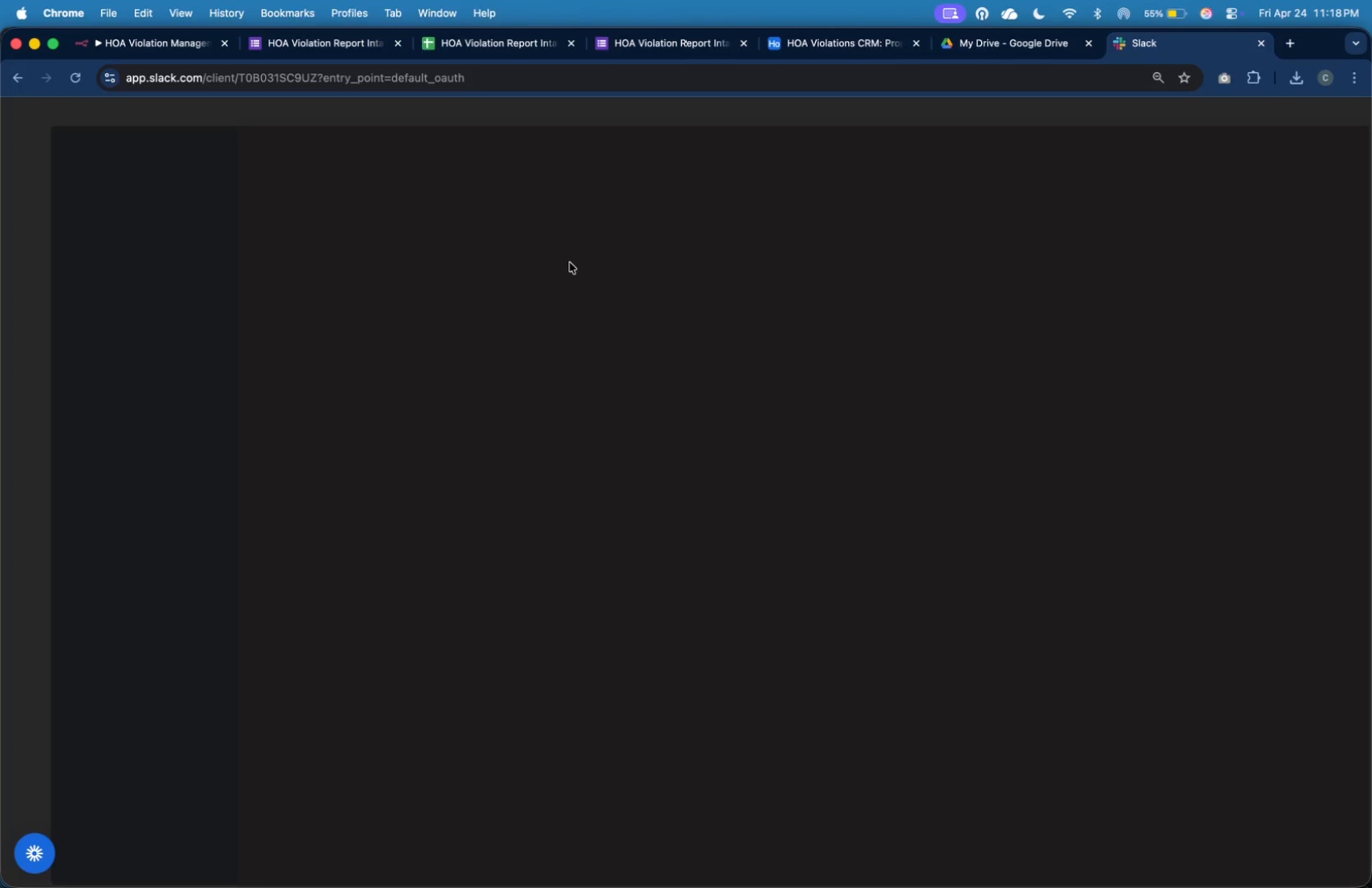 
key(Meta+V)
 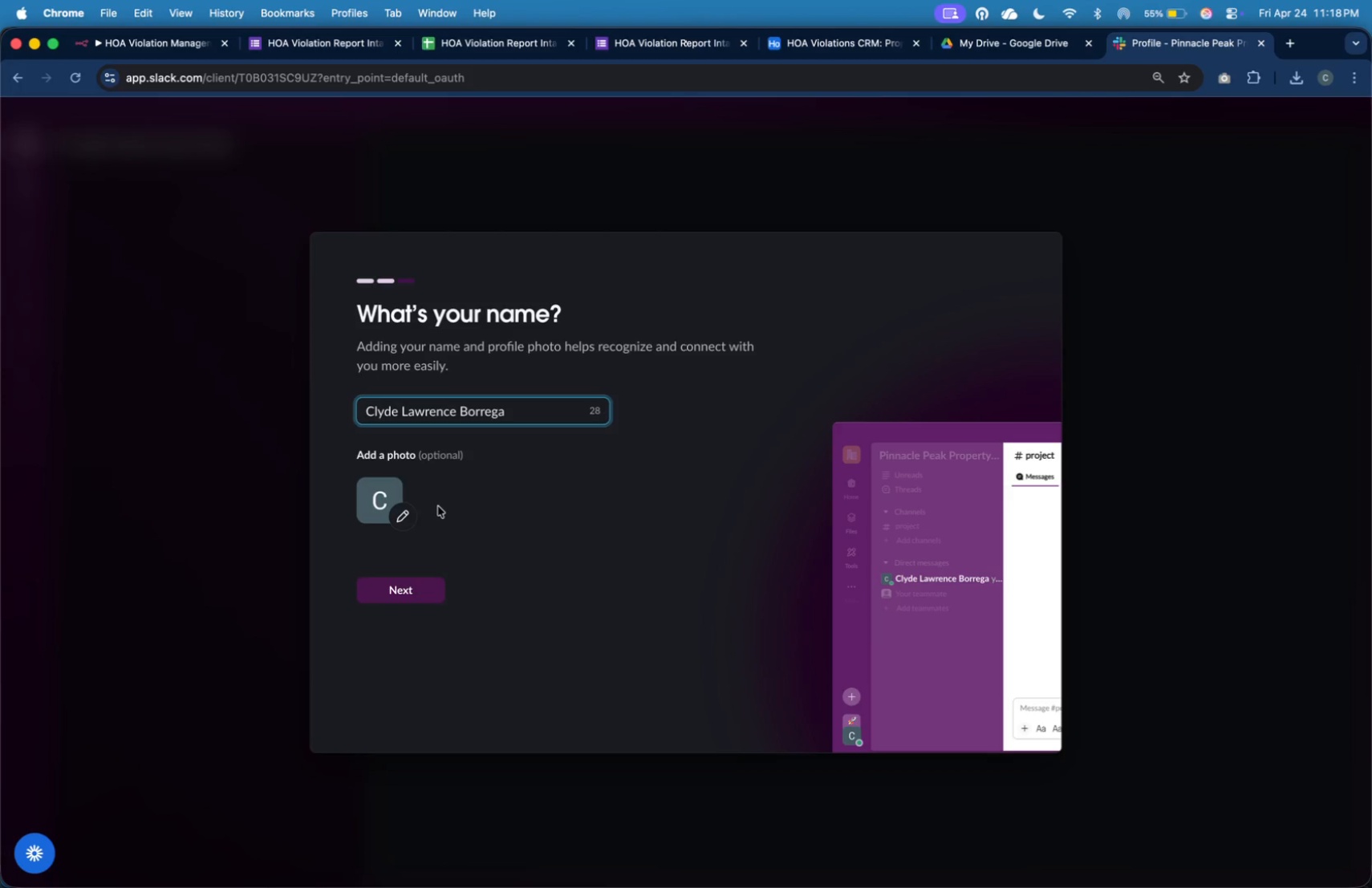 
left_click([425, 590])
 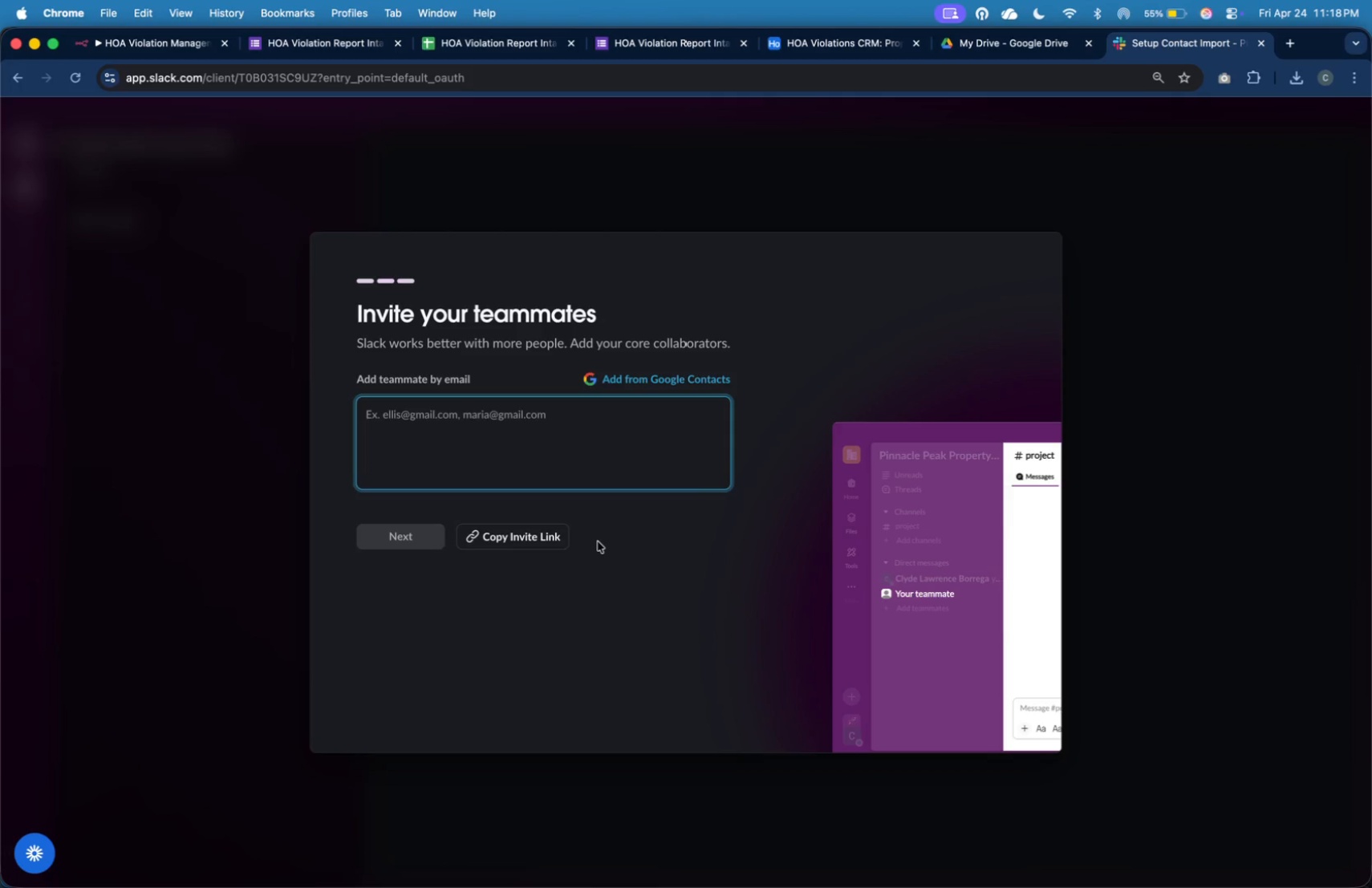 
left_click([618, 539])
 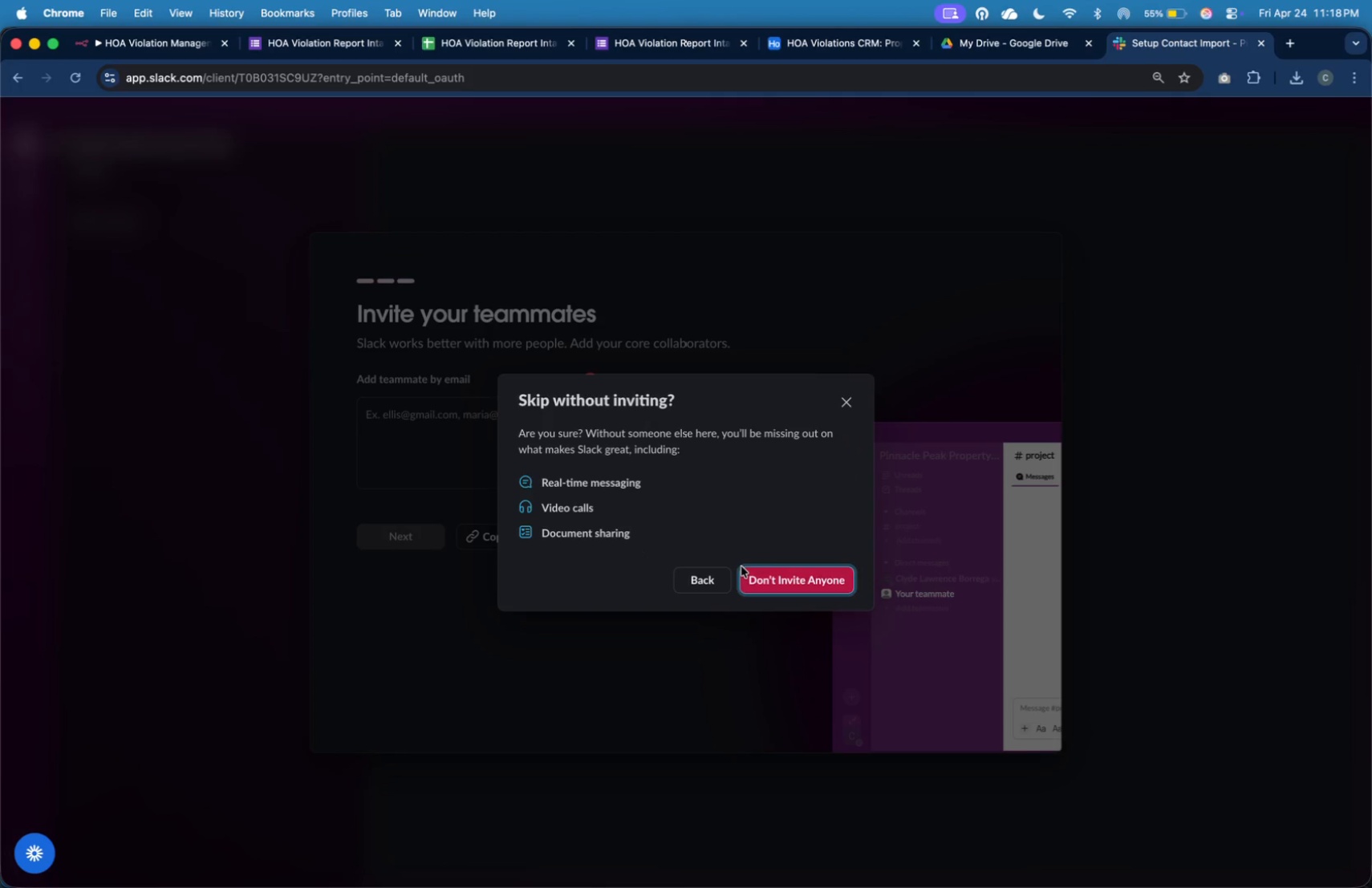 
left_click([754, 574])
 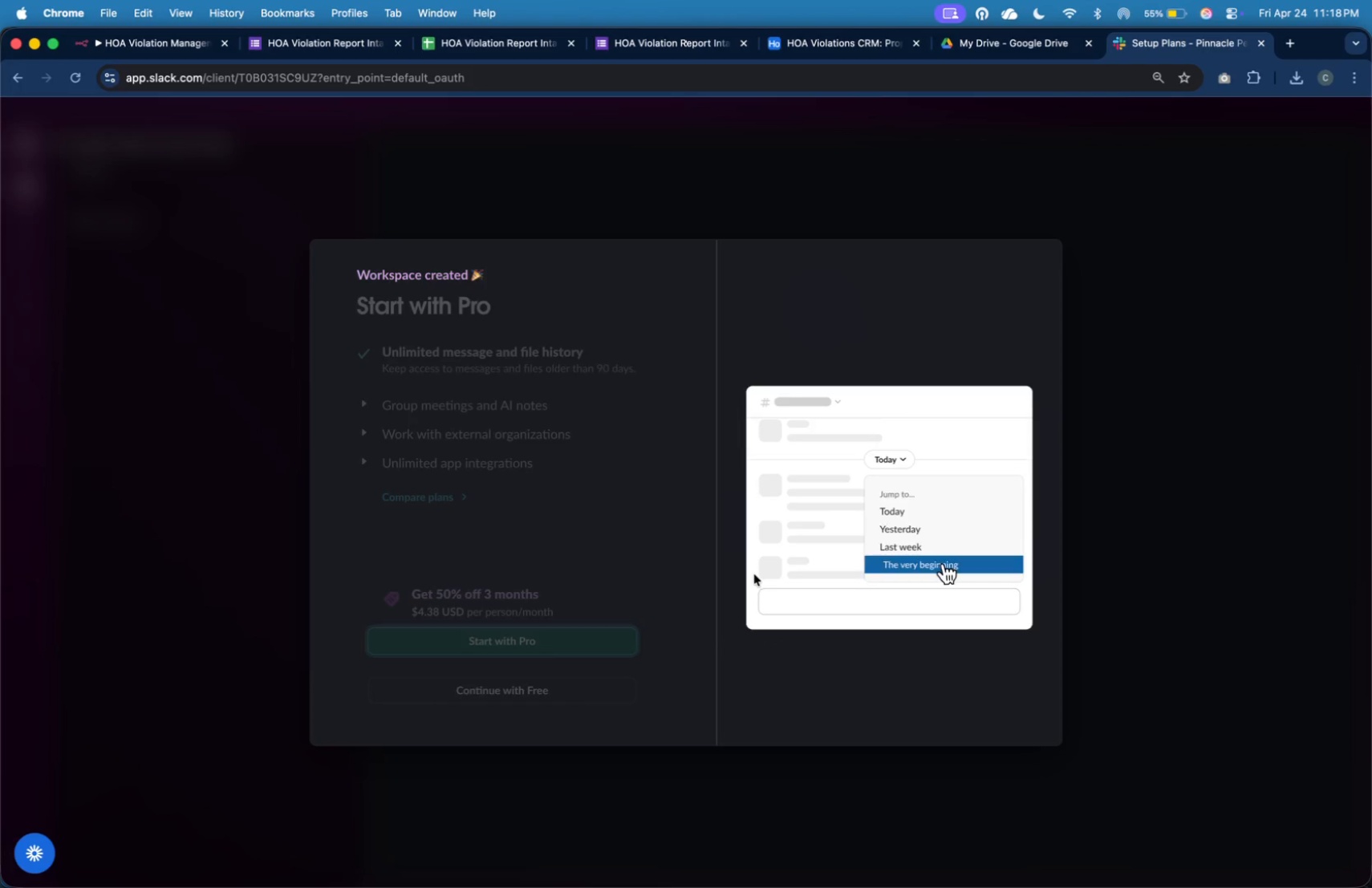 
left_click([546, 687])
 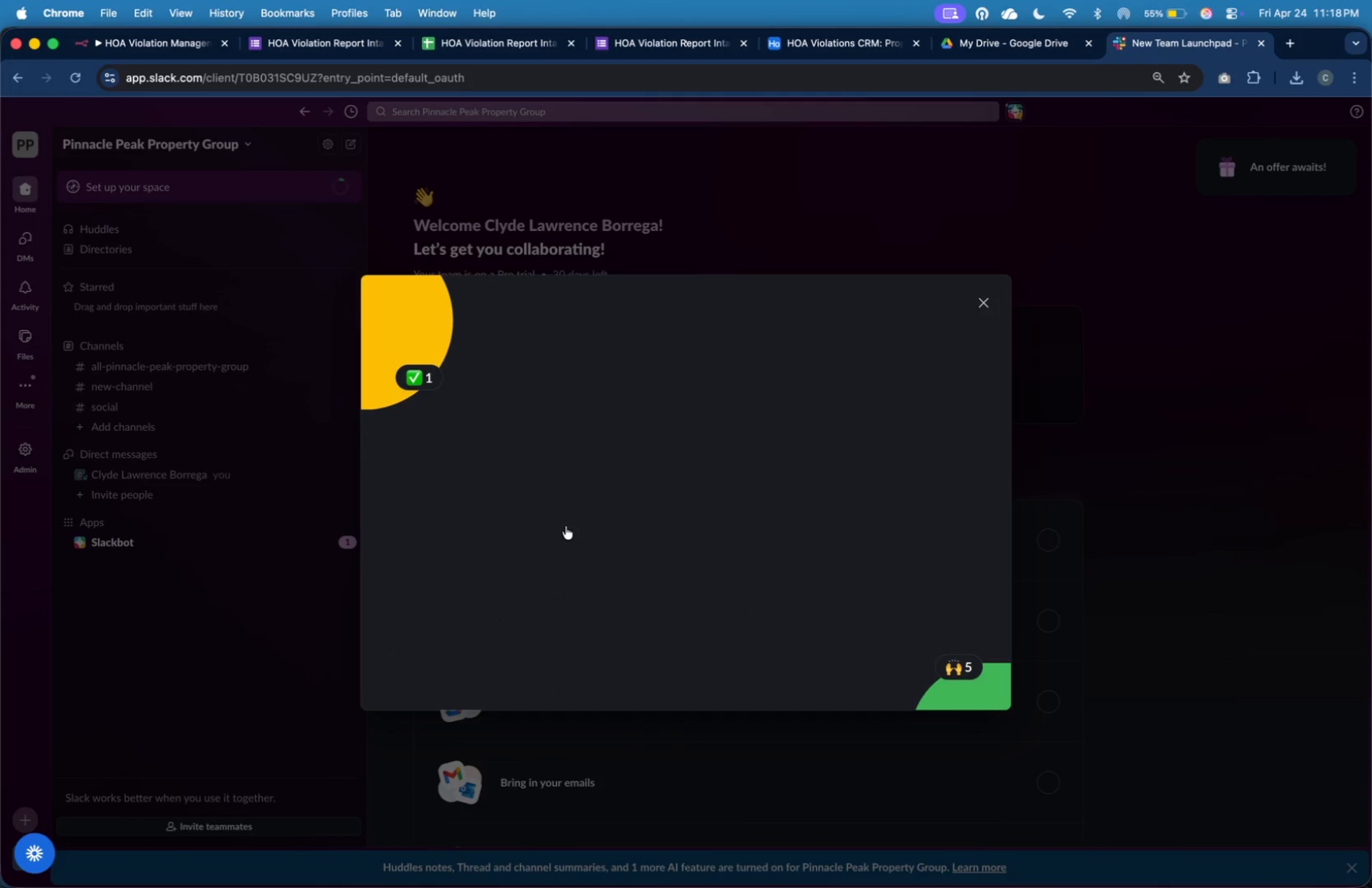 
wait(5.58)
 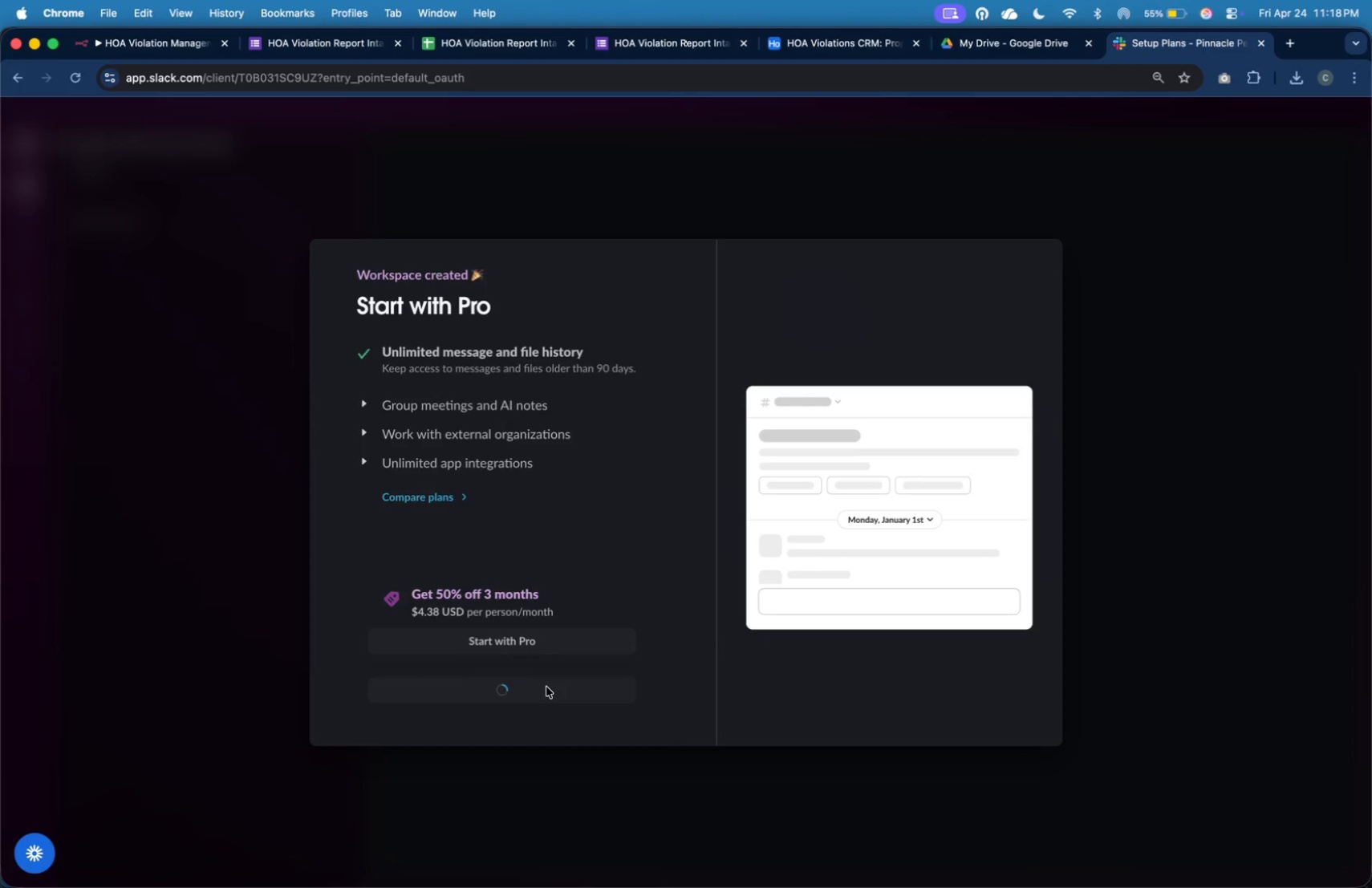 
left_click([988, 308])
 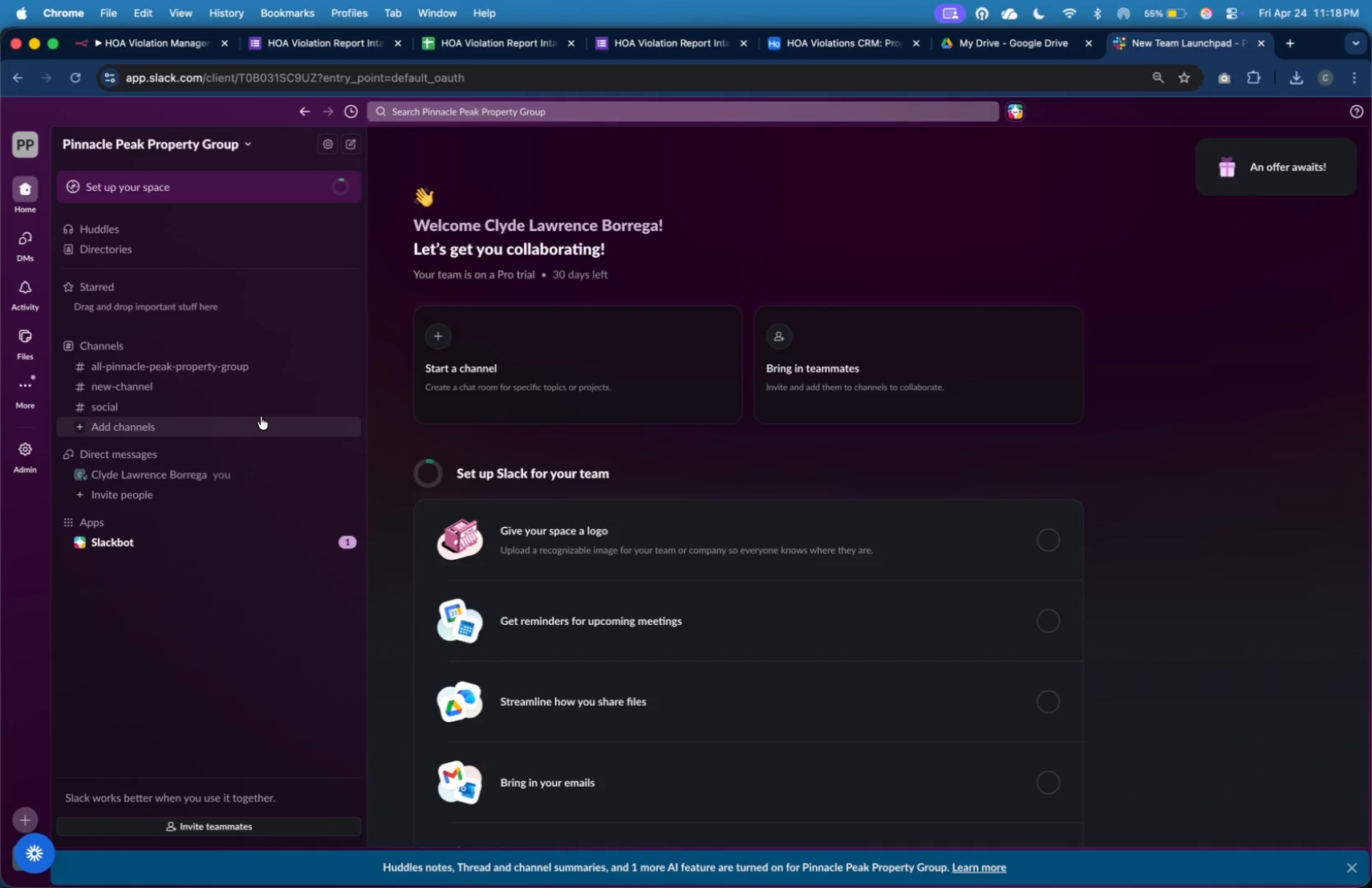 
wait(29.94)
 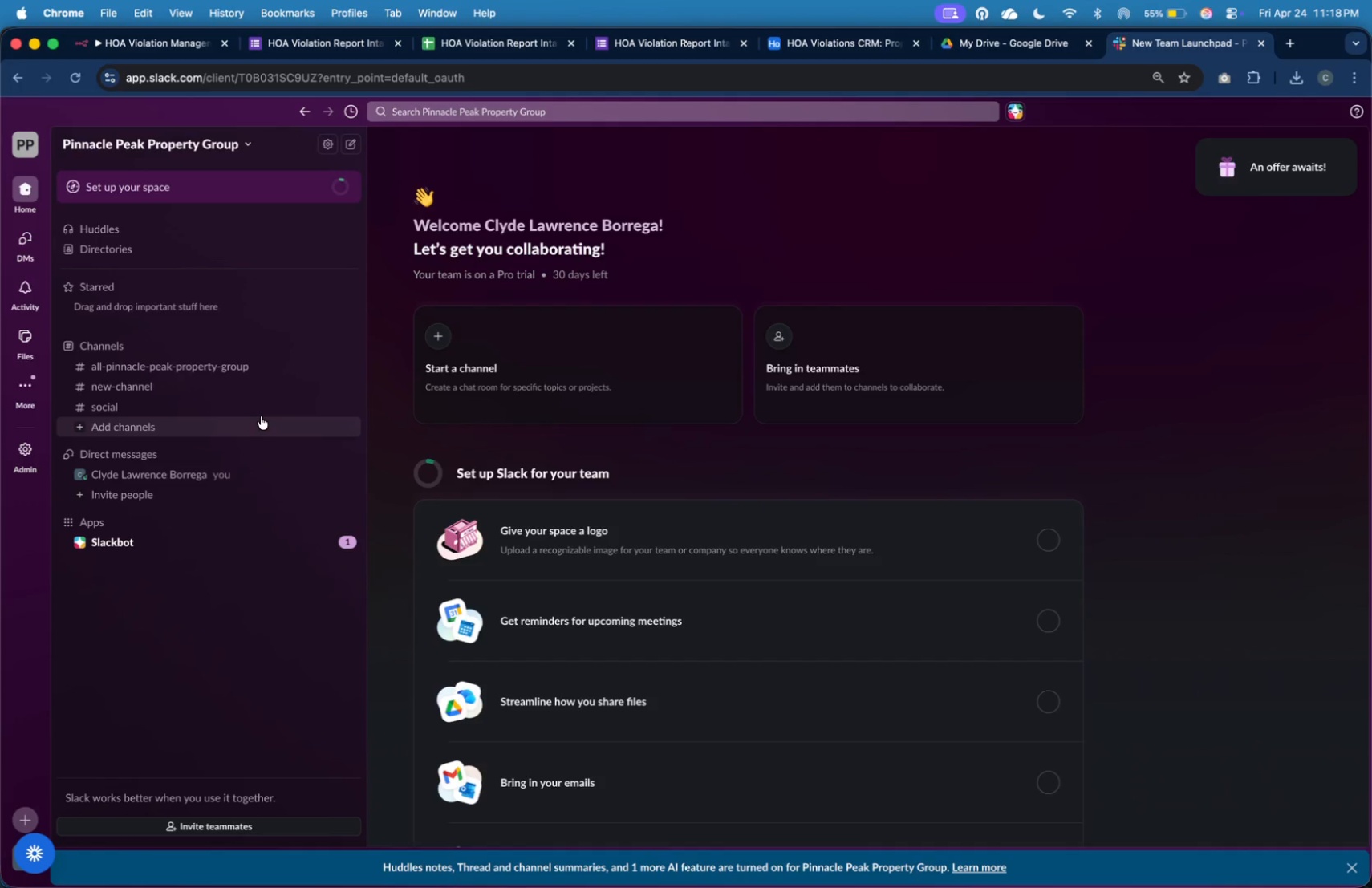 
left_click([261, 416])
 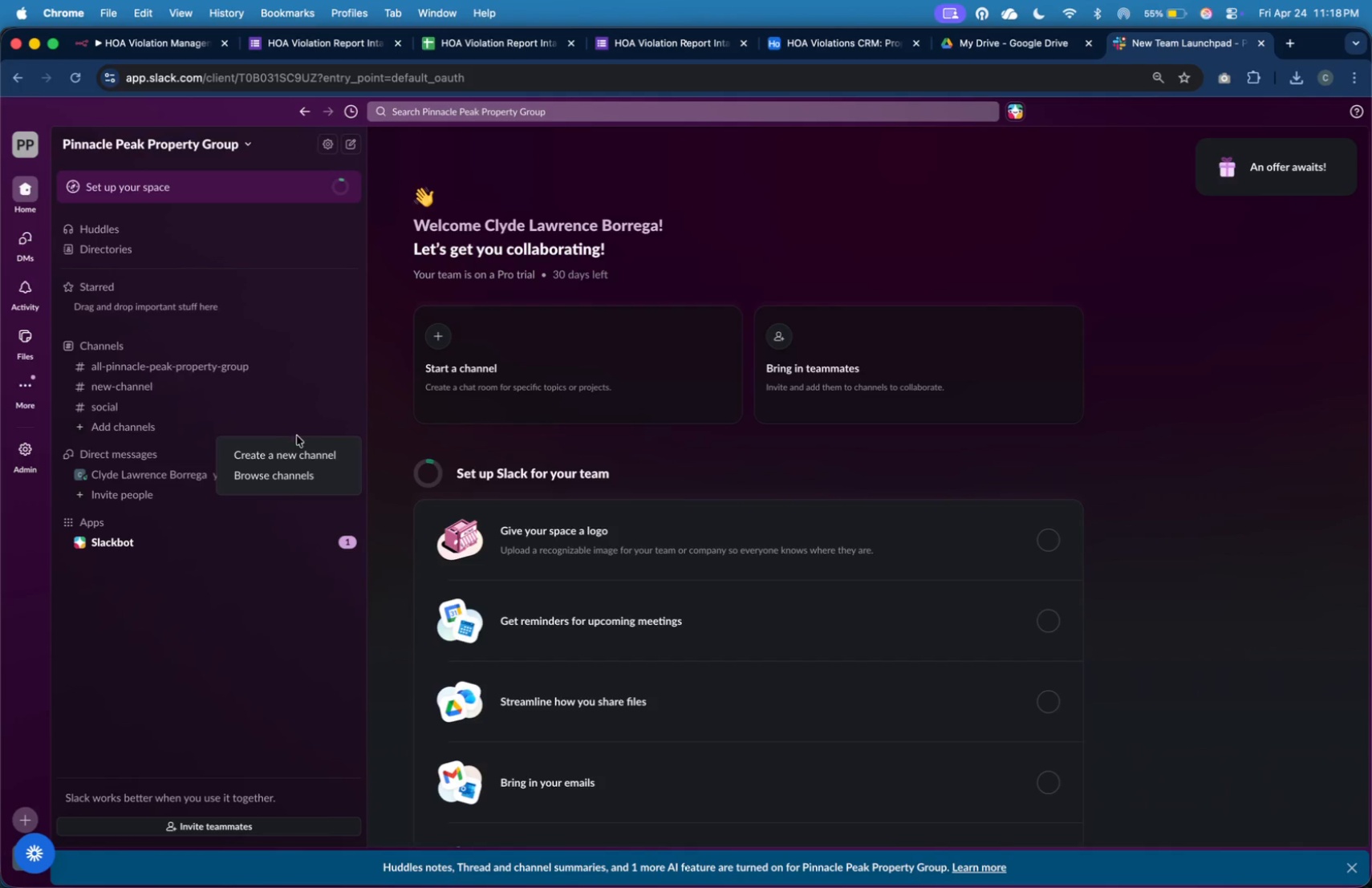 
left_click([303, 449])
 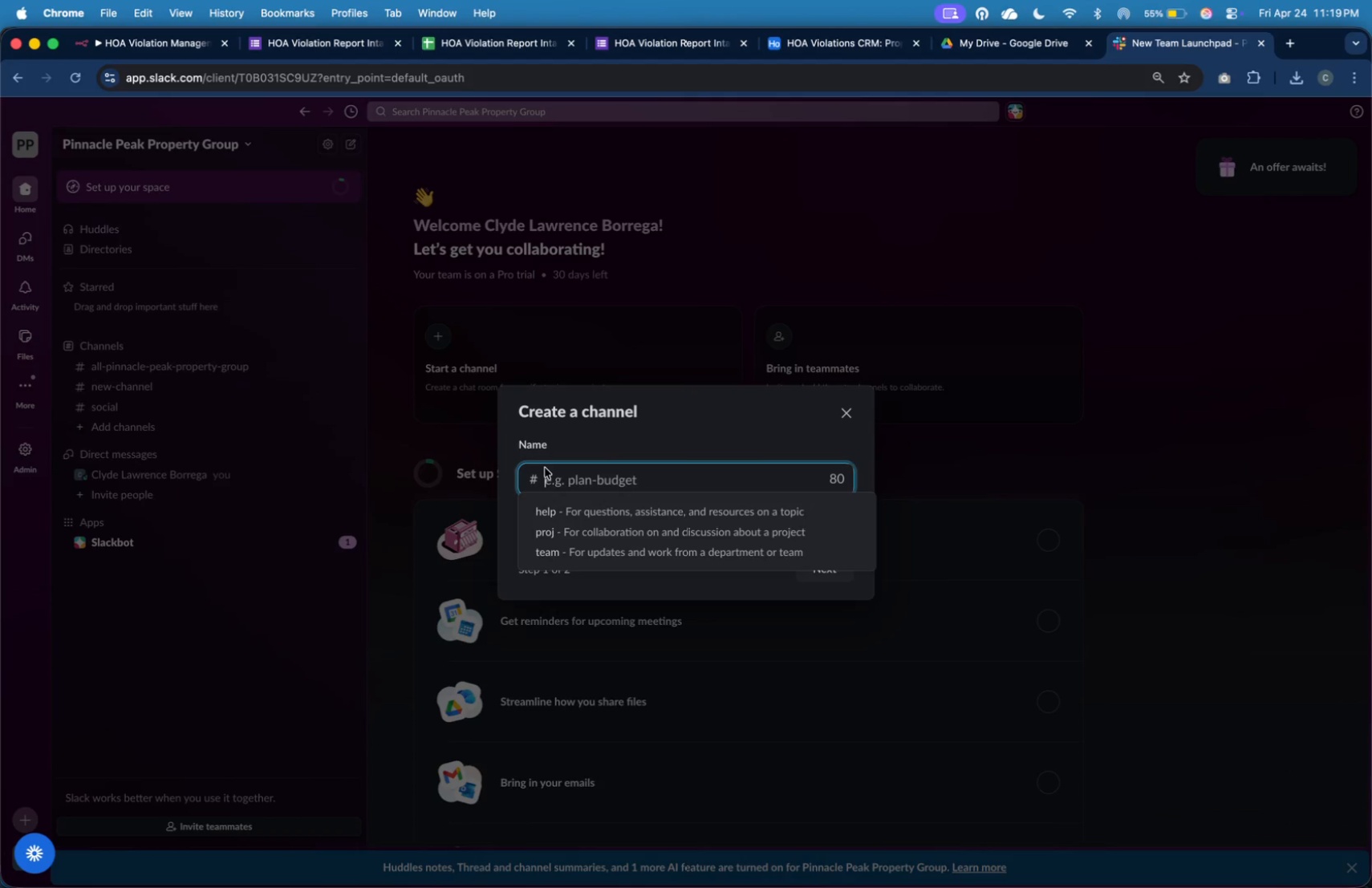 
wait(10.19)
 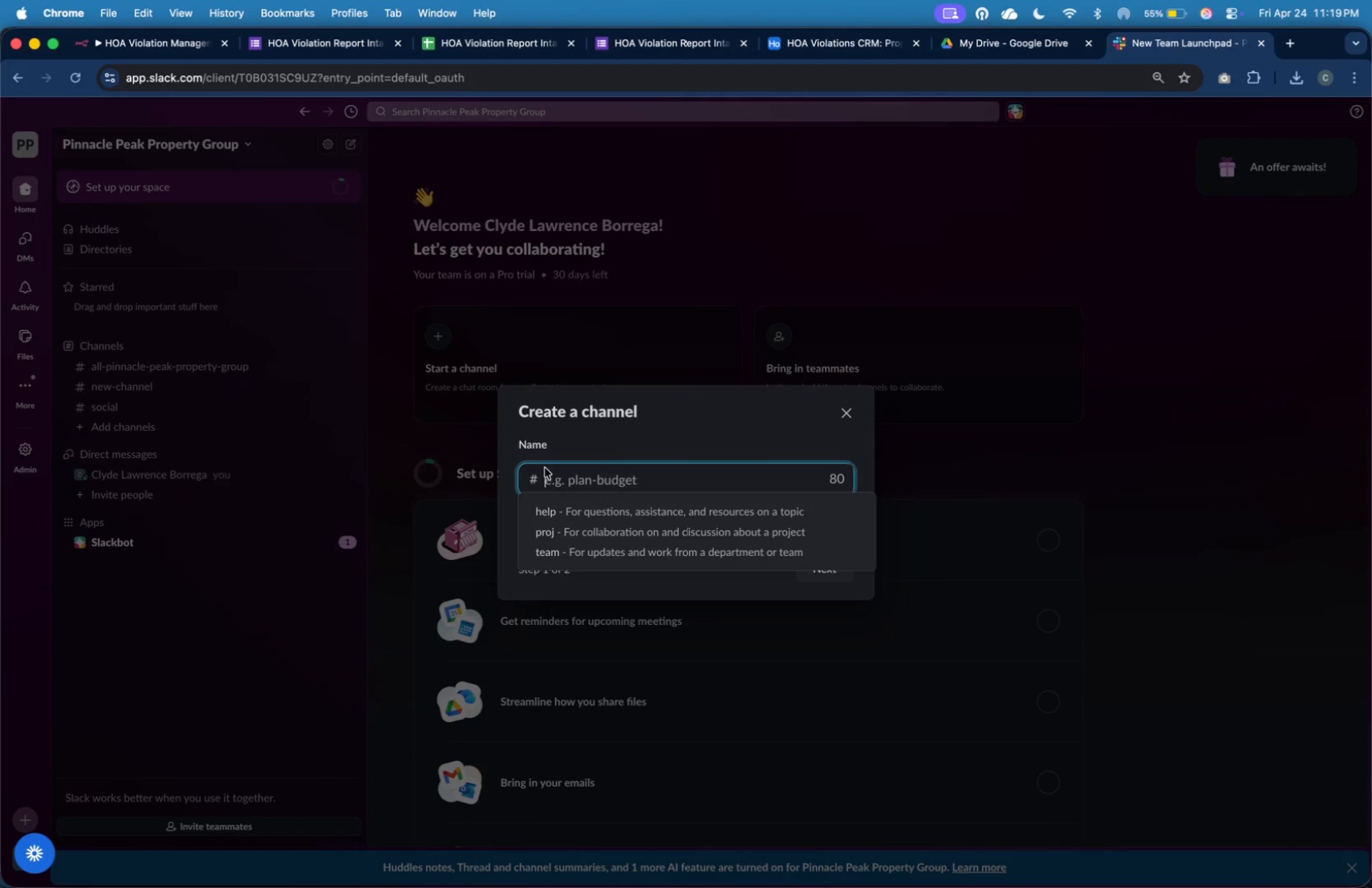 
type(hoa-ss)
key(Backspace)
type(ystem-errpr)
key(Backspace)
key(Backspace)
type(ors)
 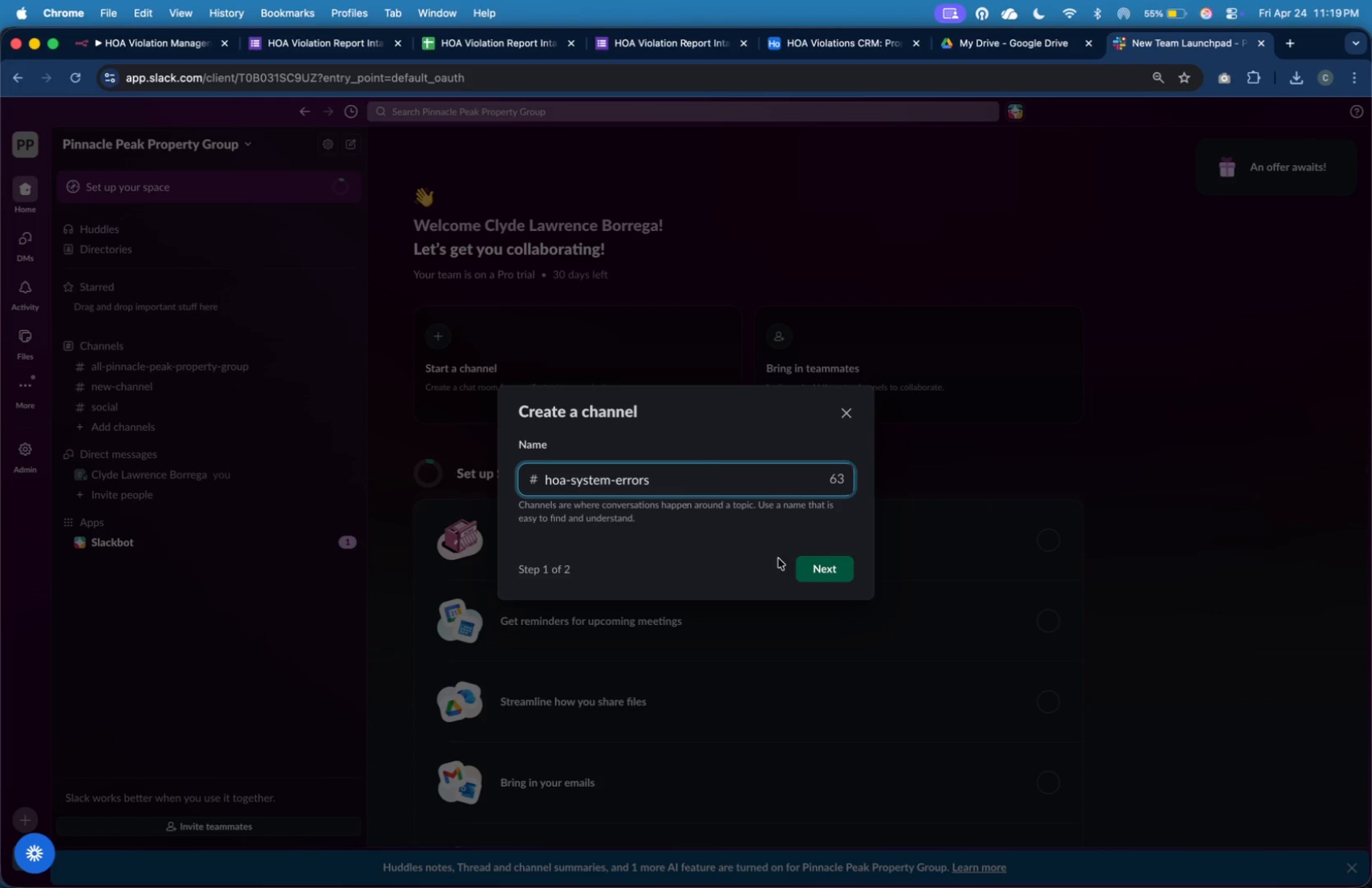 
wait(27.0)
 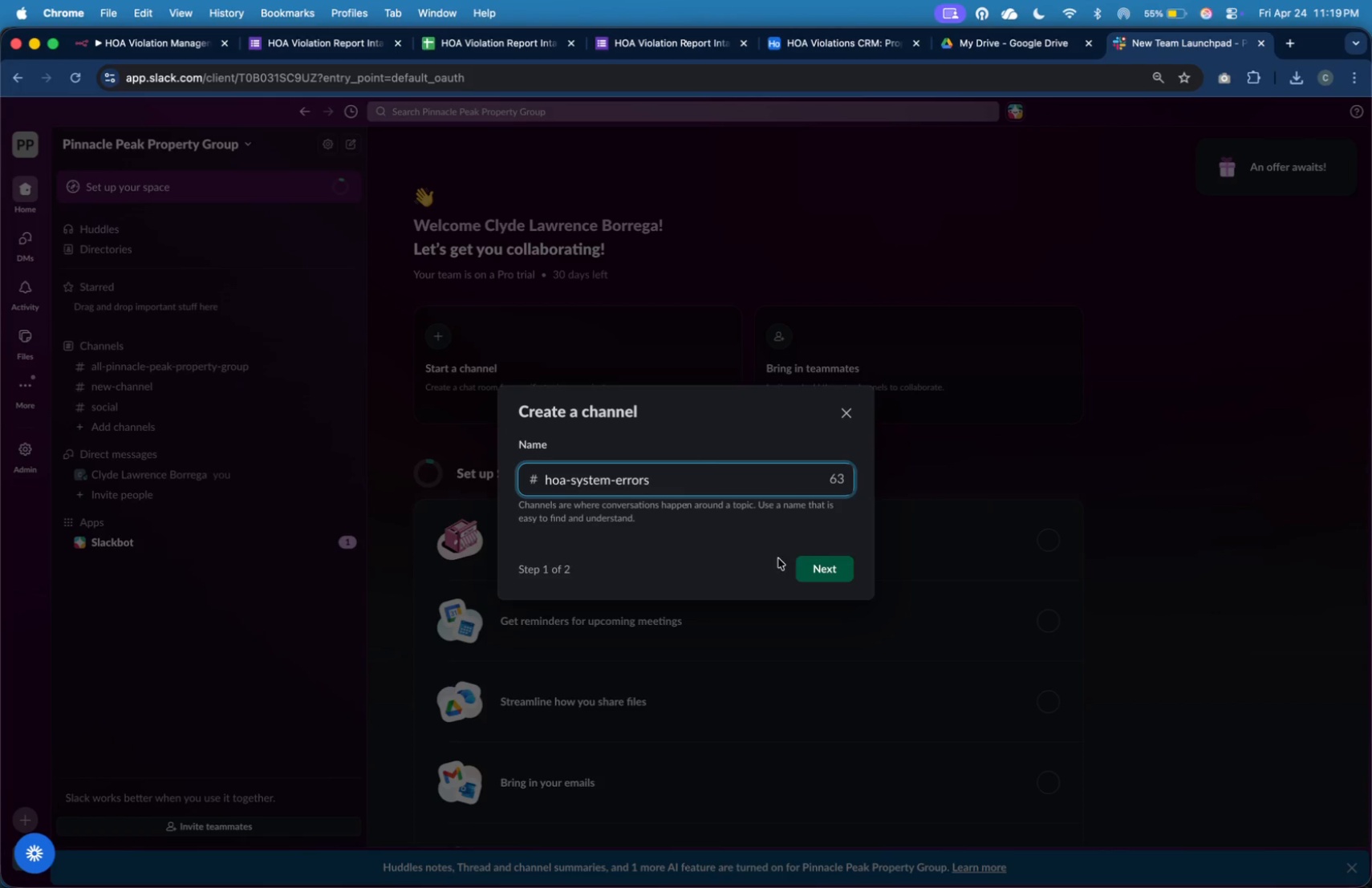 
left_click([830, 511])
 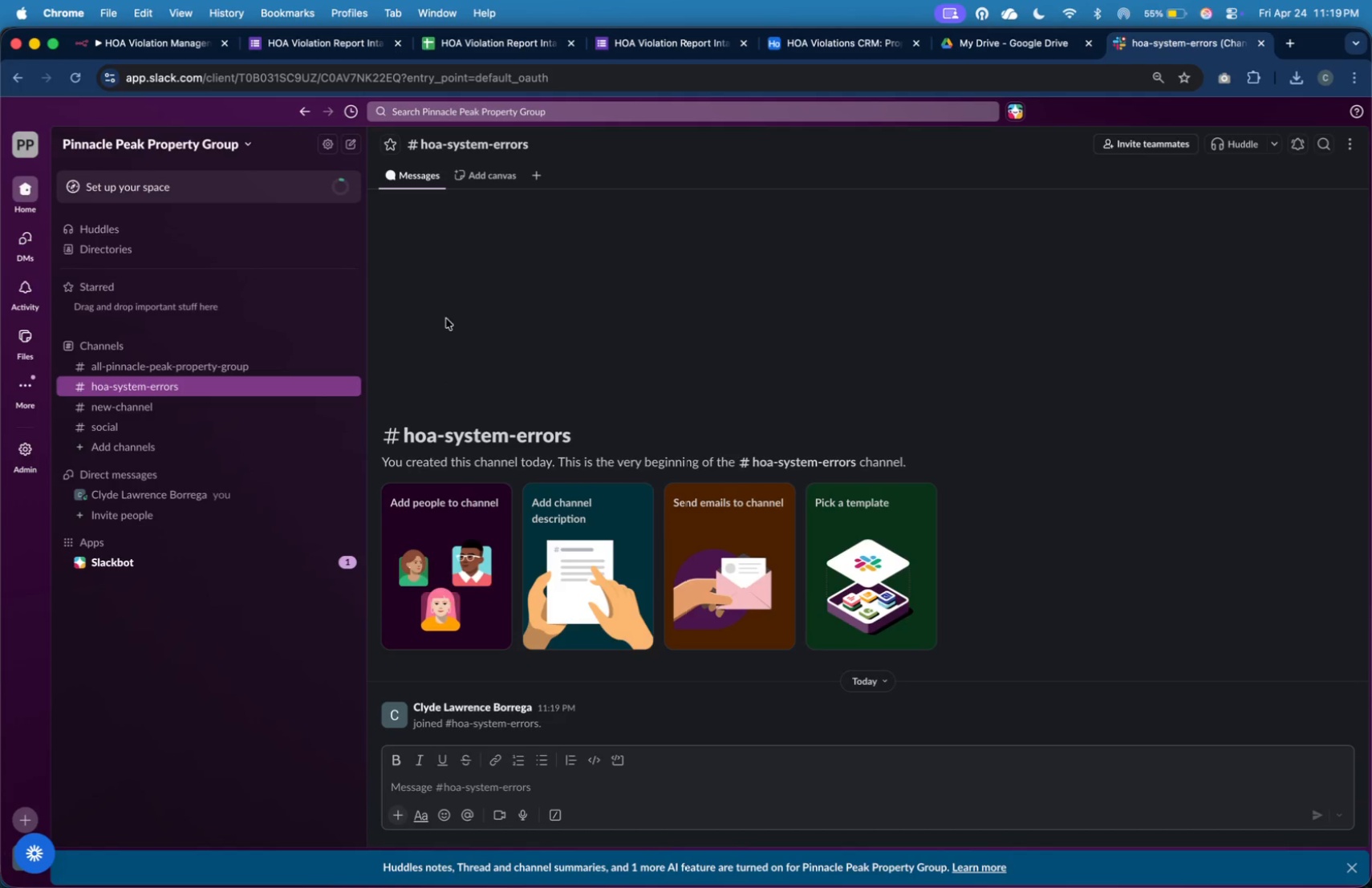 
left_click([174, 49])
 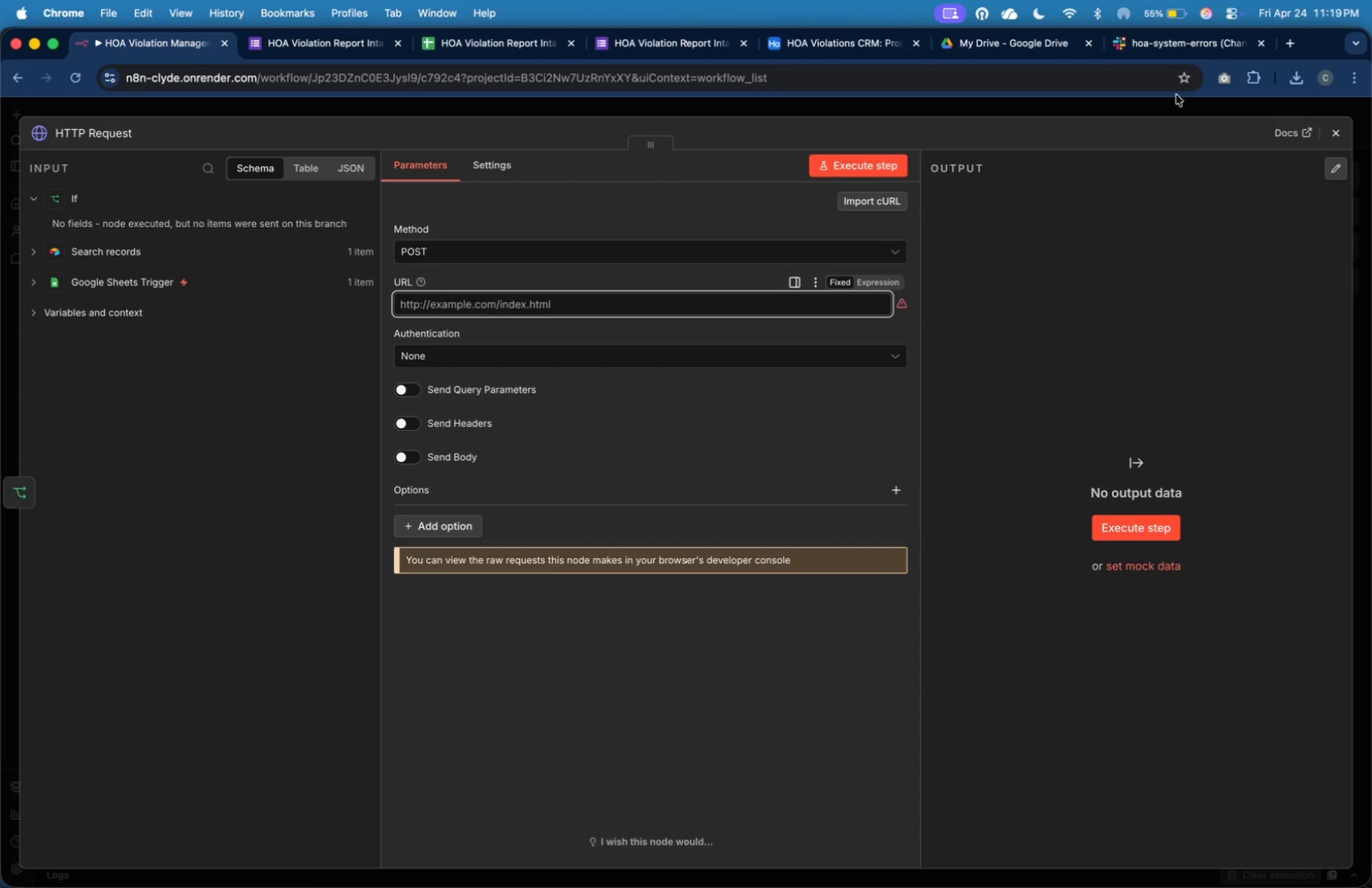 
left_click([1295, 45])
 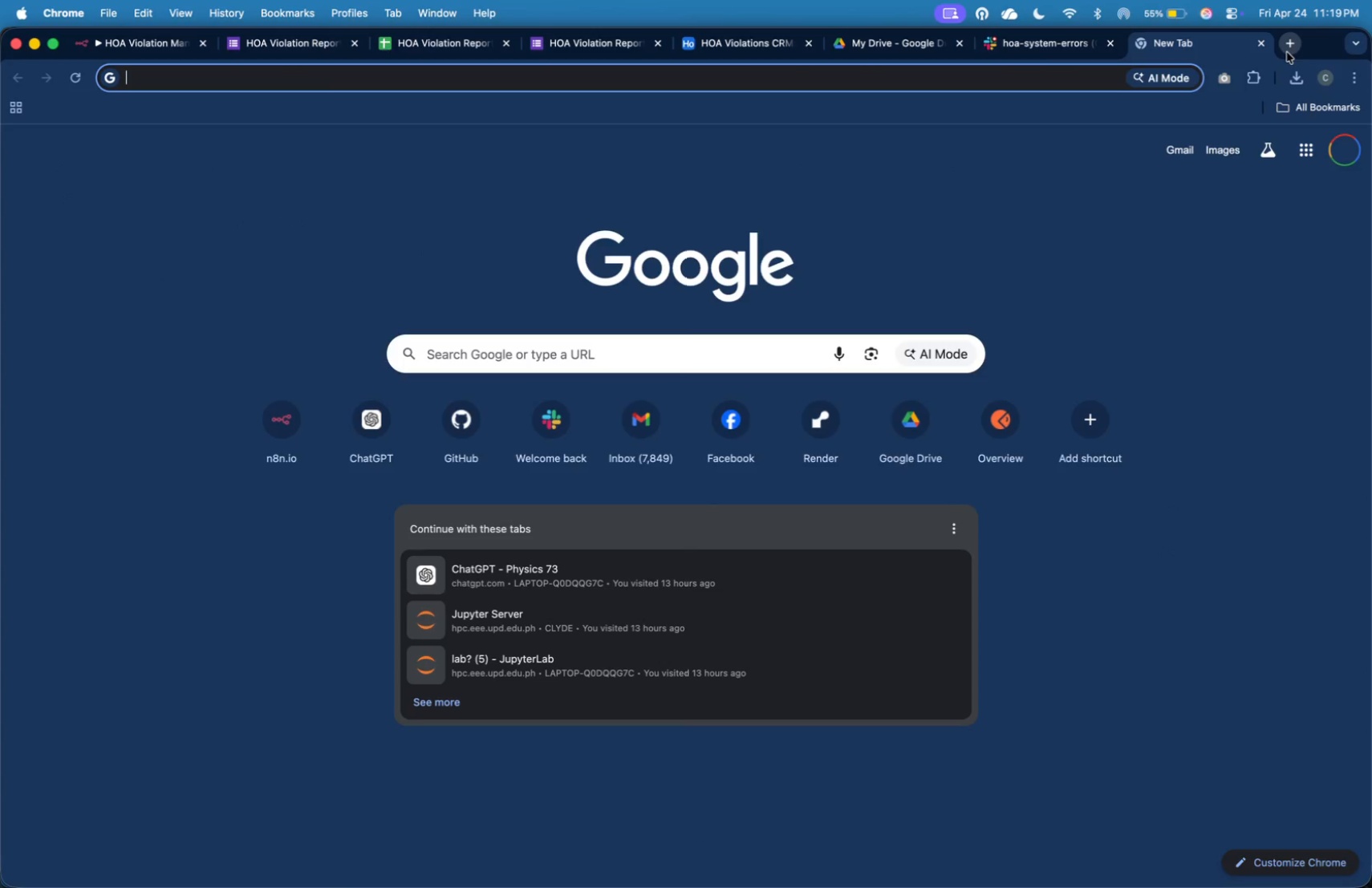 
type(slack)
 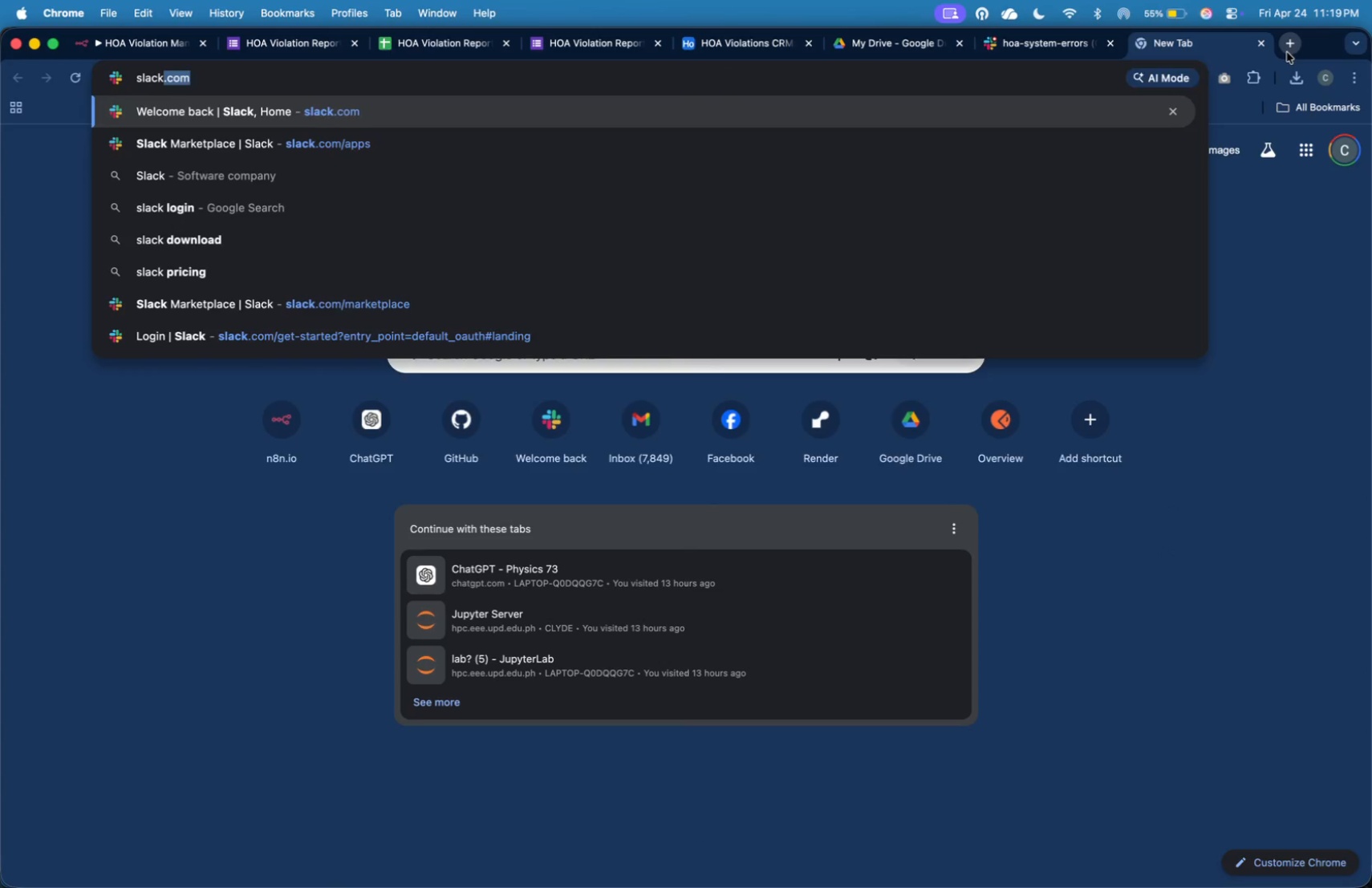 
key(Enter)
 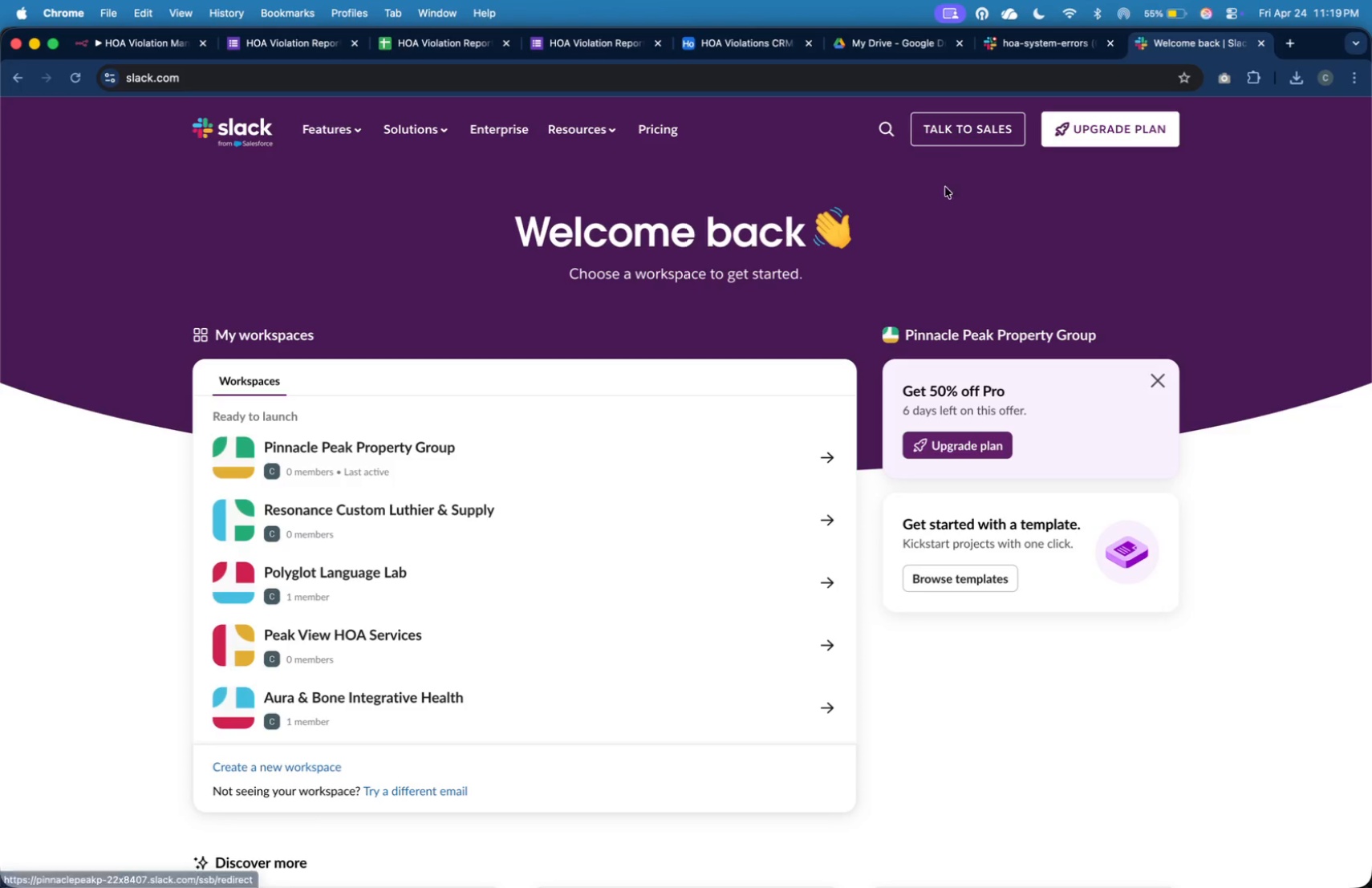 
wait(5.4)
 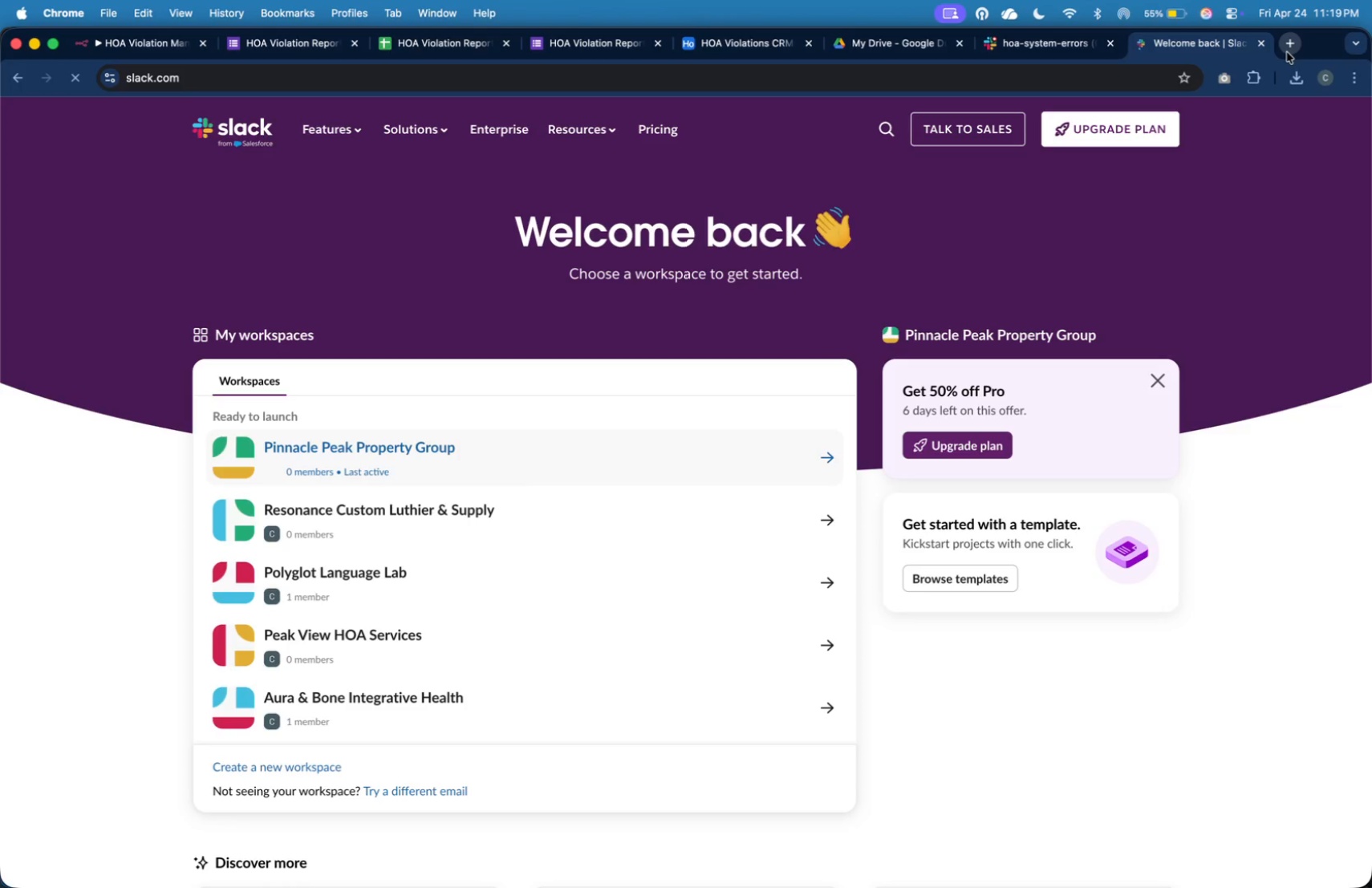 
left_click([954, 74])
 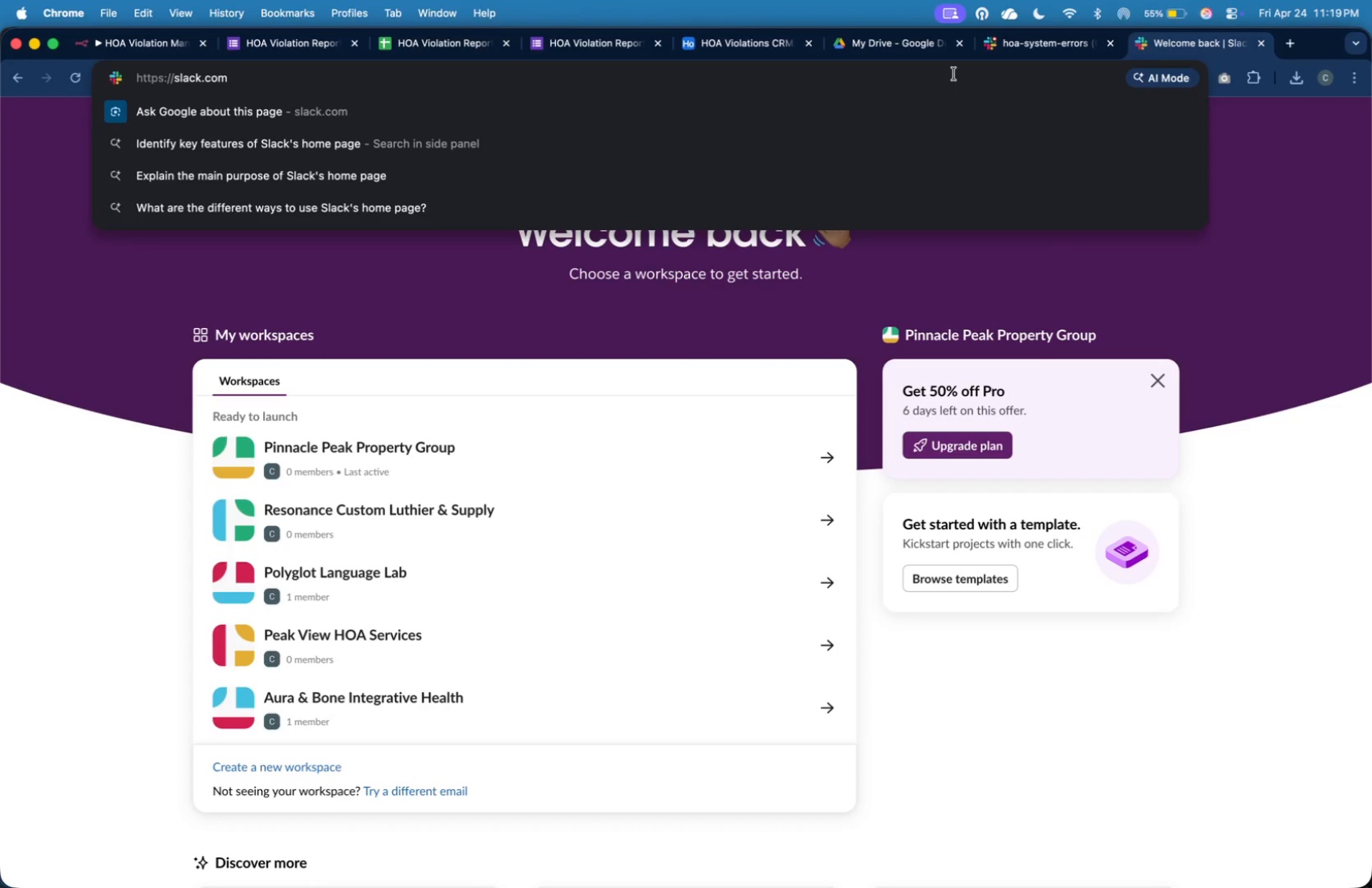 
type(/apps)
 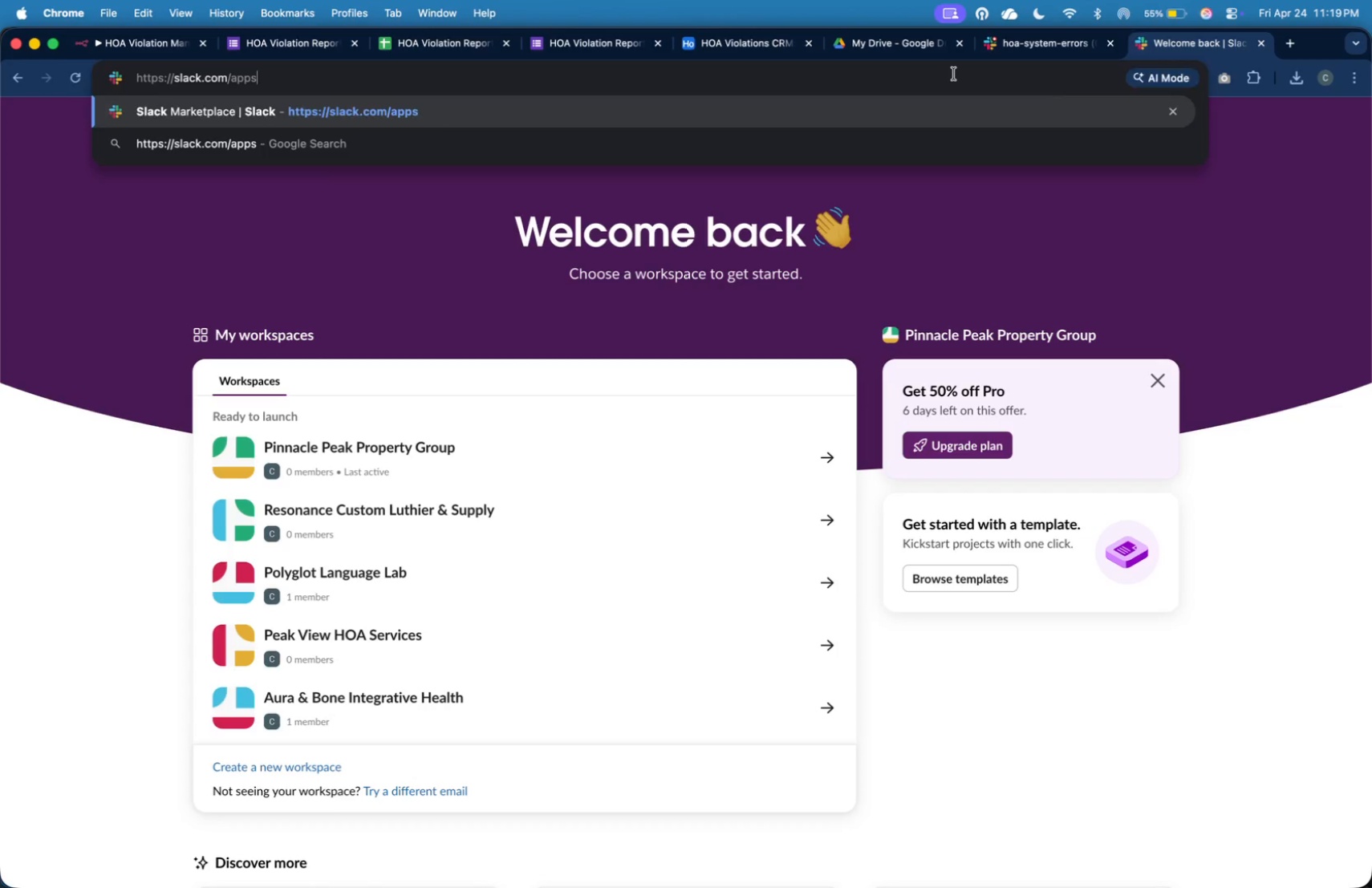 
key(Enter)
 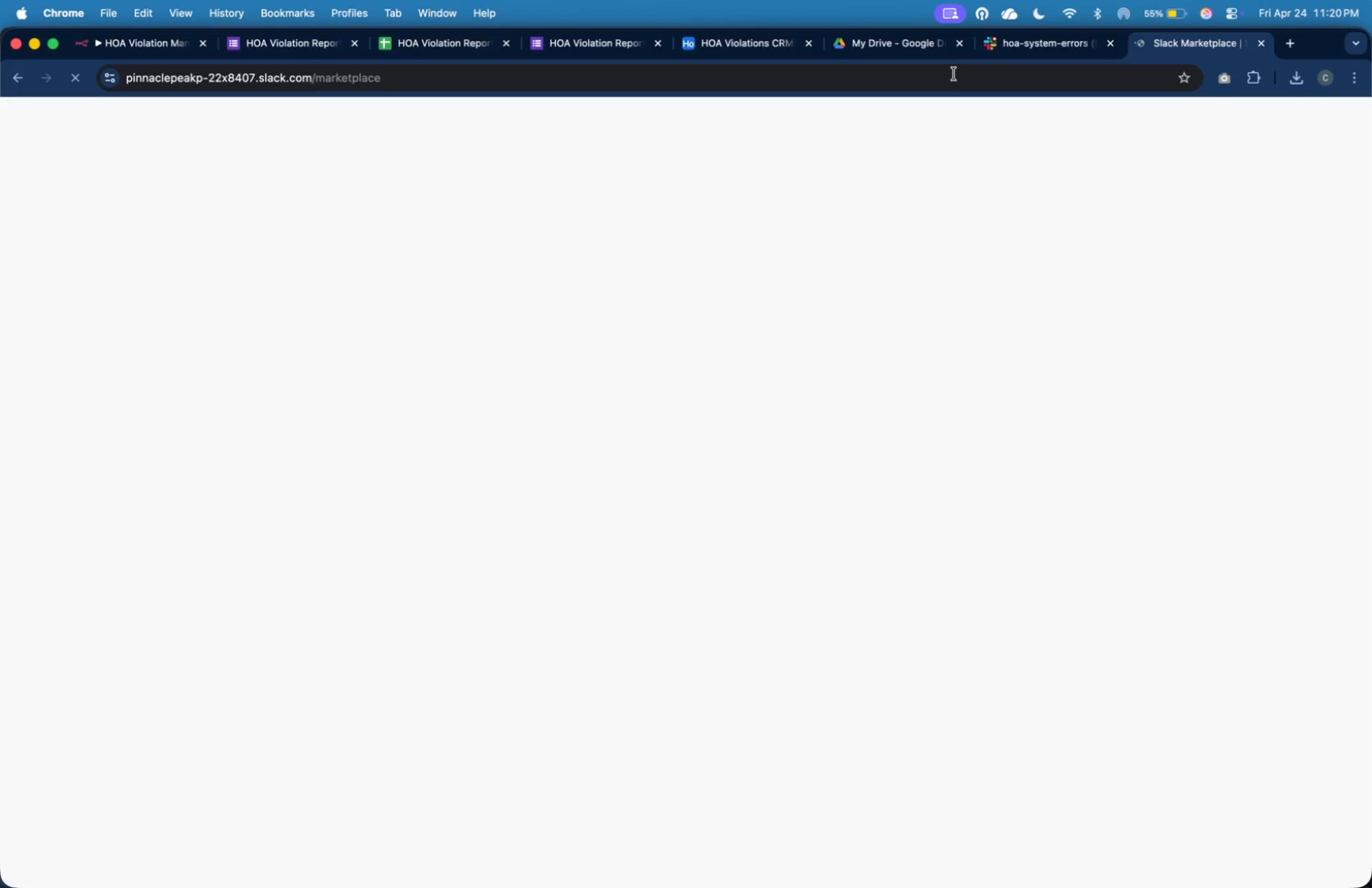 
wait(9.04)
 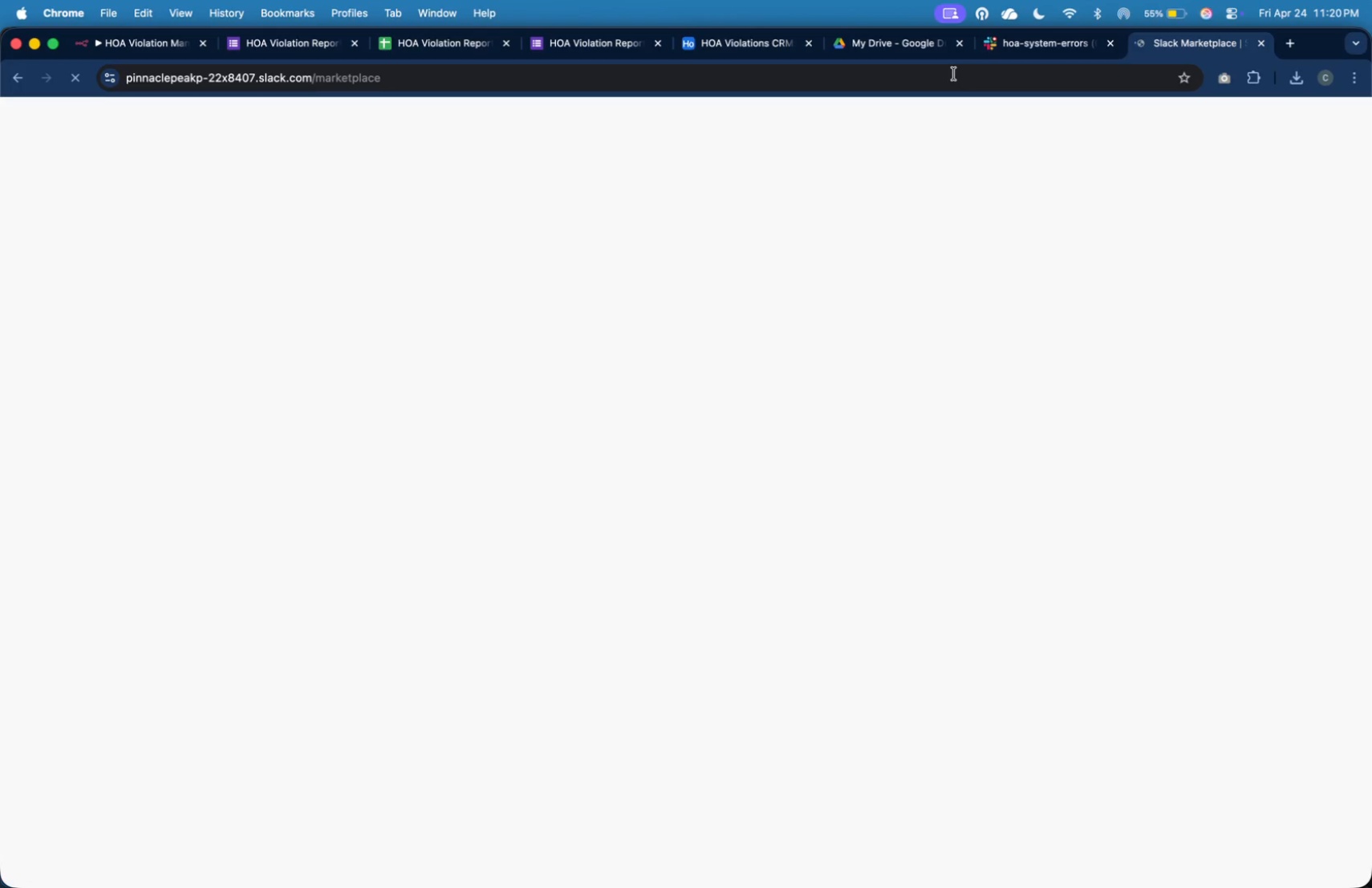 
scroll: coordinate [1202, 278], scroll_direction: down, amount: 21.0
 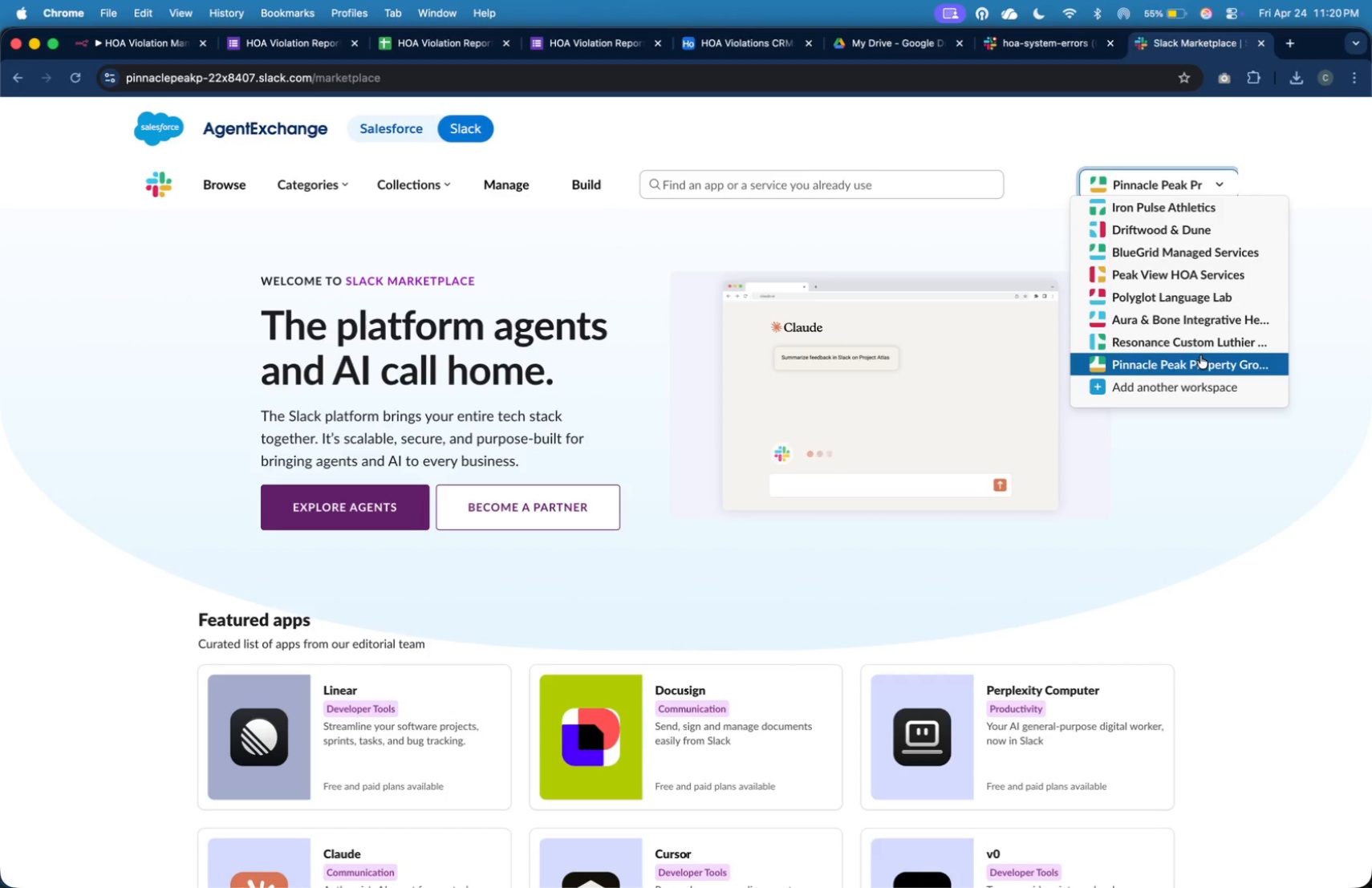 
scroll: coordinate [1208, 282], scroll_direction: up, amount: 17.0
 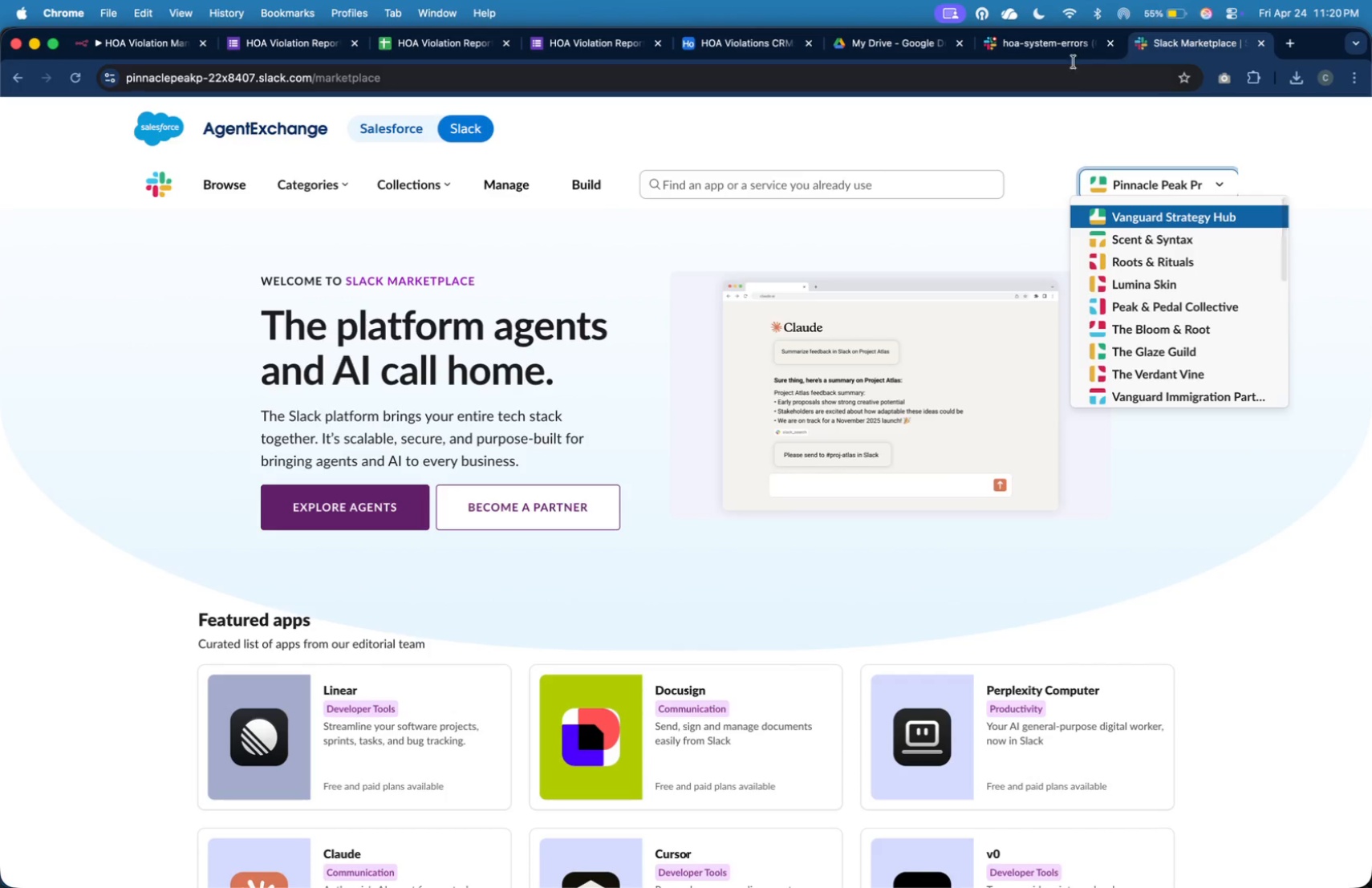 
left_click([1064, 45])
 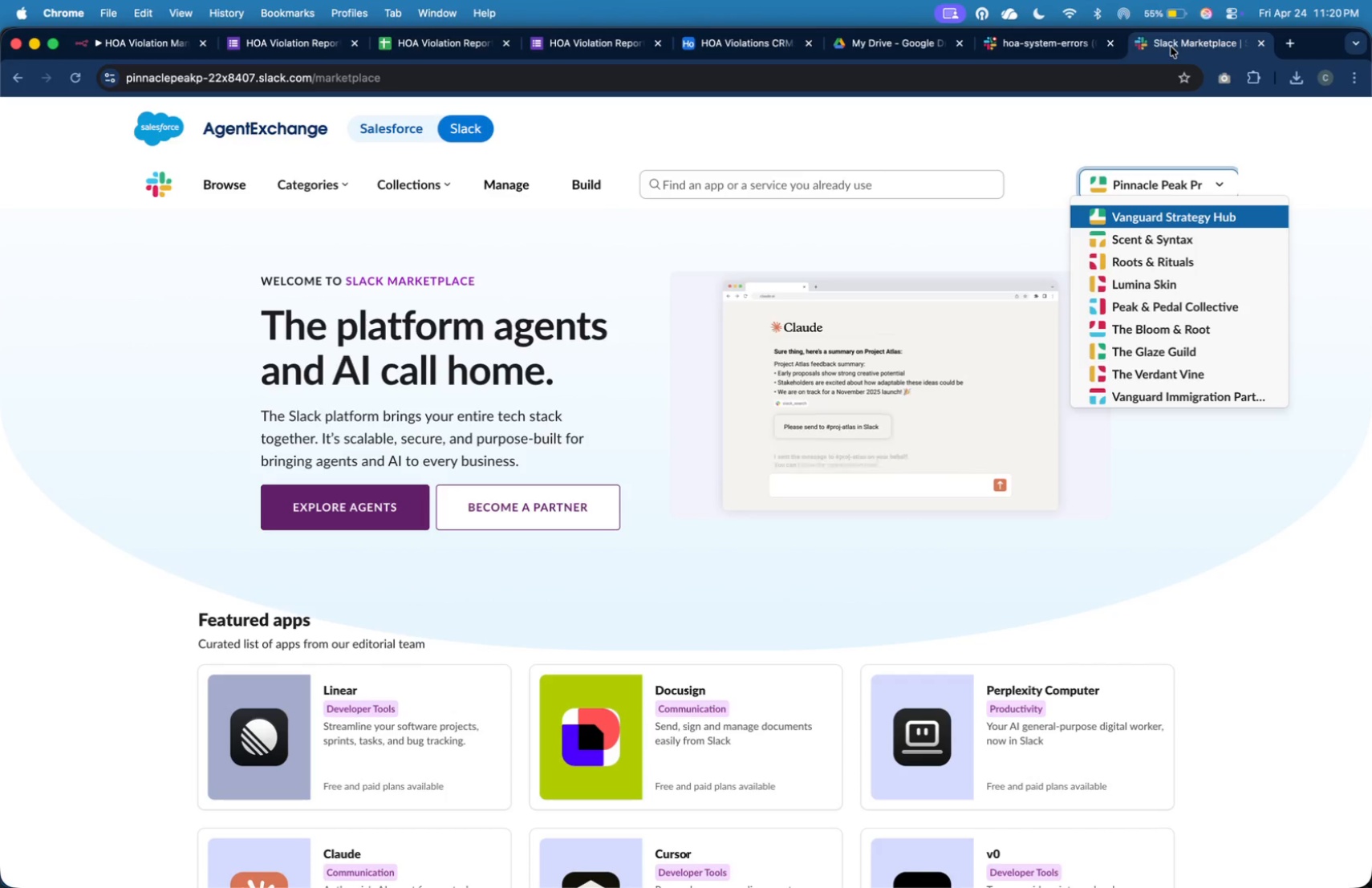 
left_click([1021, 137])
 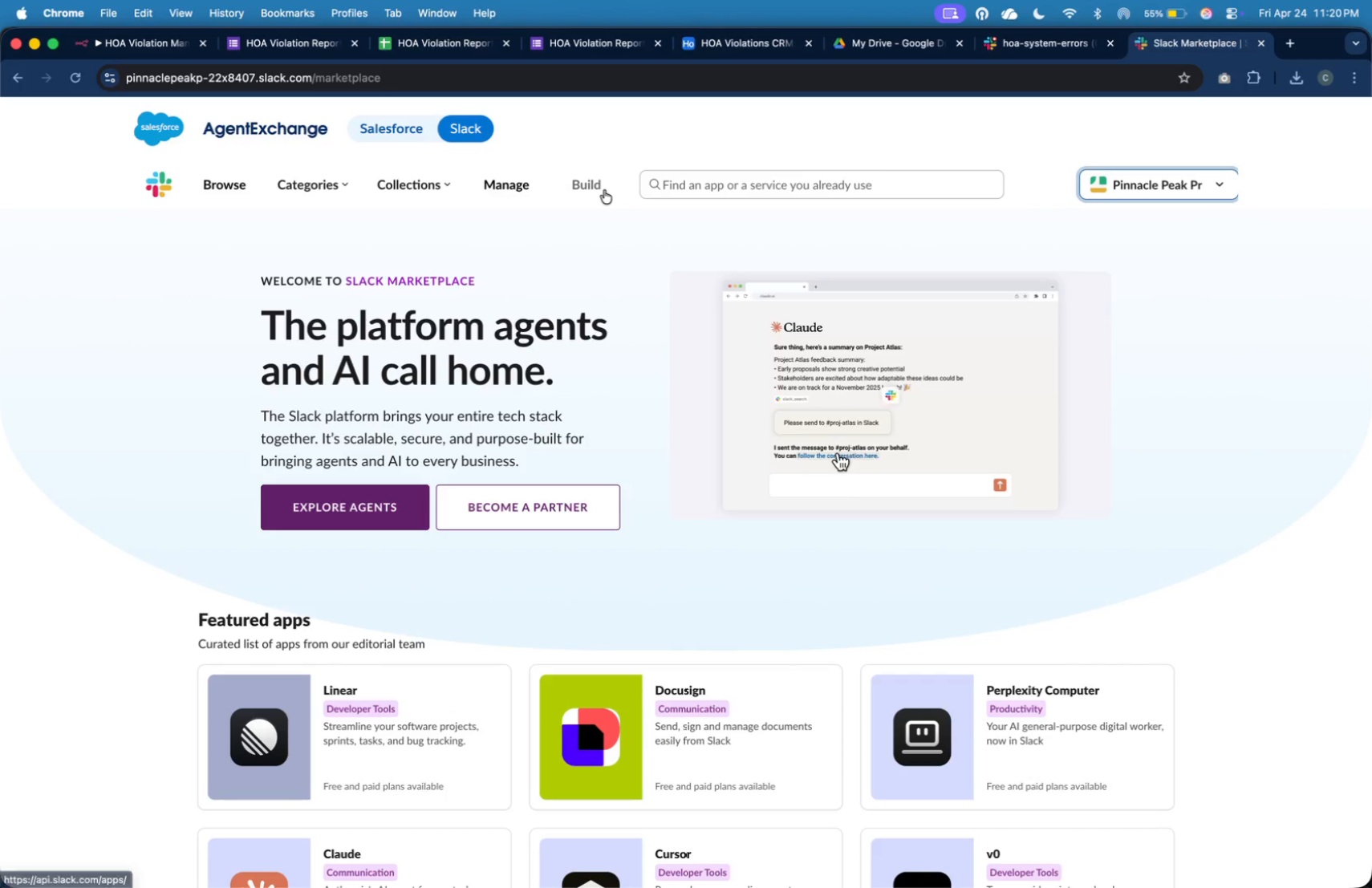 
left_click([604, 190])
 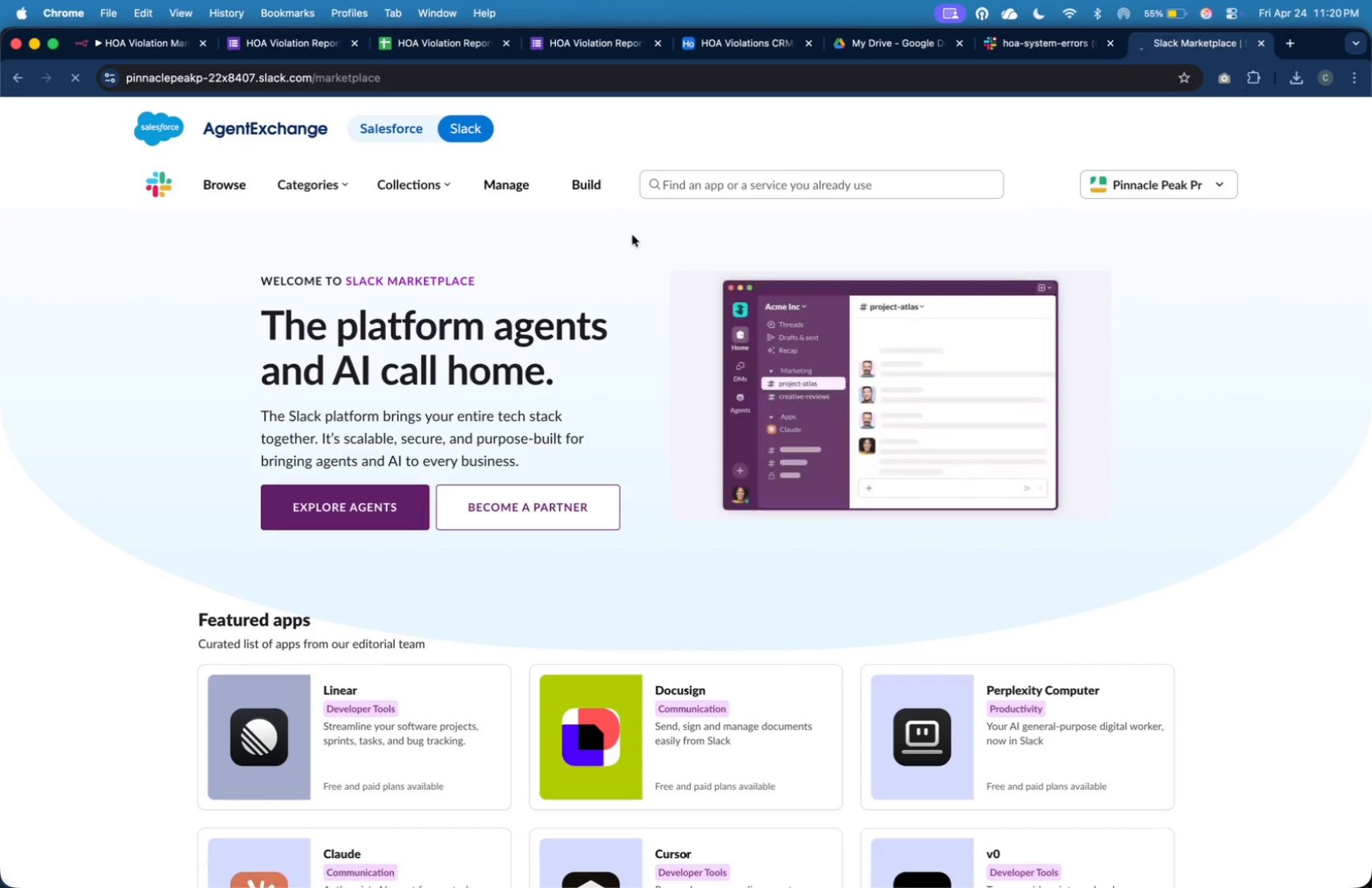 
left_click([602, 186])
 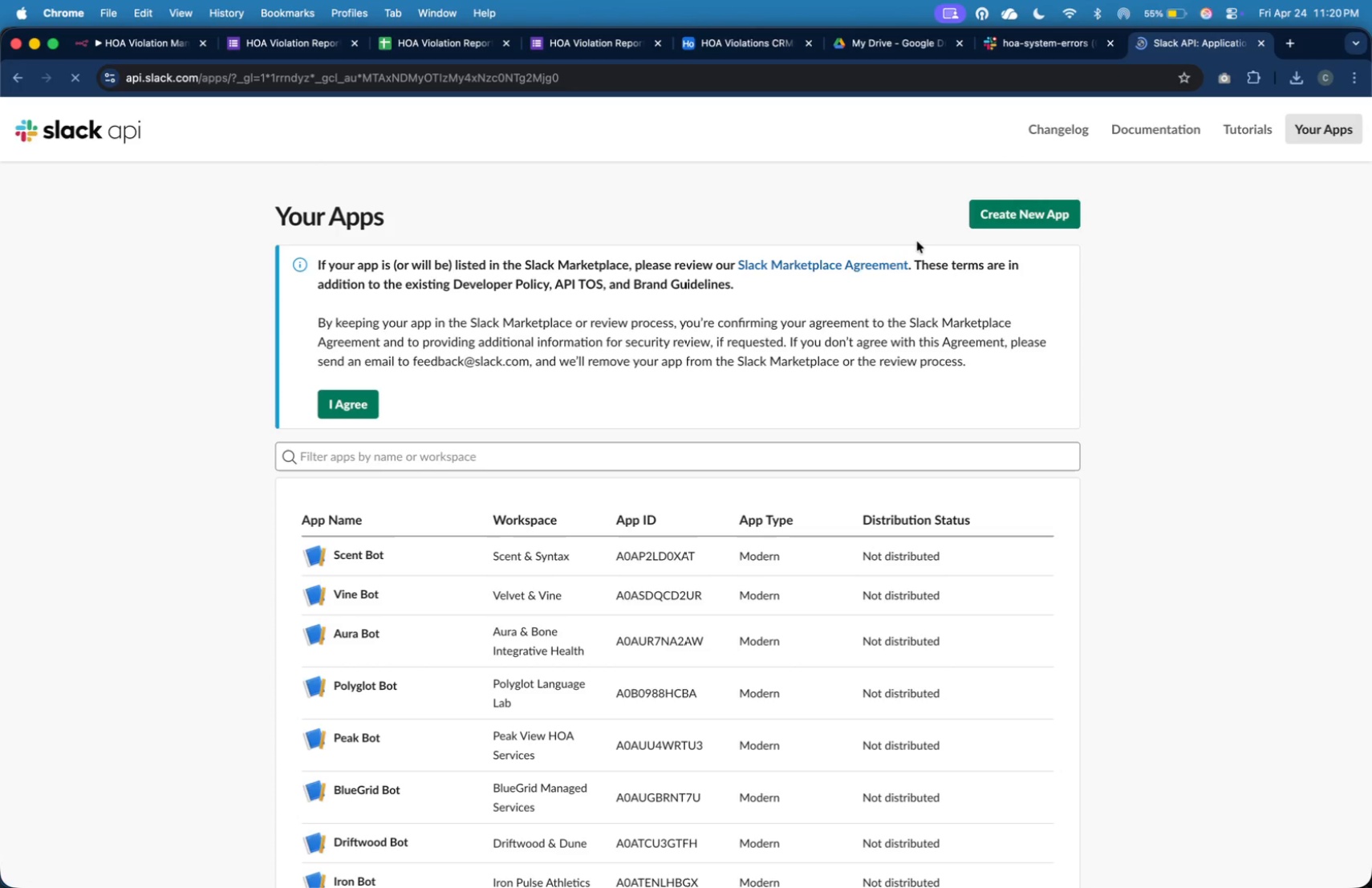 
left_click([984, 215])
 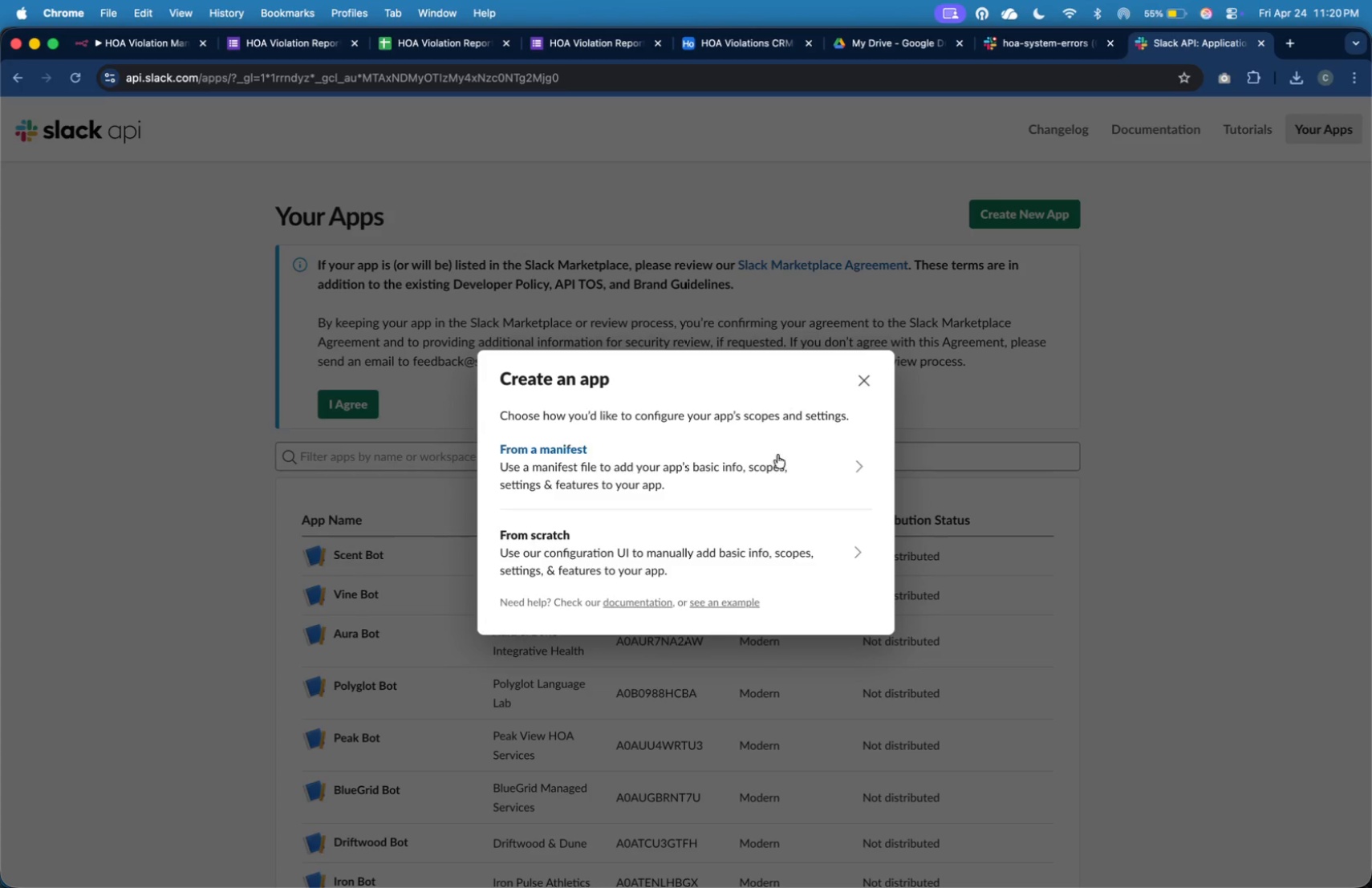 
left_click([759, 536])
 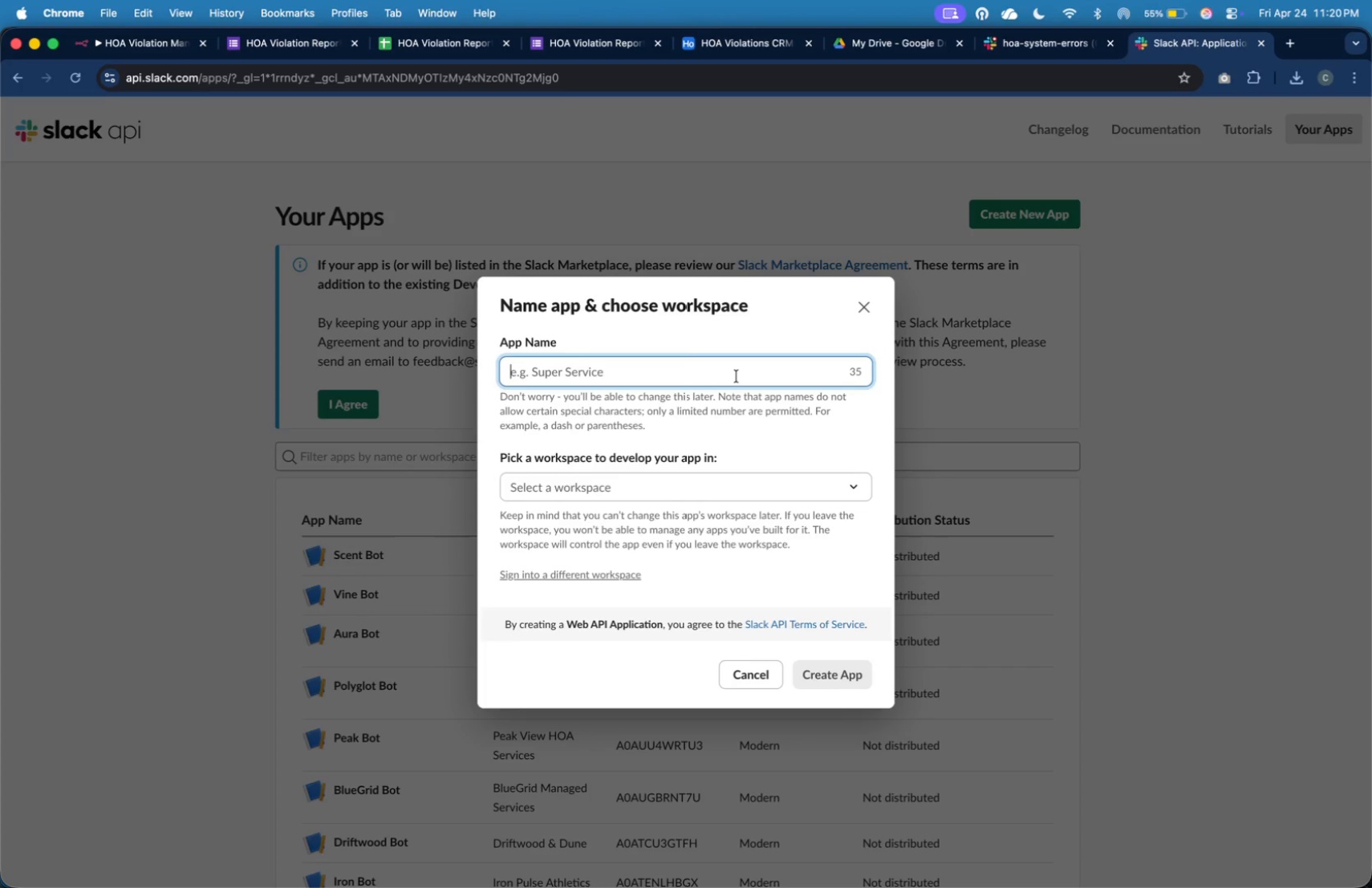 
type(HOA Bot)
 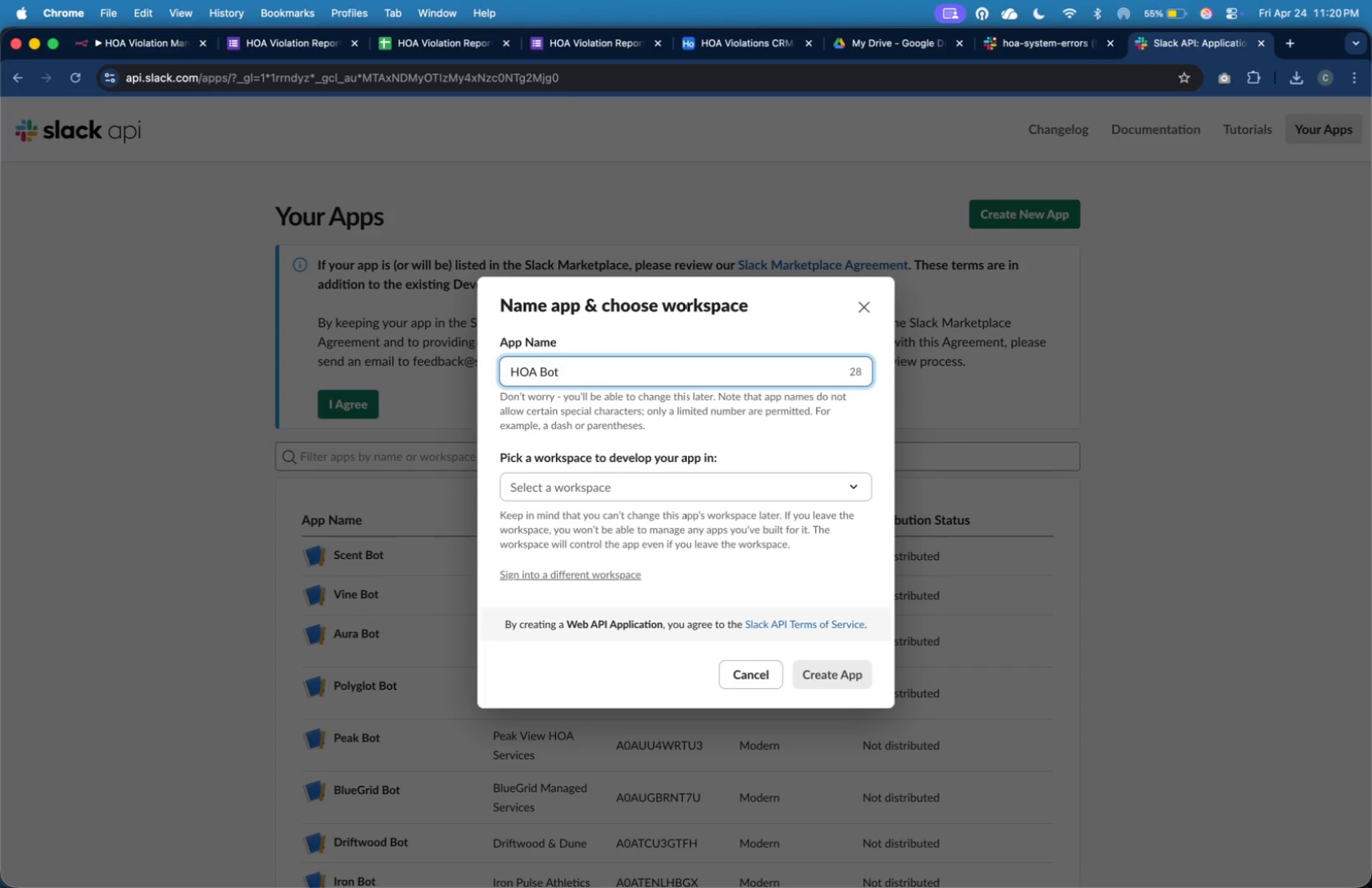 
left_click([765, 482])
 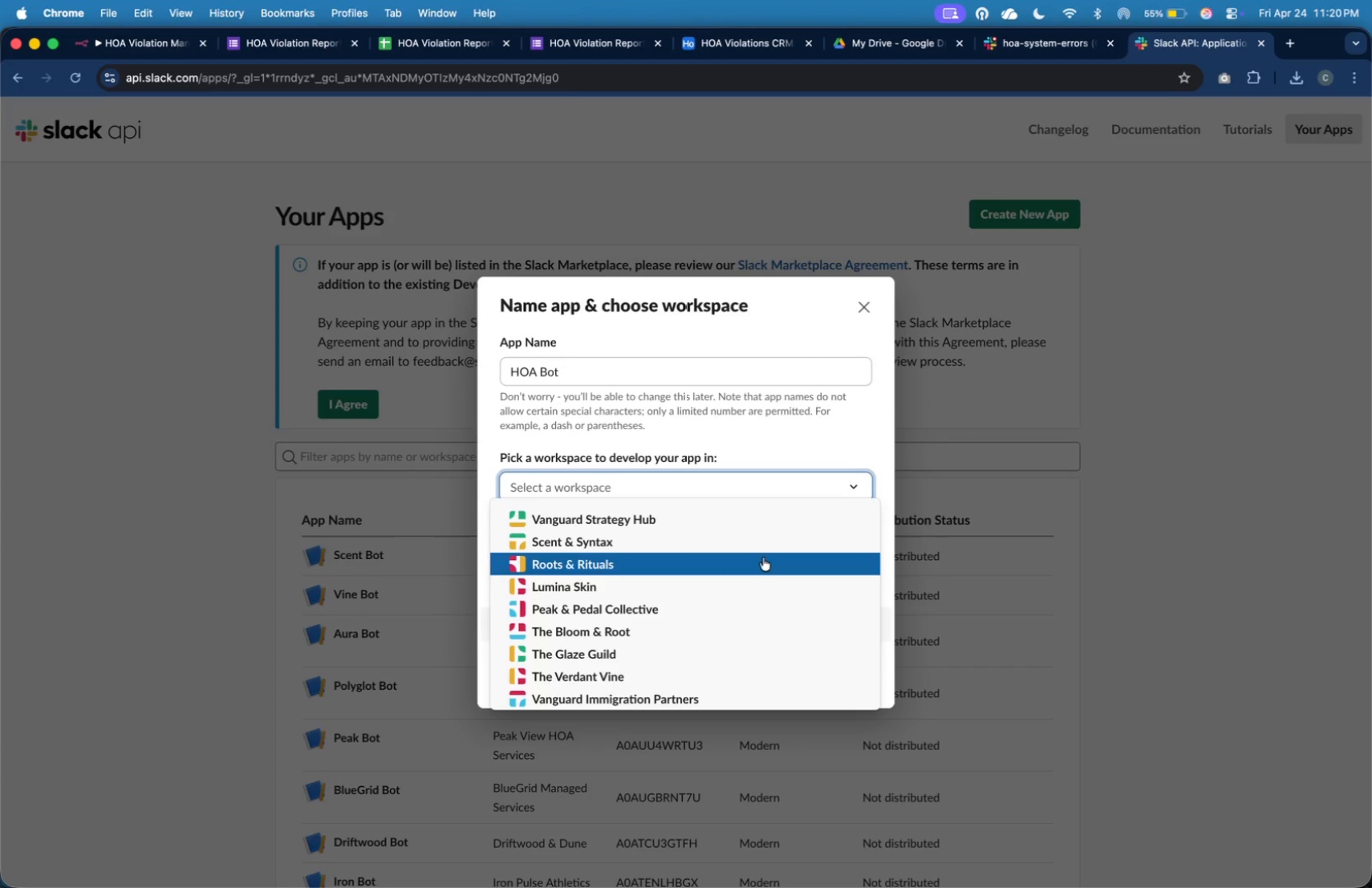 
scroll: coordinate [770, 573], scroll_direction: down, amount: 45.0
 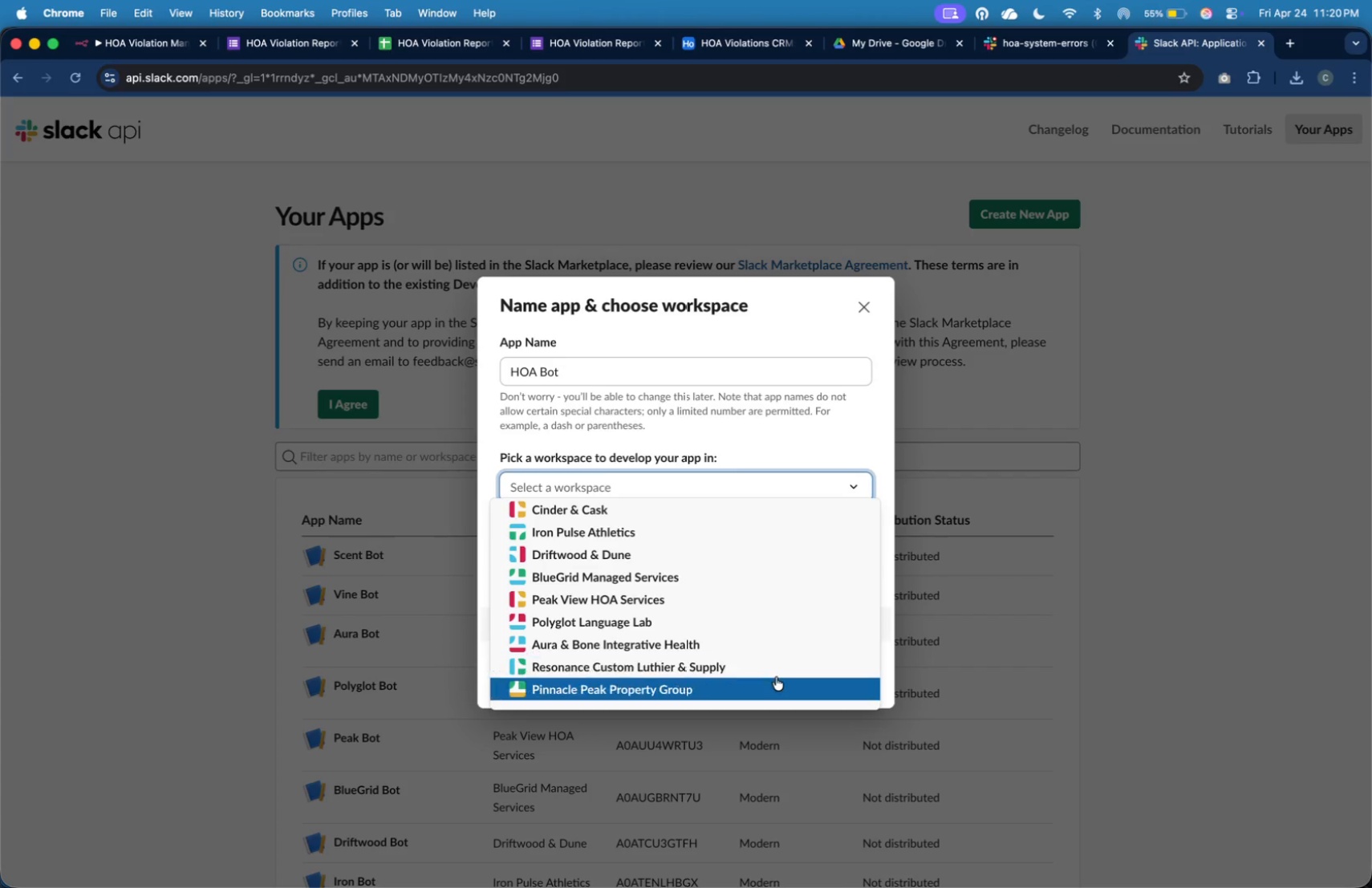 
left_click([777, 680])
 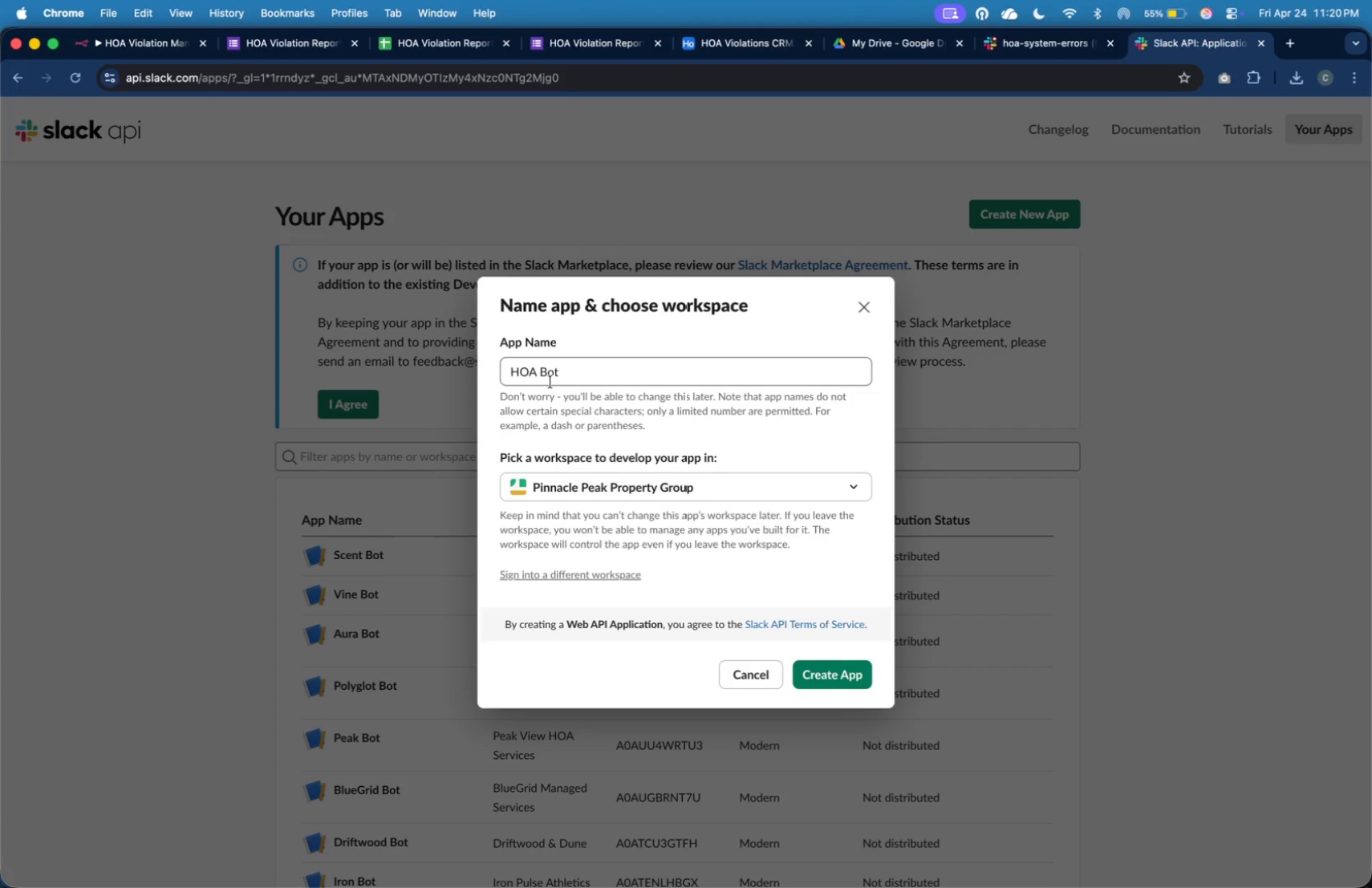 
left_click([537, 367])
 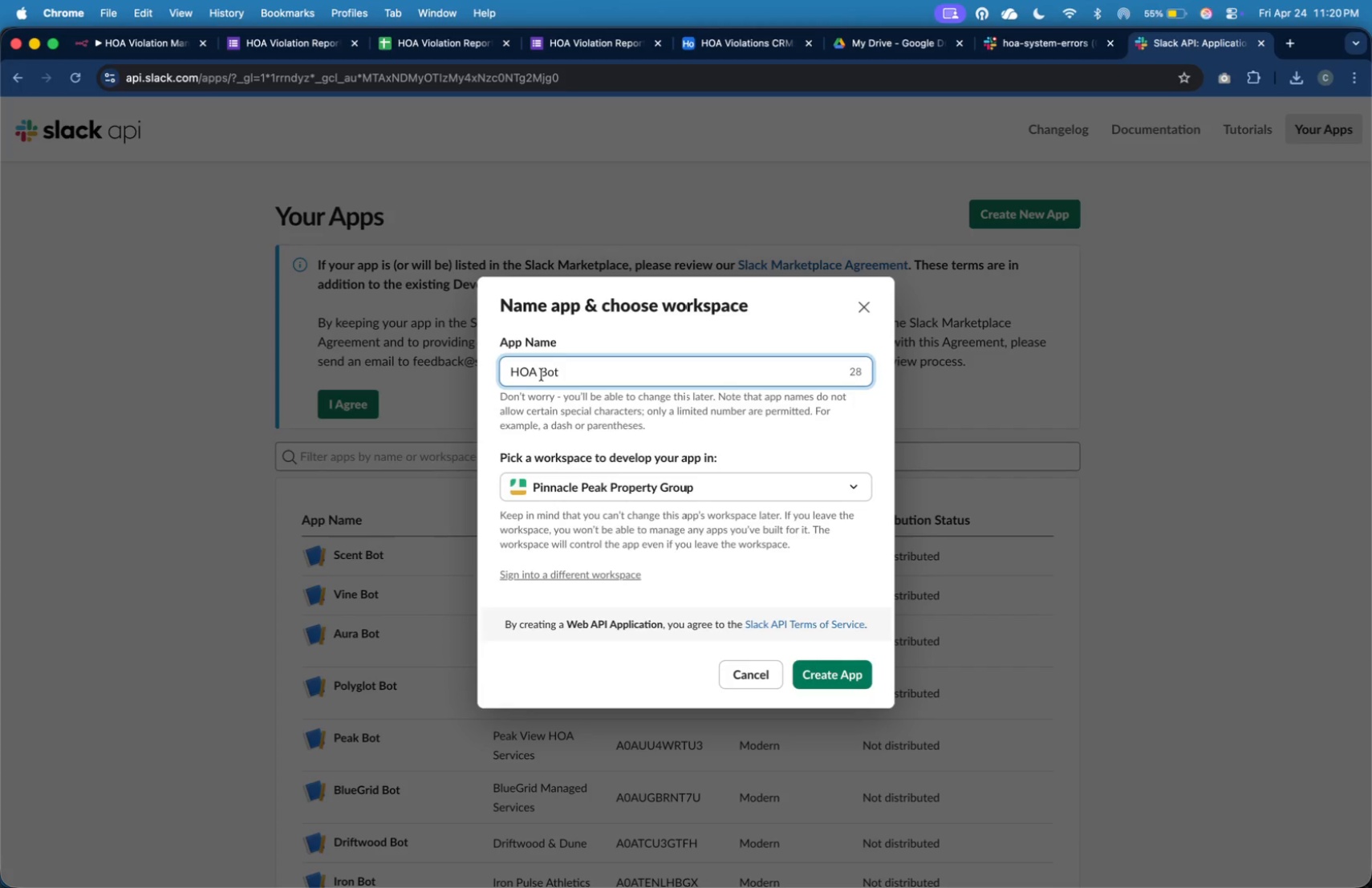 
key(Backspace)
key(Backspace)
key(Backspace)
key(Backspace)
type(Pinnace)
key(Backspace)
type(le)
 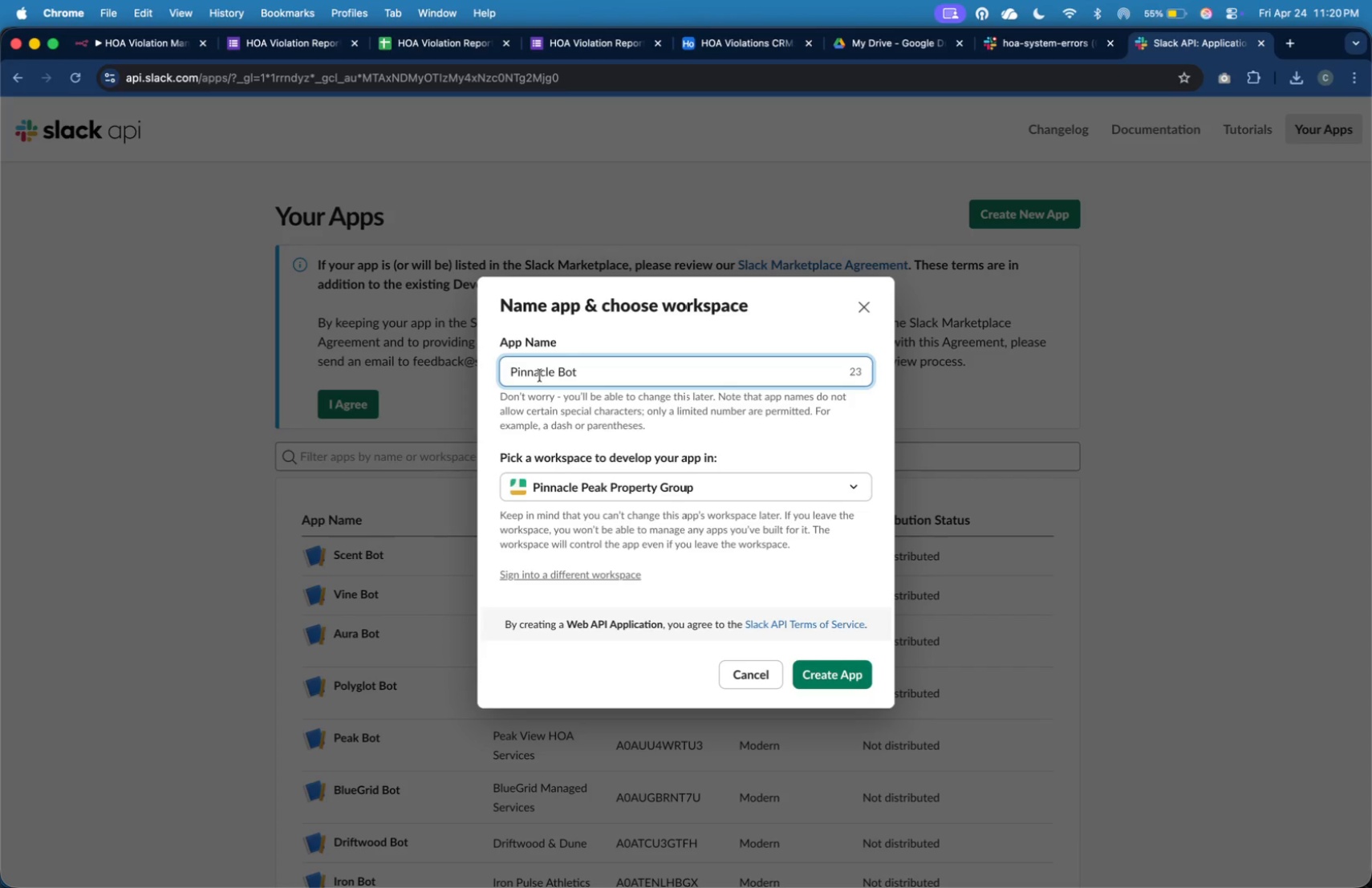 
left_click([849, 671])
 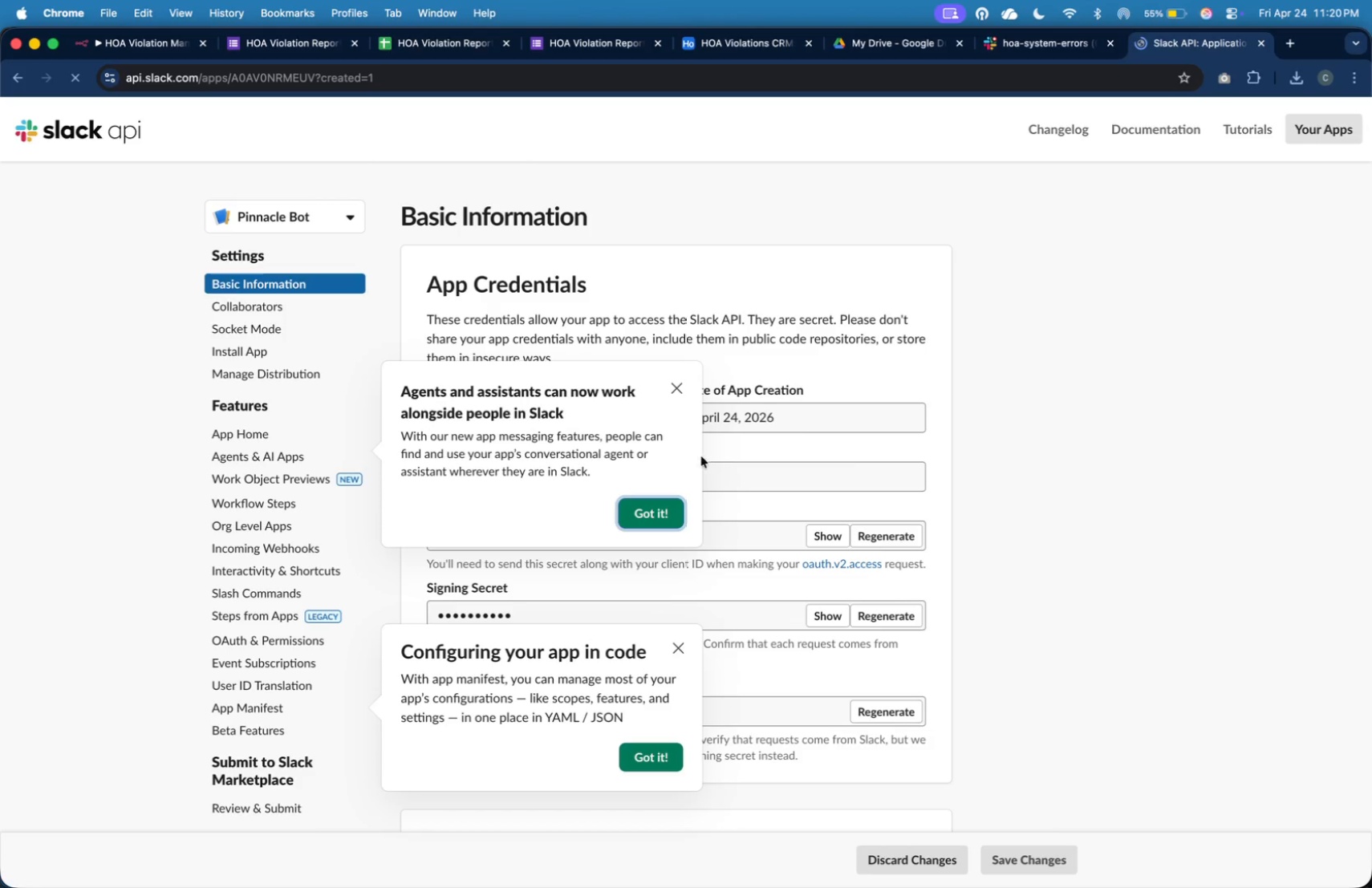 
left_click([681, 391])
 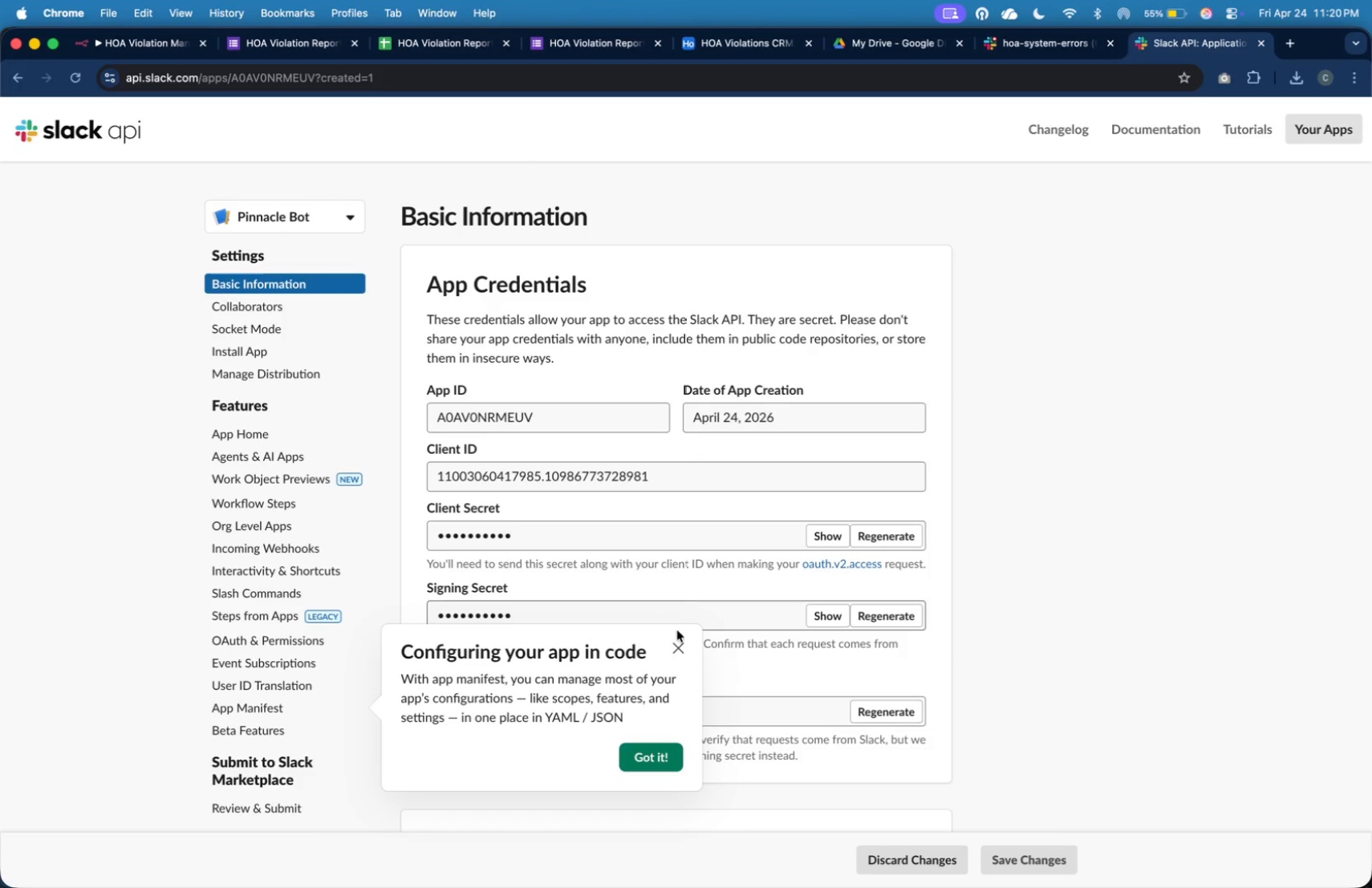 
left_click([679, 653])
 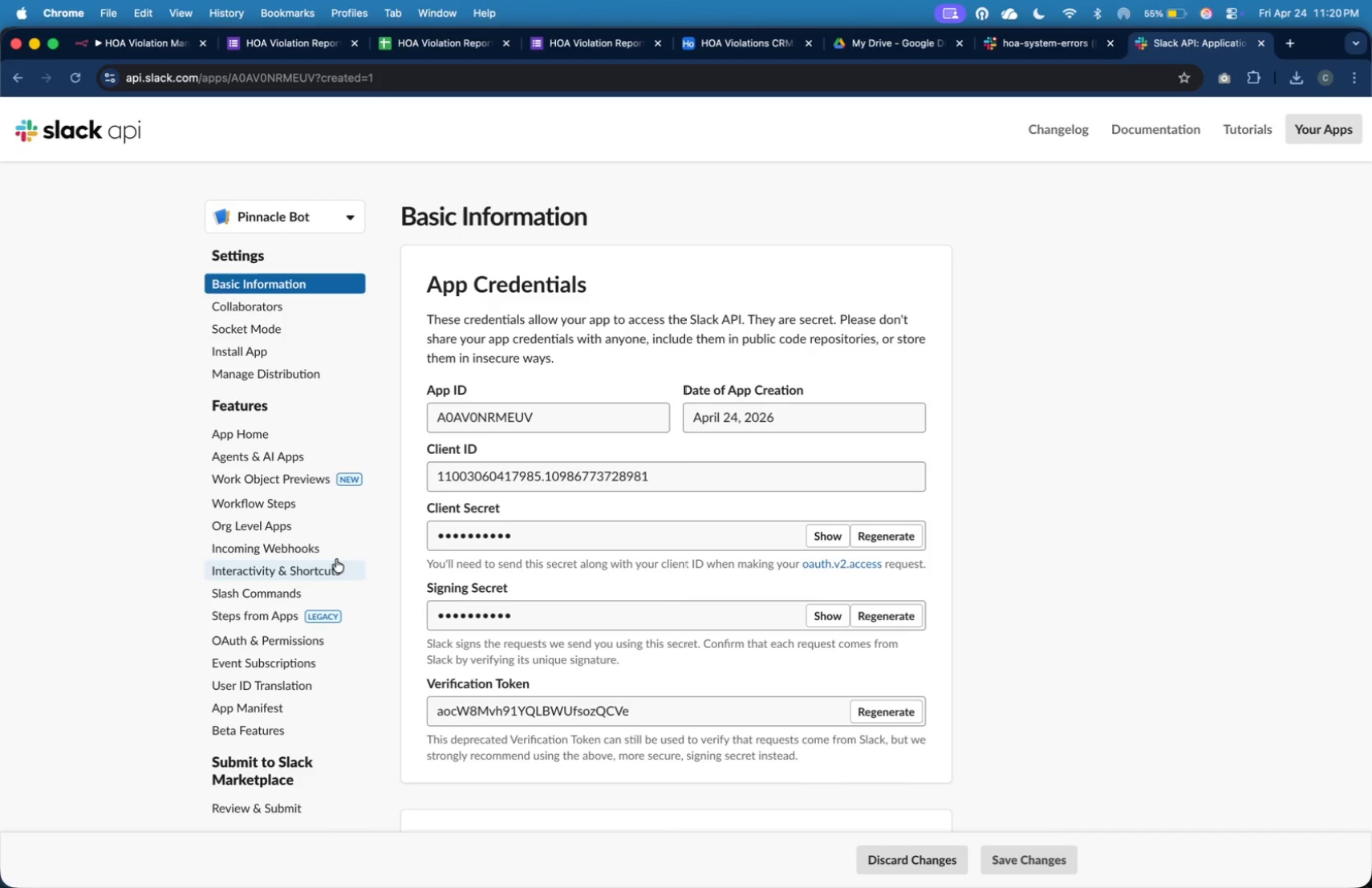 
left_click([335, 554])
 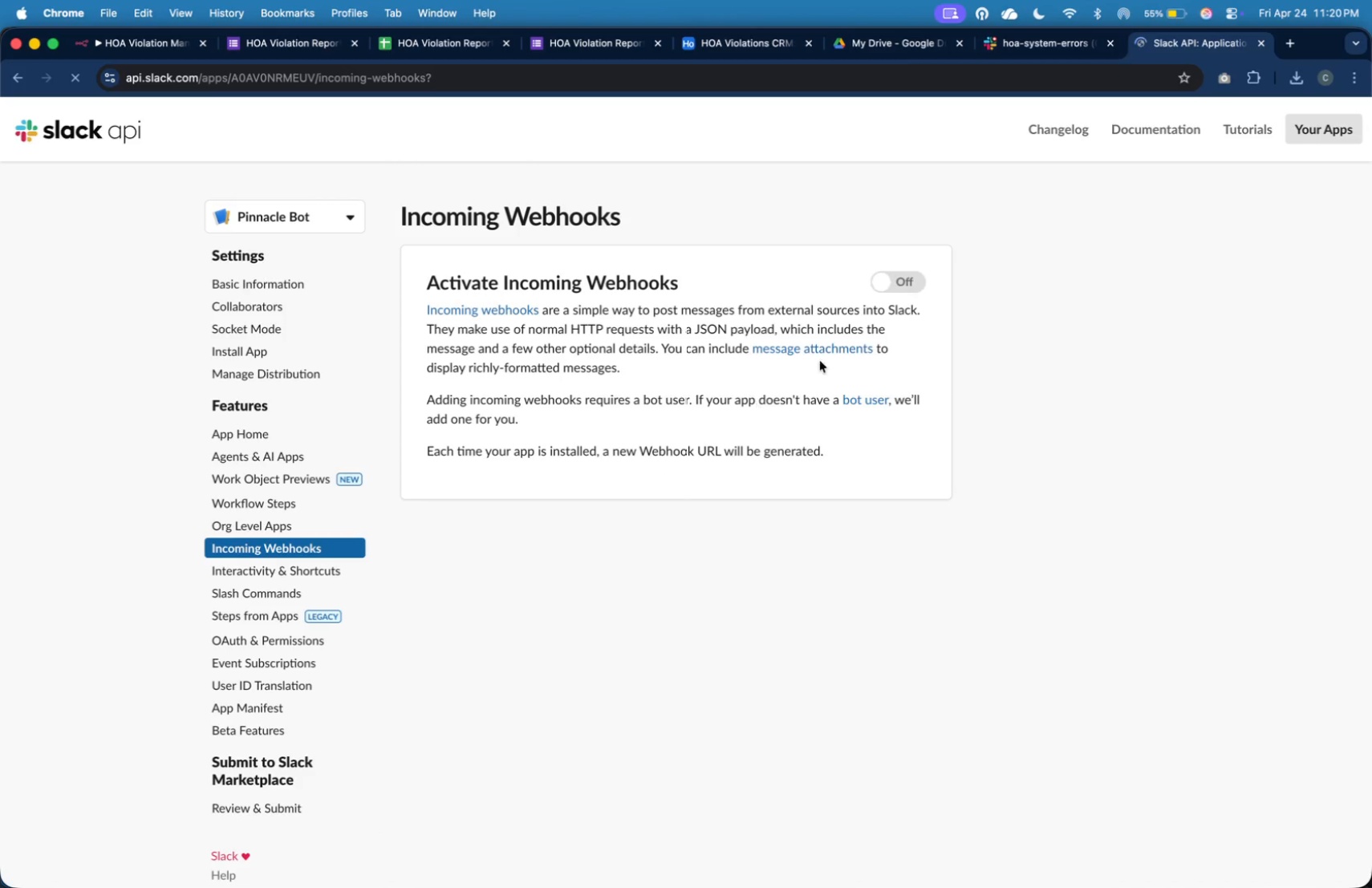 
left_click([906, 282])
 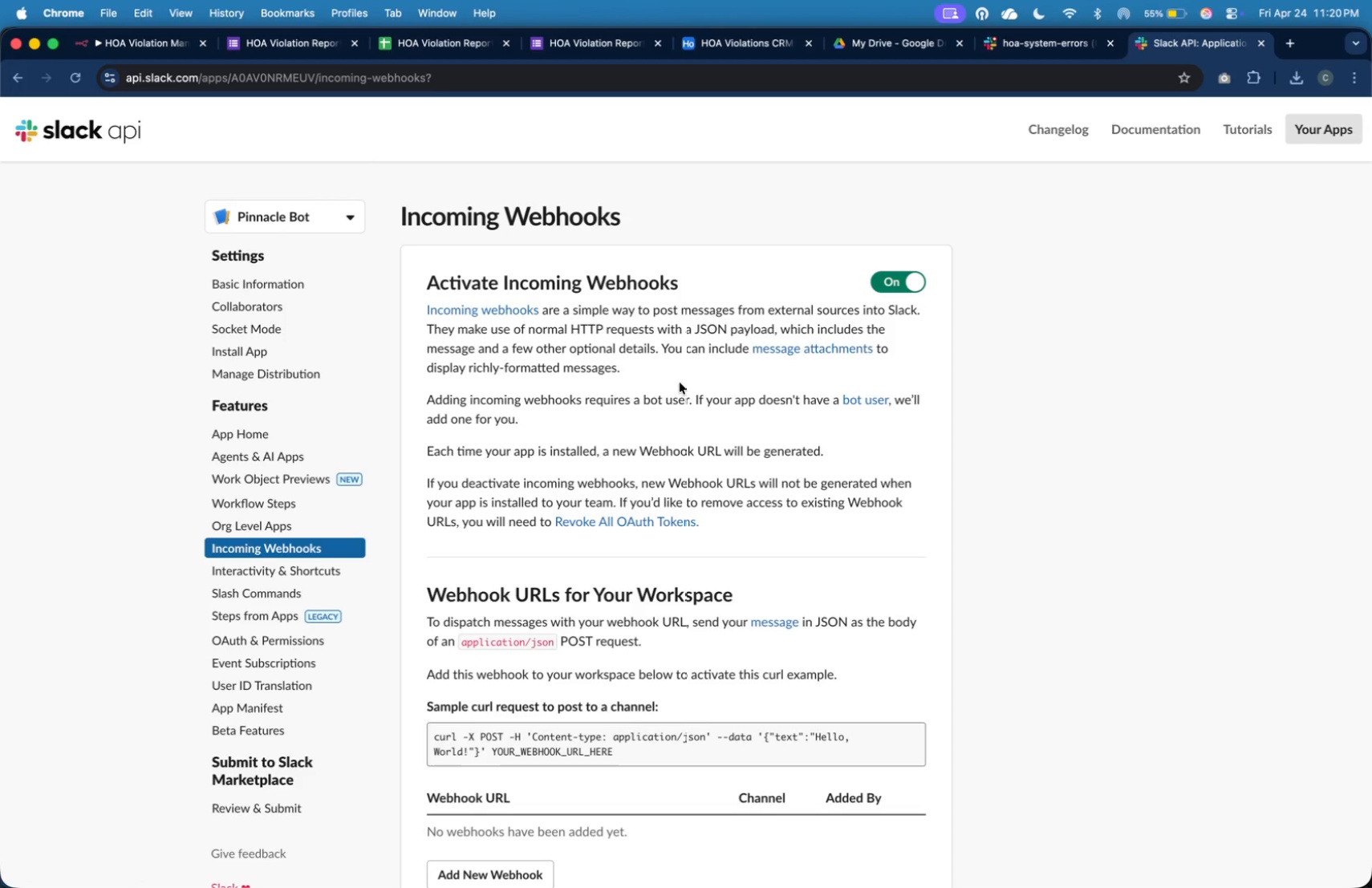 
scroll: coordinate [661, 400], scroll_direction: down, amount: 31.0
 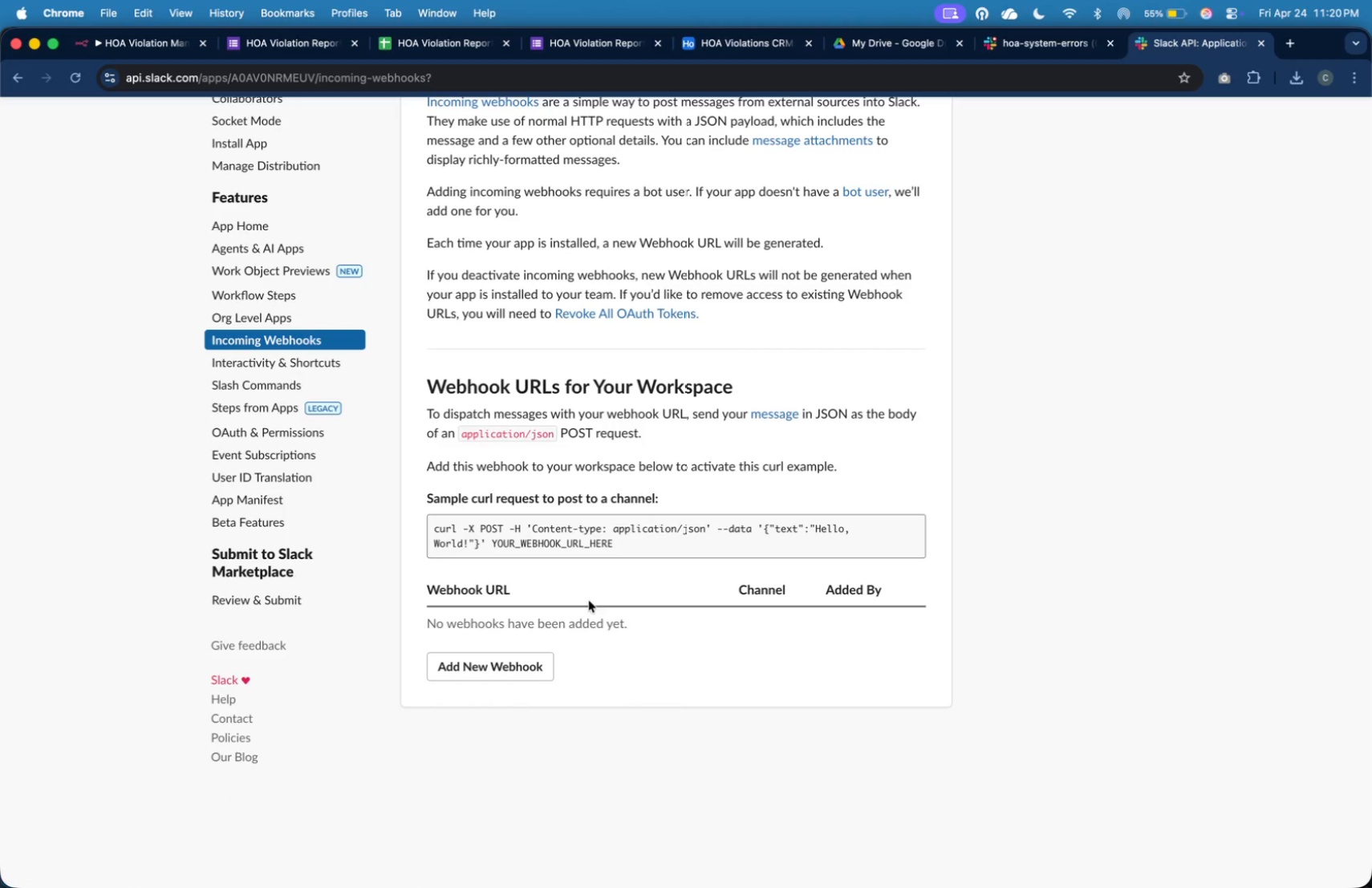 
left_click([541, 669])
 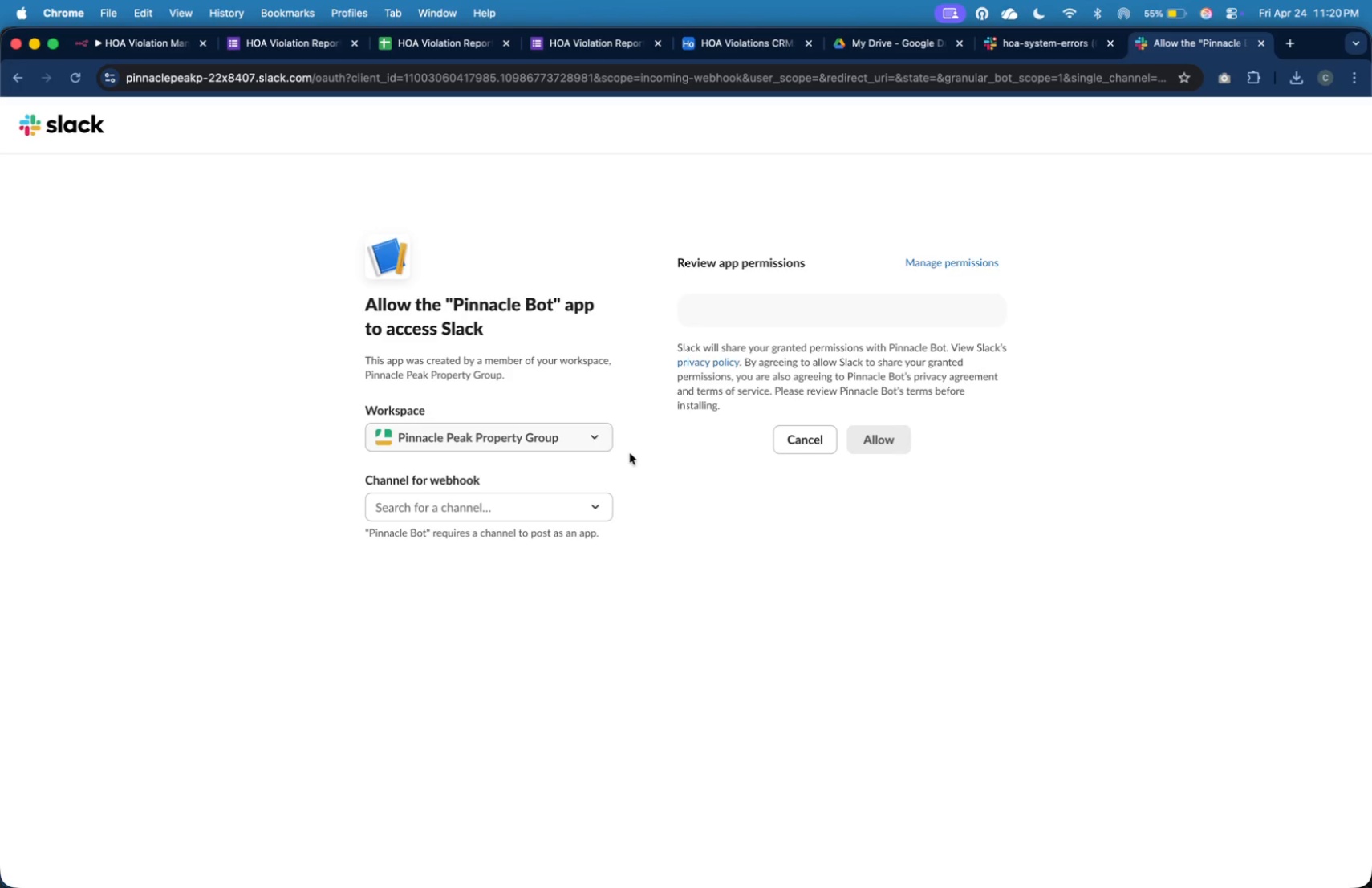 
left_click([549, 510])
 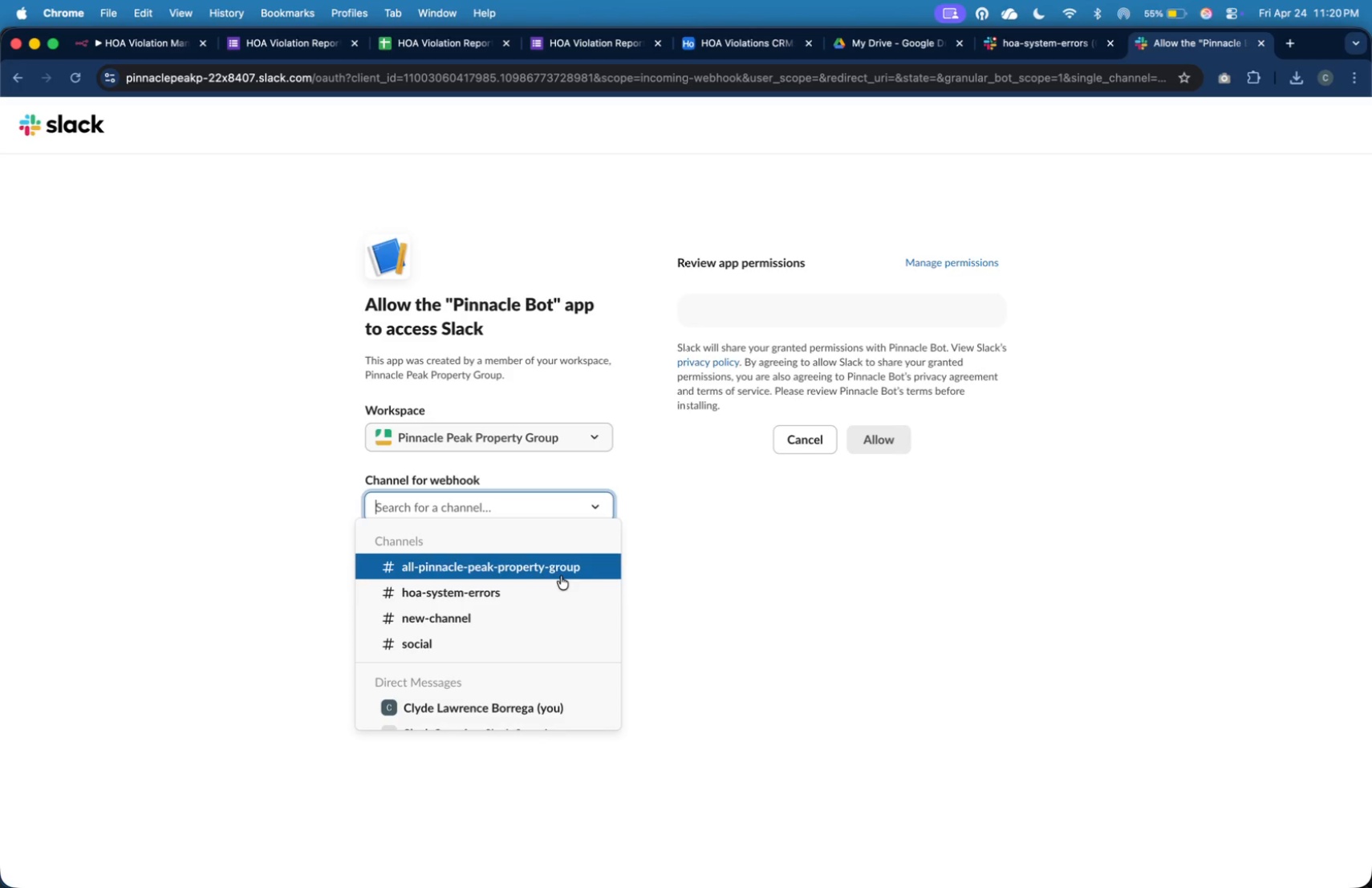 
left_click([559, 600])
 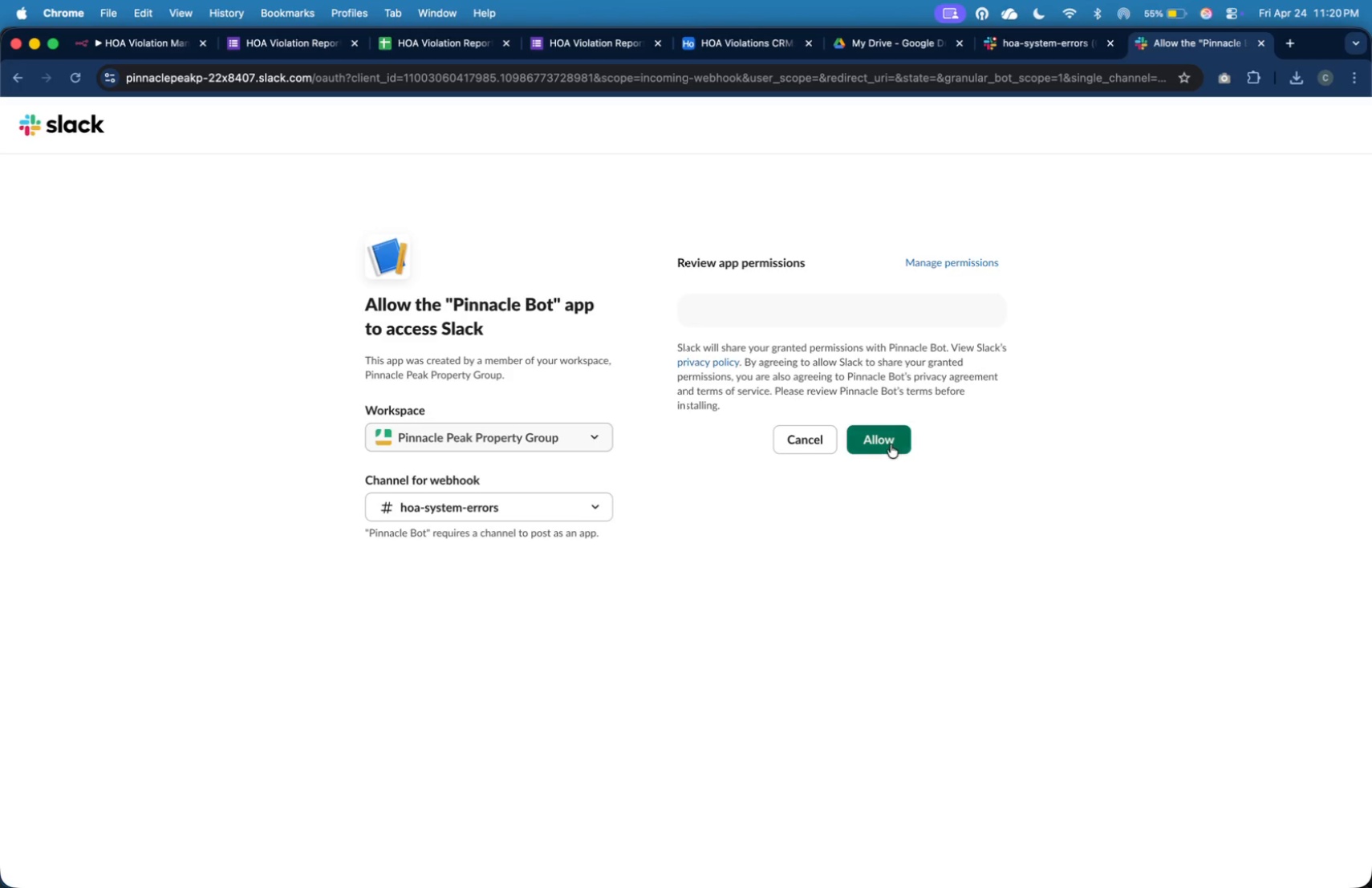 
left_click([891, 444])
 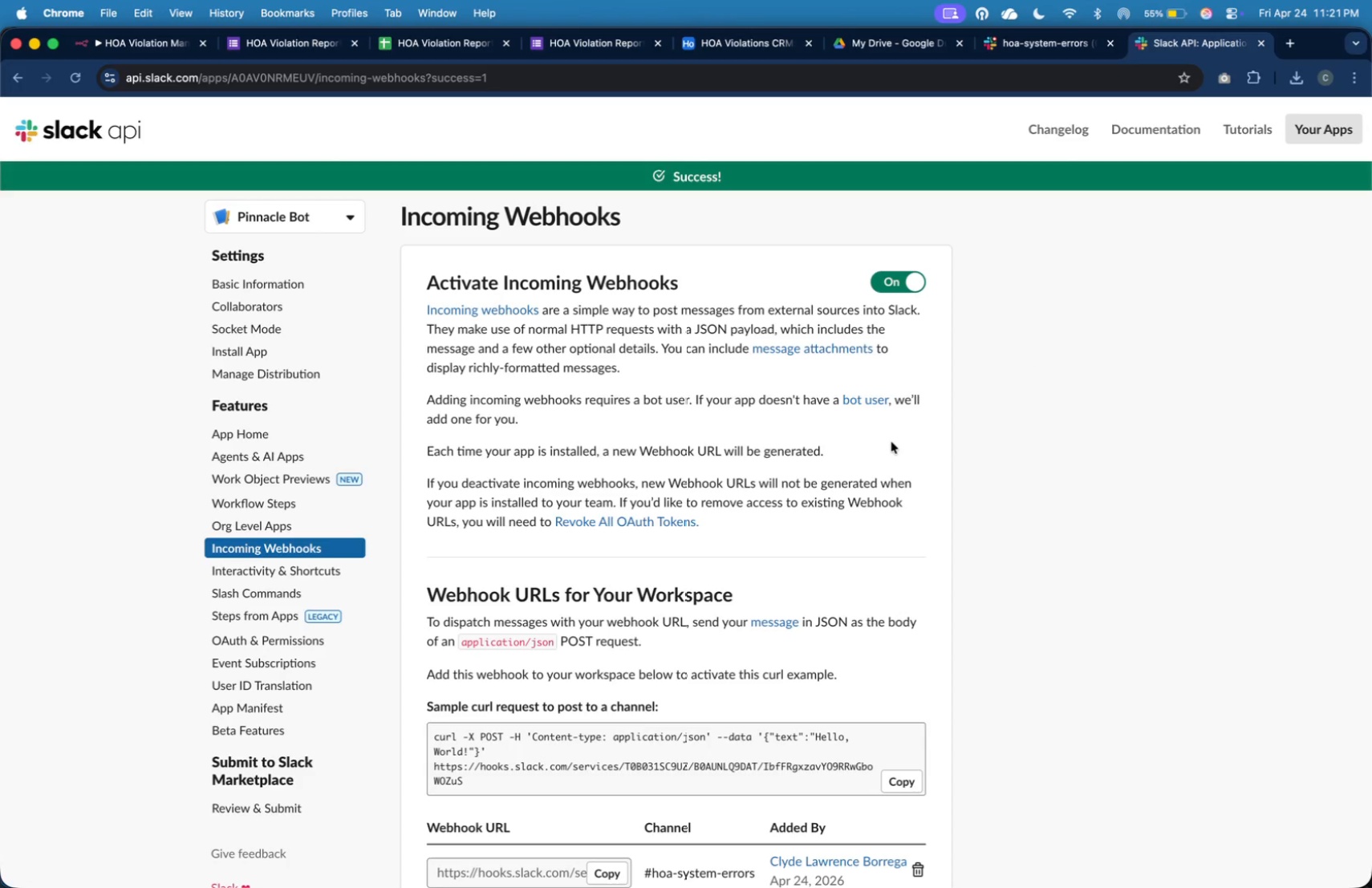 
wait(10.7)
 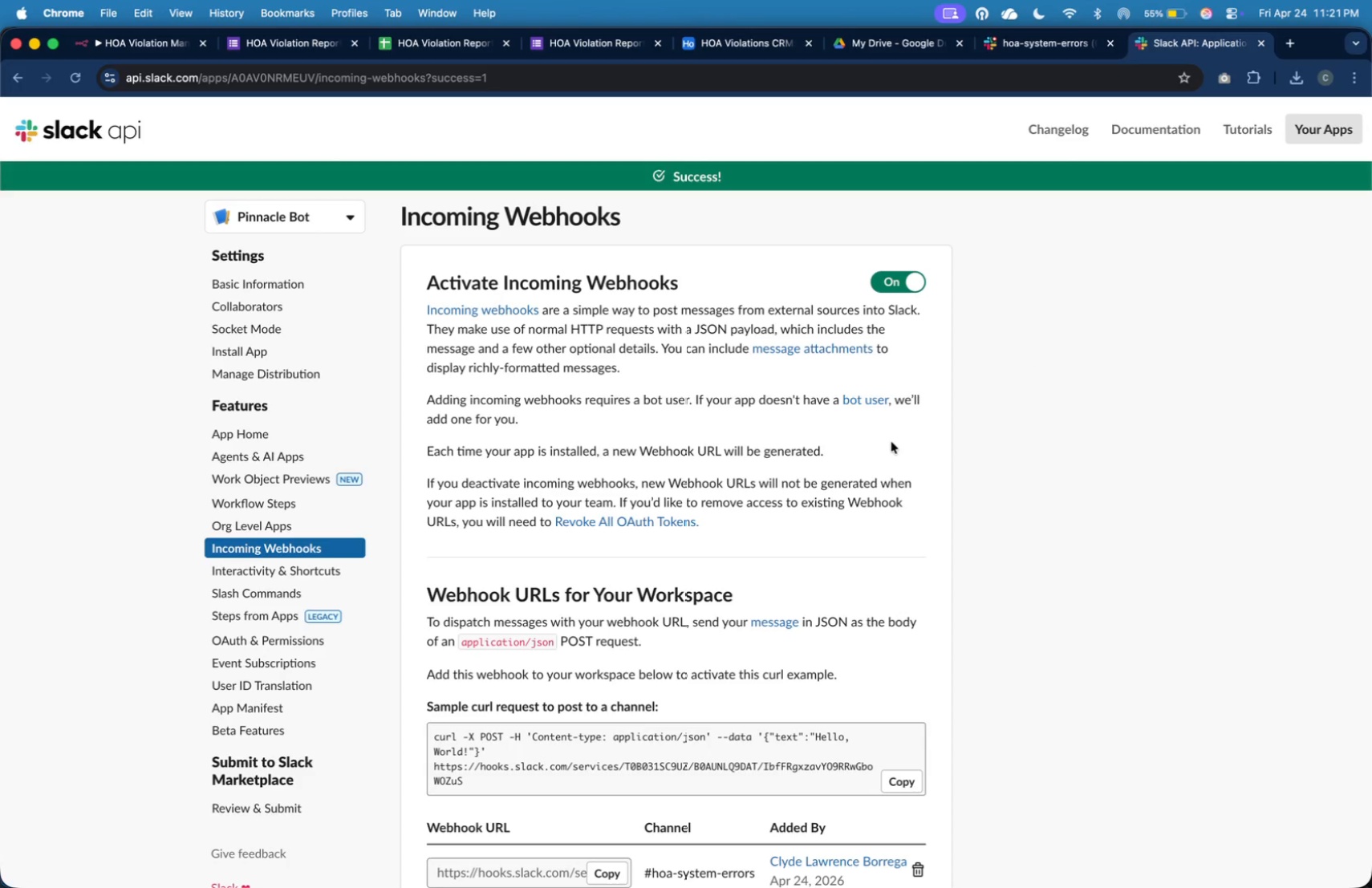 
scroll: coordinate [1086, 322], scroll_direction: down, amount: 3.0
 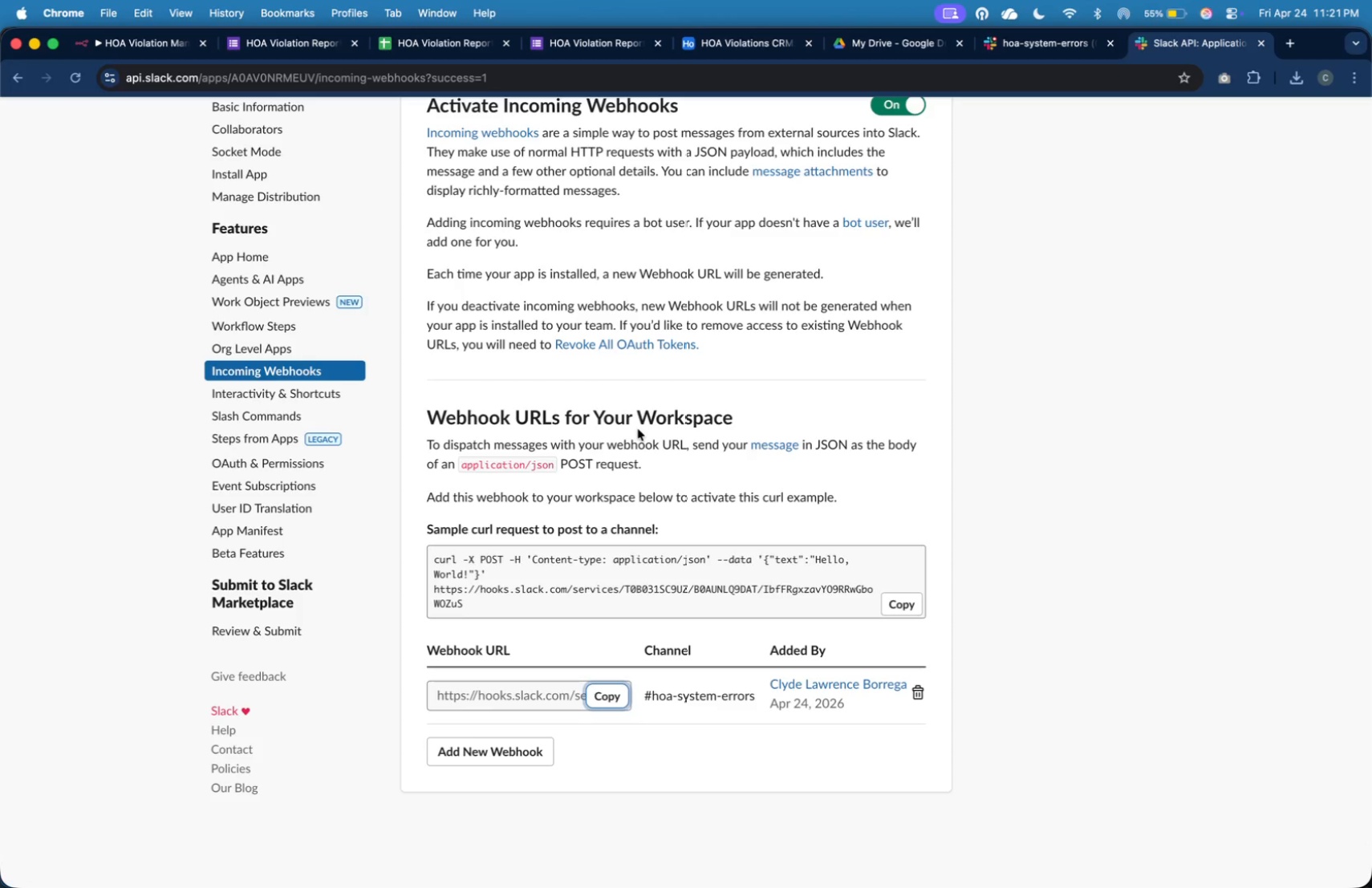 
wait(5.2)
 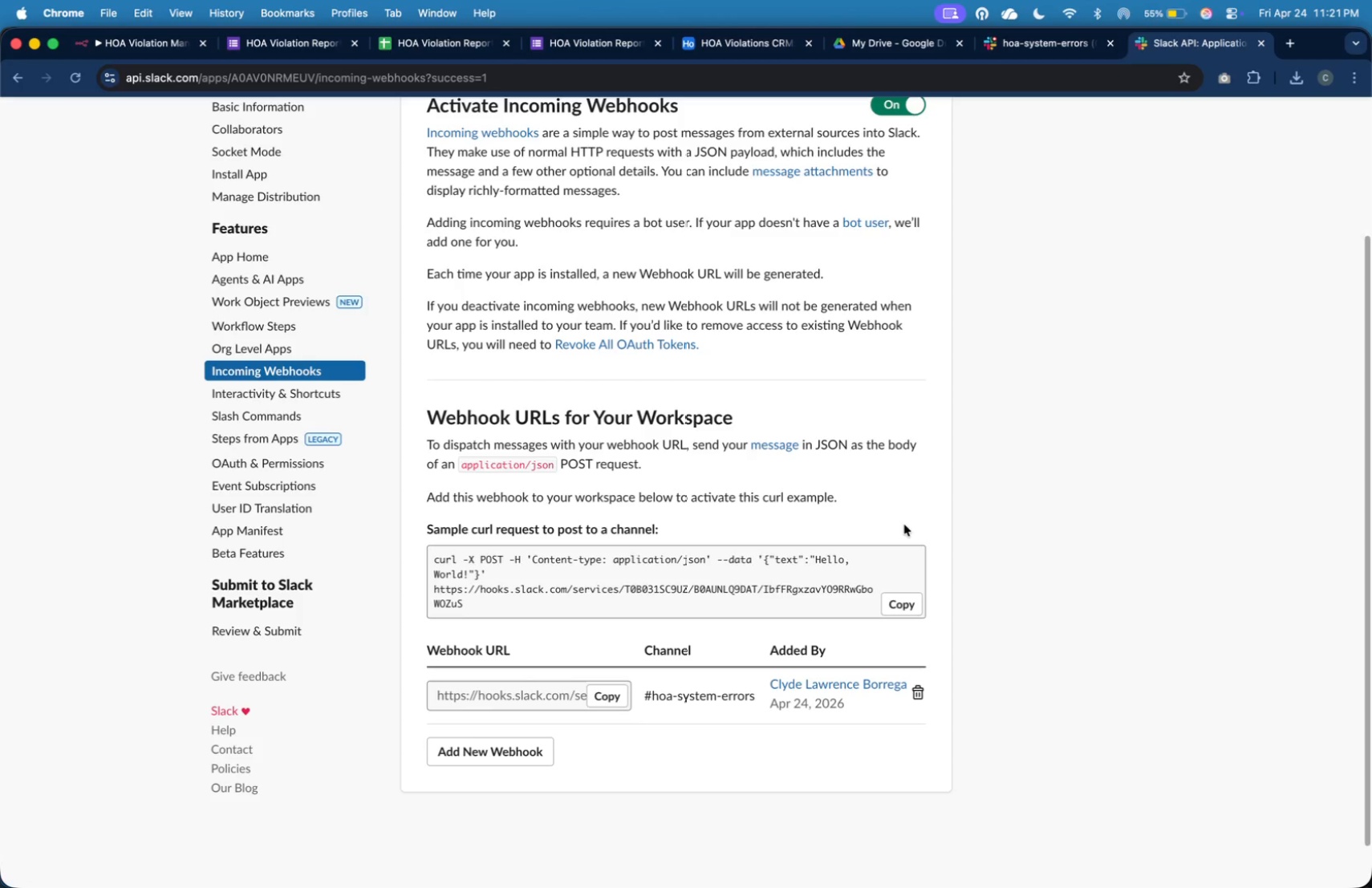 
left_click([121, 43])
 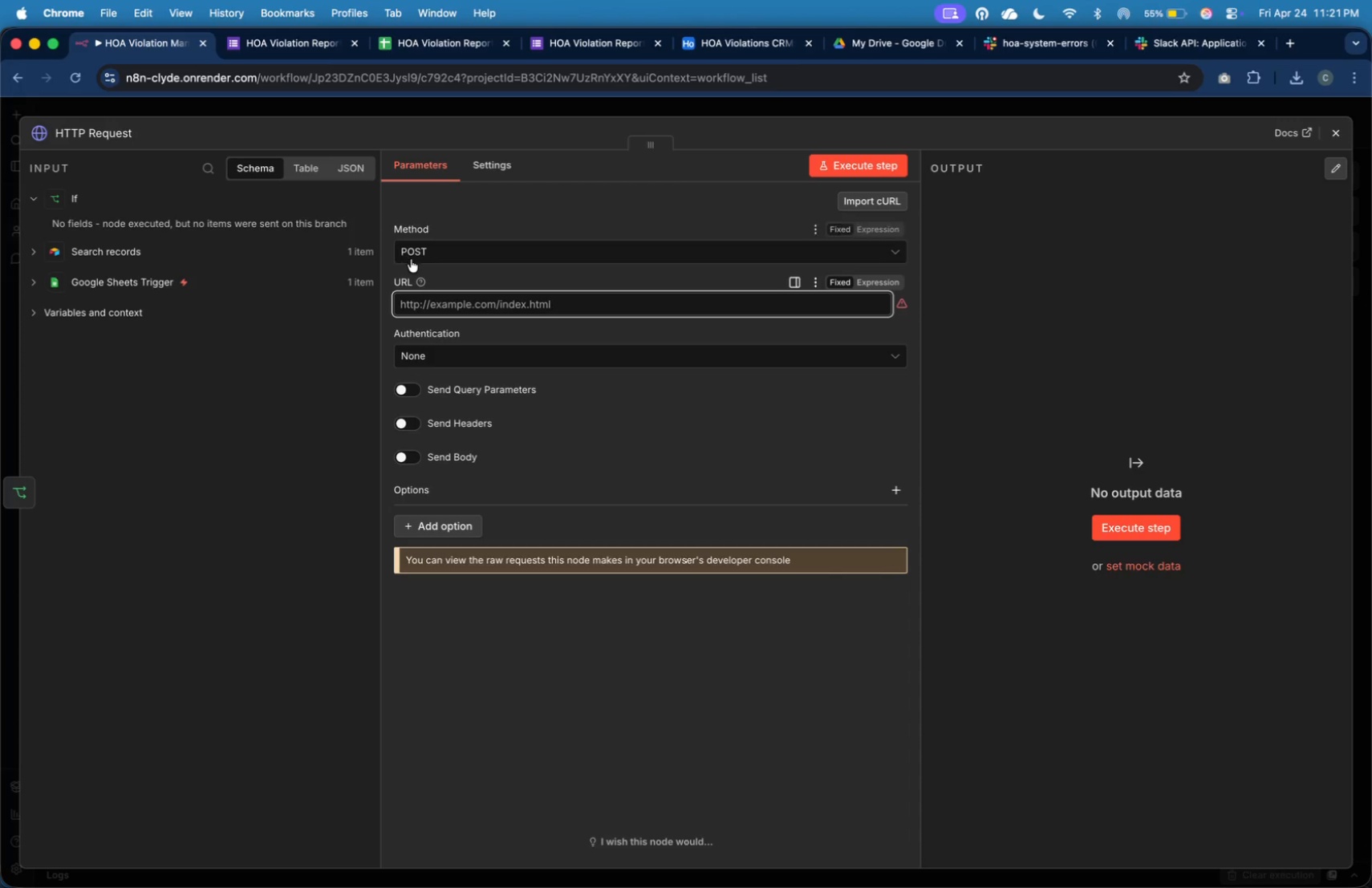 
key(Meta+V)
 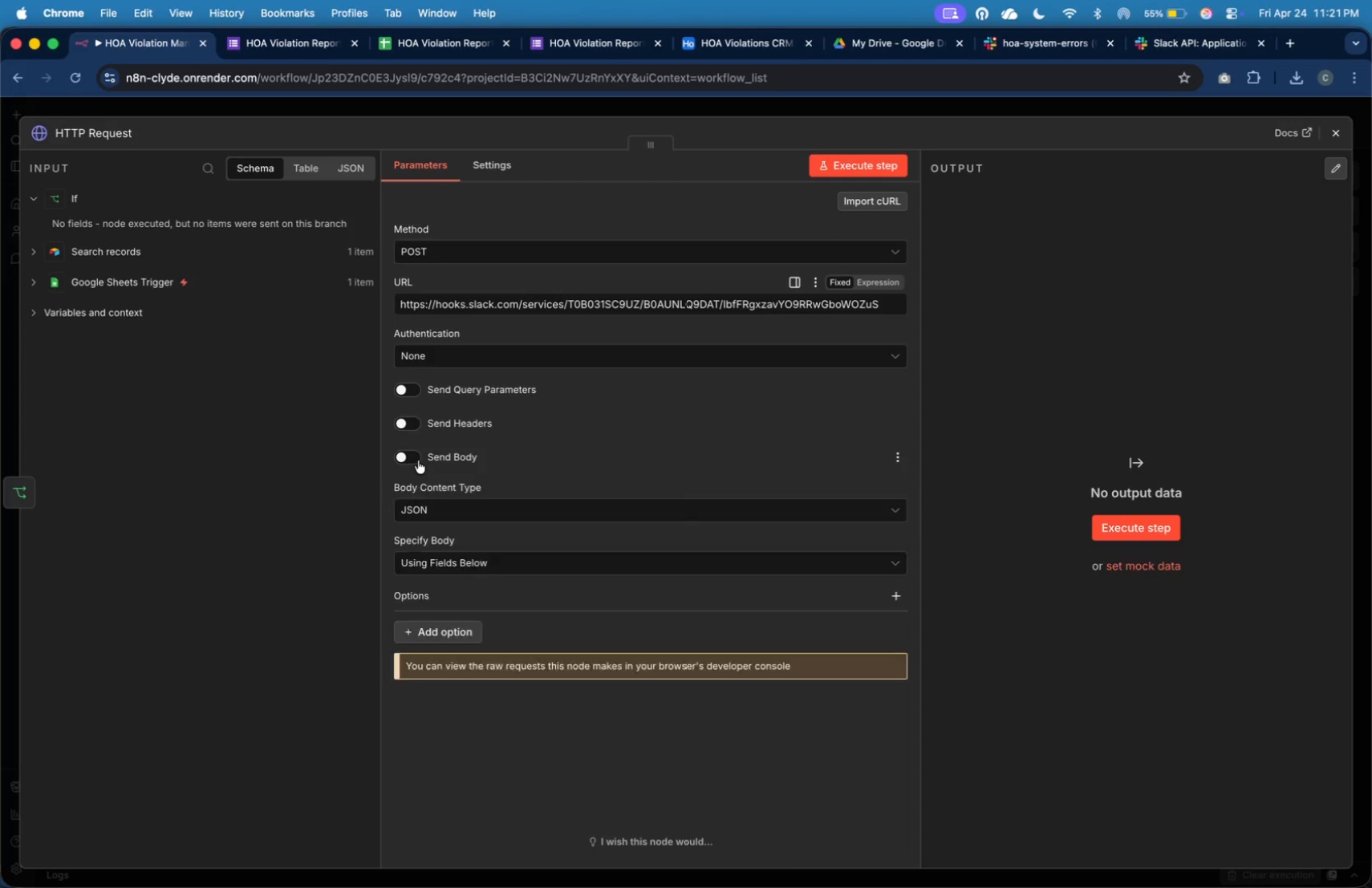 
left_click([1049, 406])
 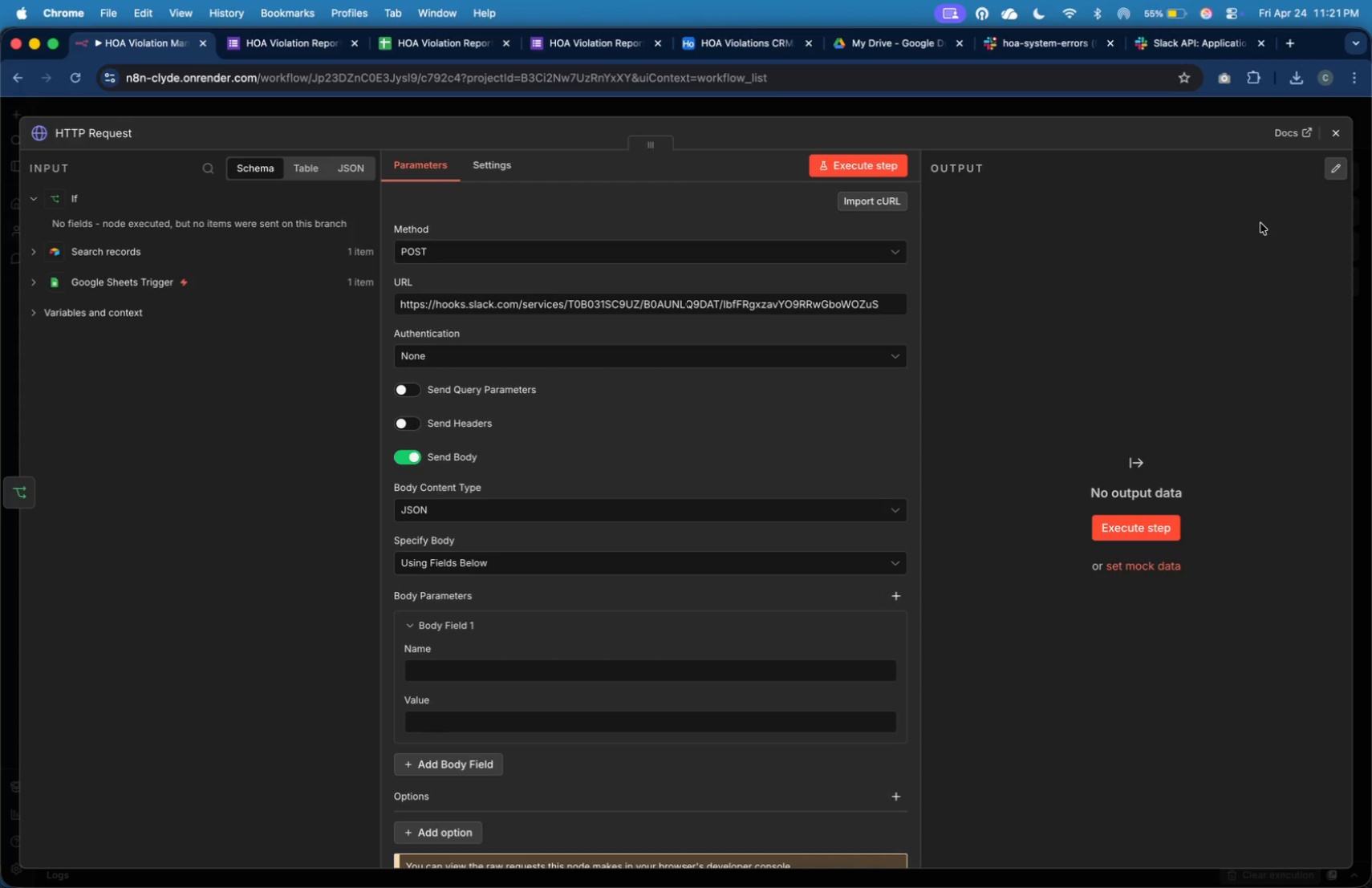 
wait(13.72)
 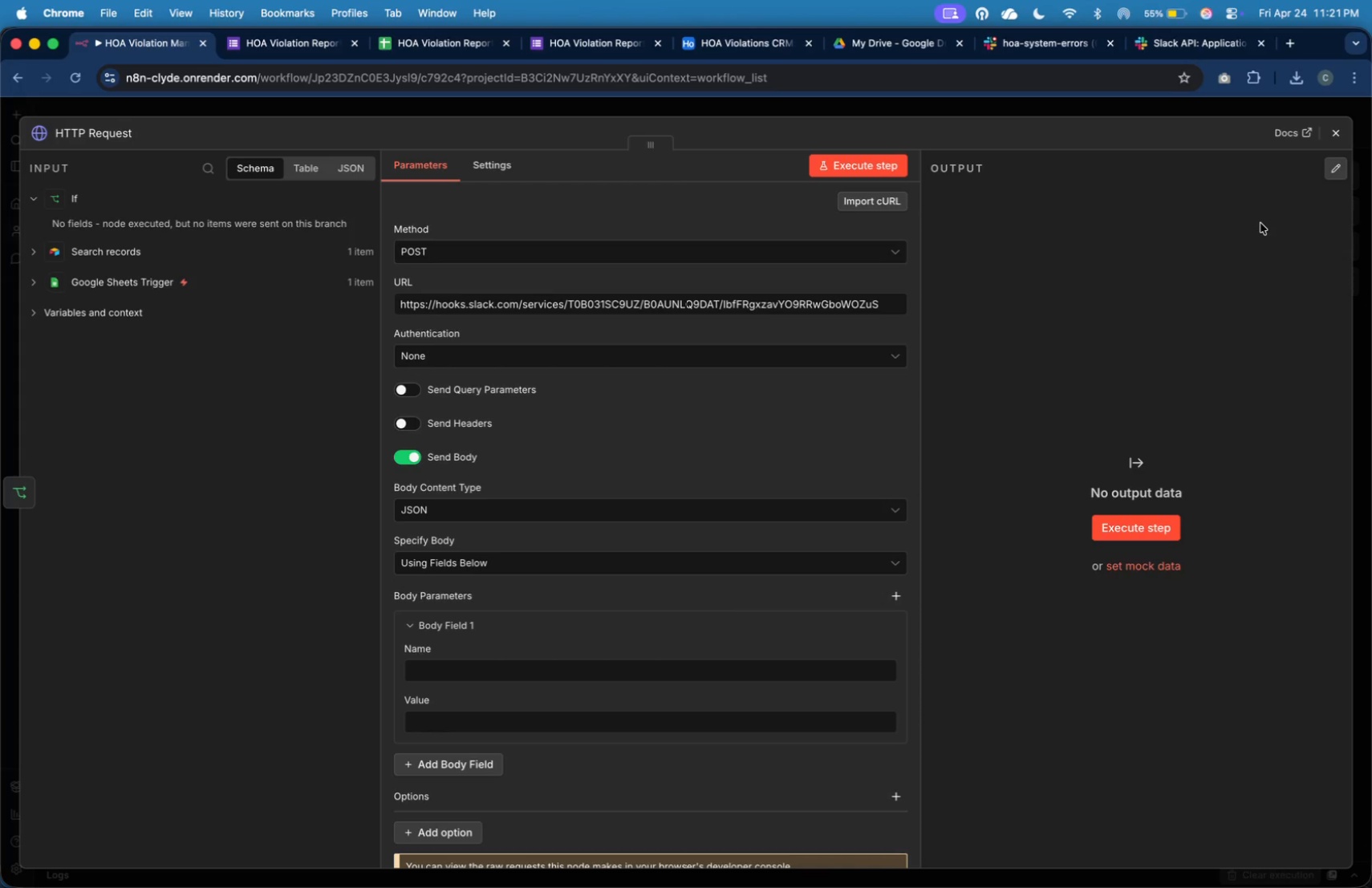 
left_click([1342, 137])
 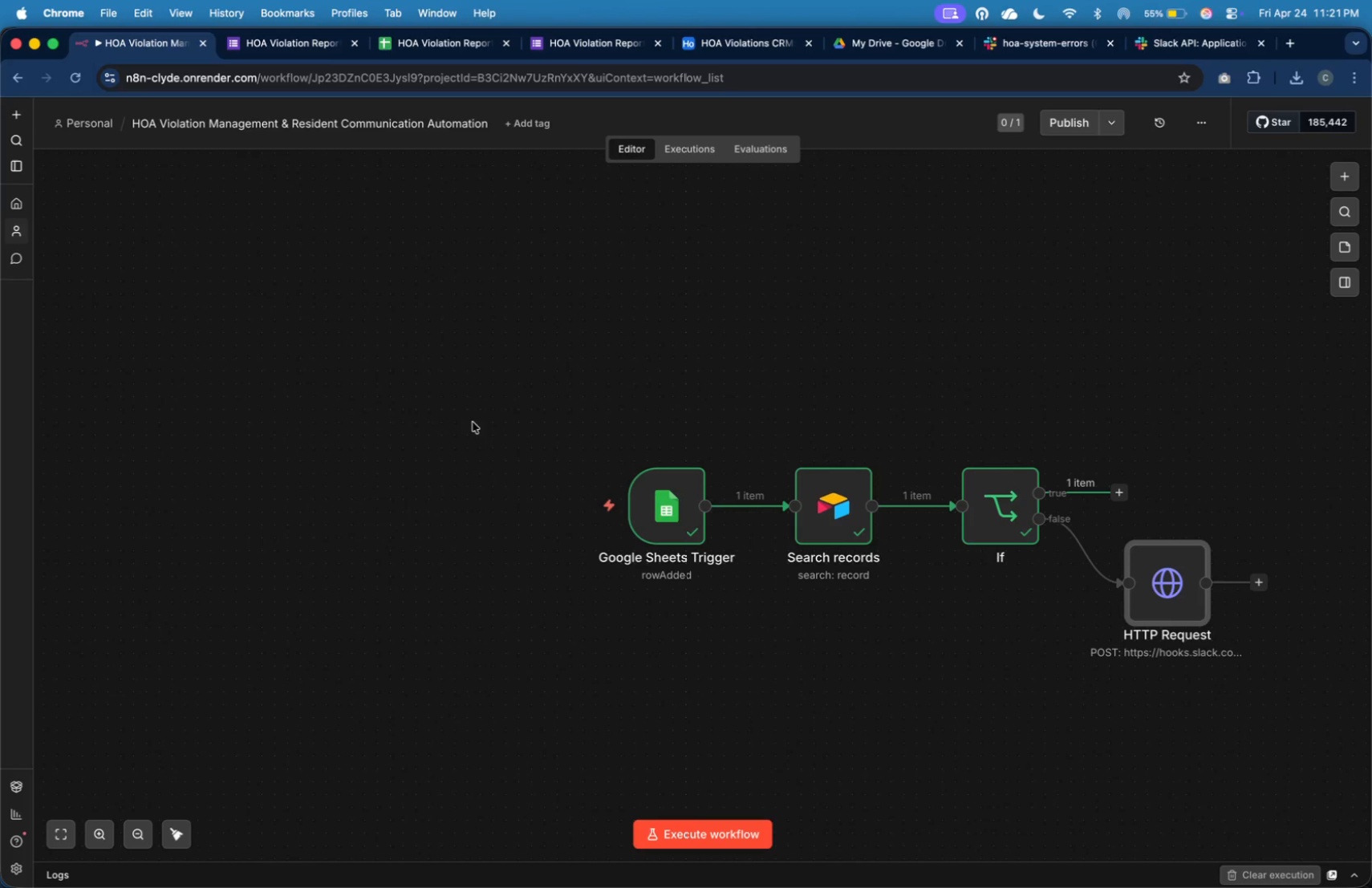 
left_click([653, 337])
 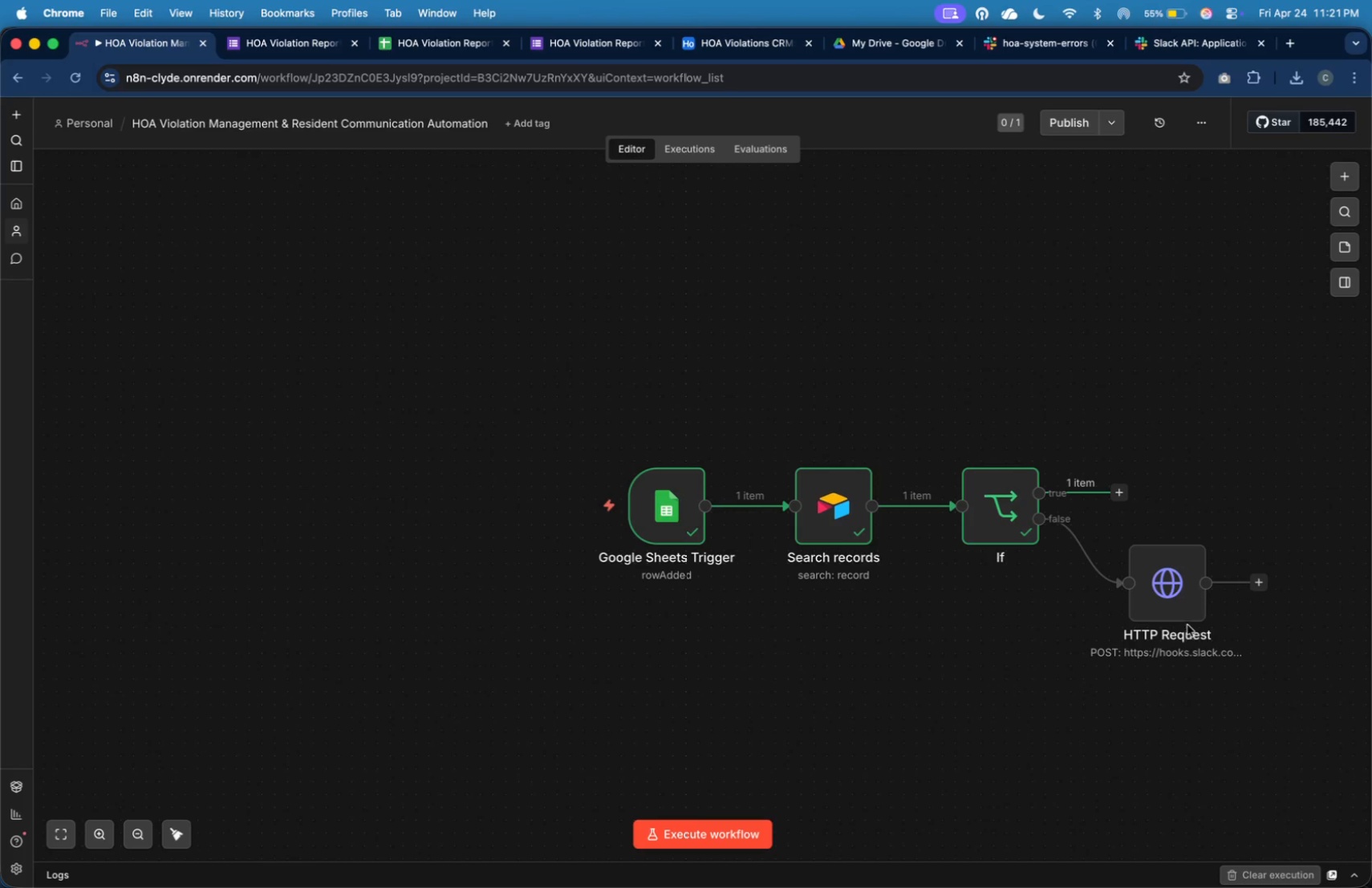 
left_click_drag(start_coordinate=[1186, 598], to_coordinate=[1278, 667])
 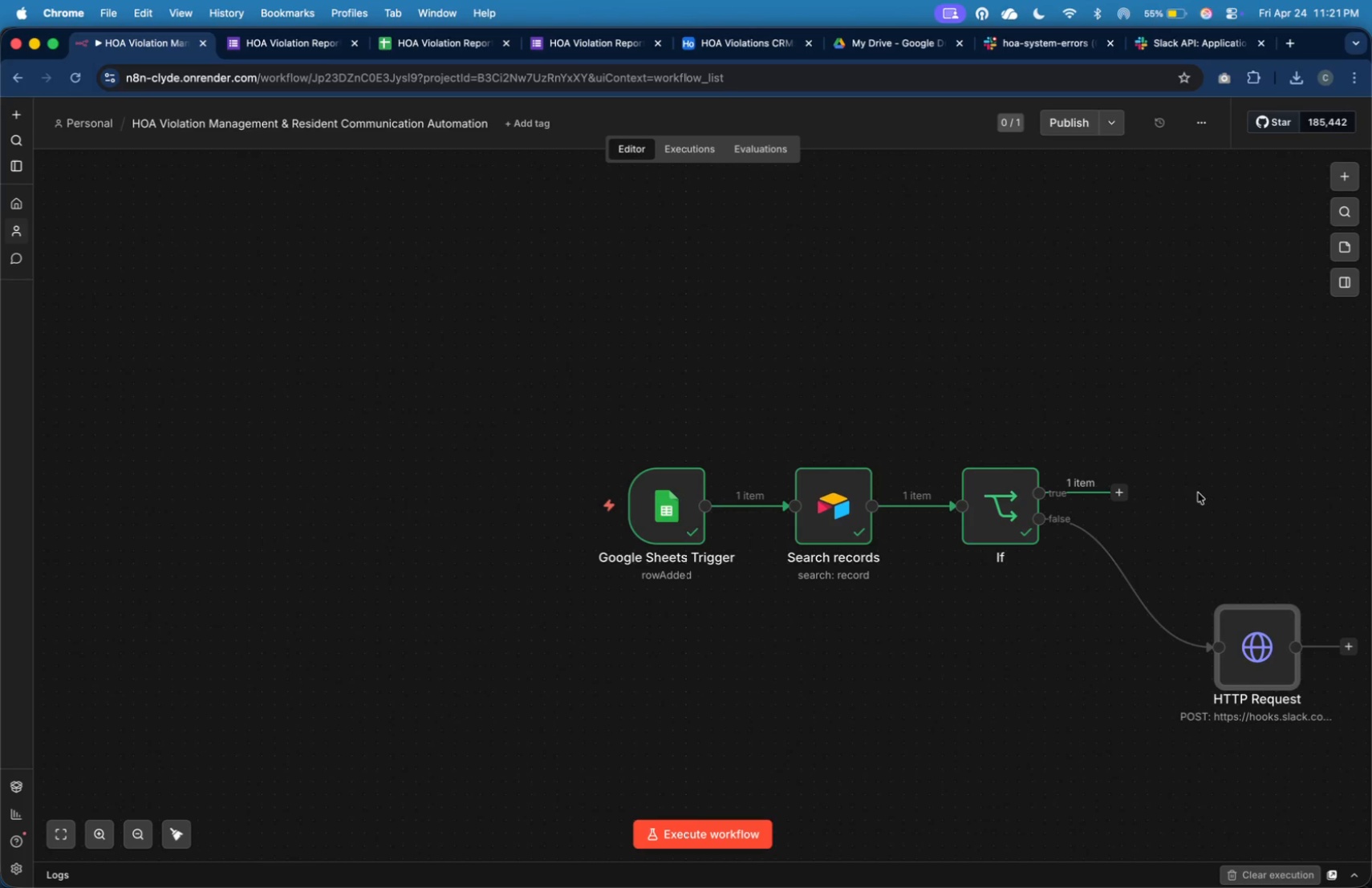 
left_click([1198, 461])
 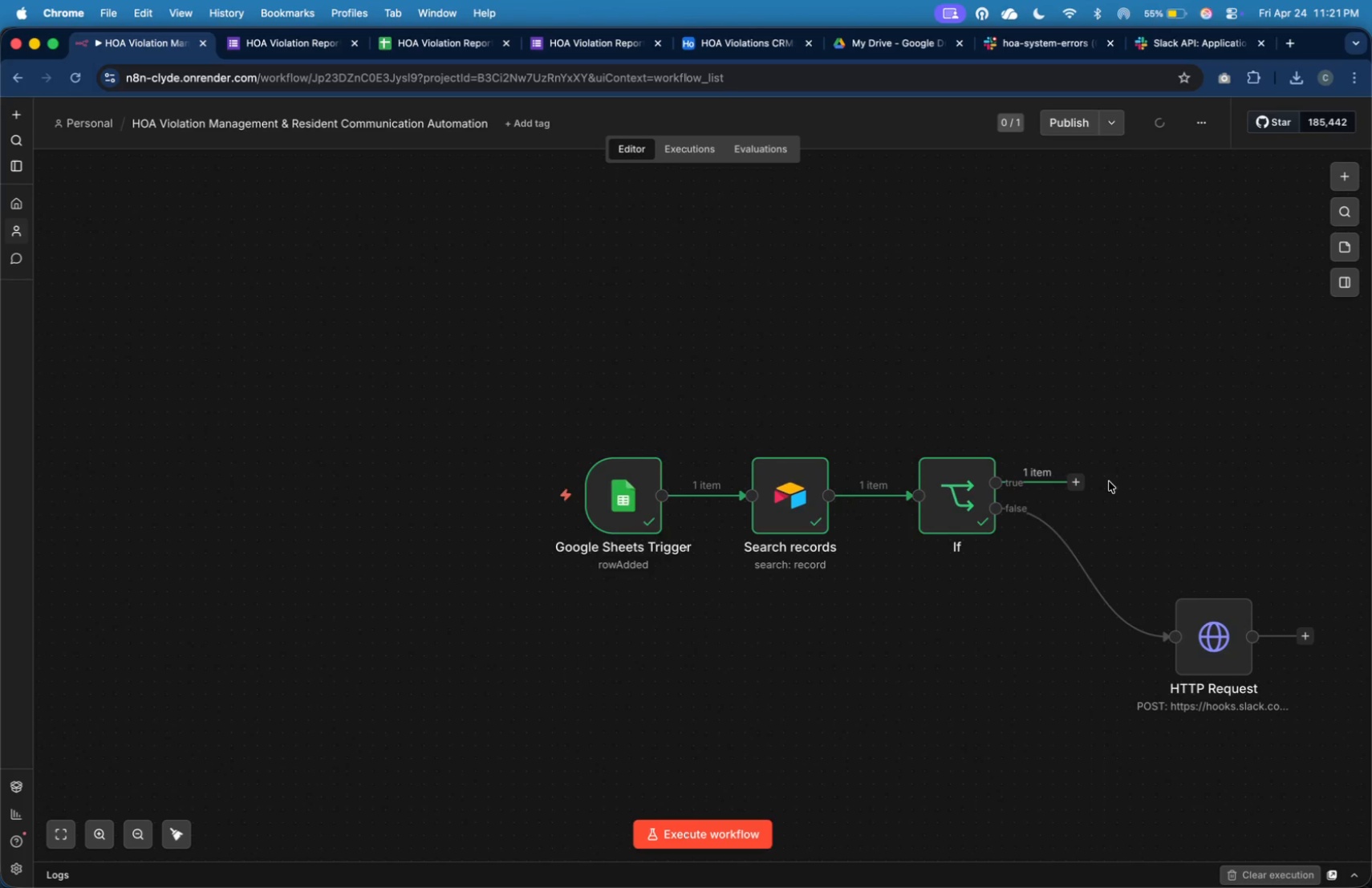 
wait(6.76)
 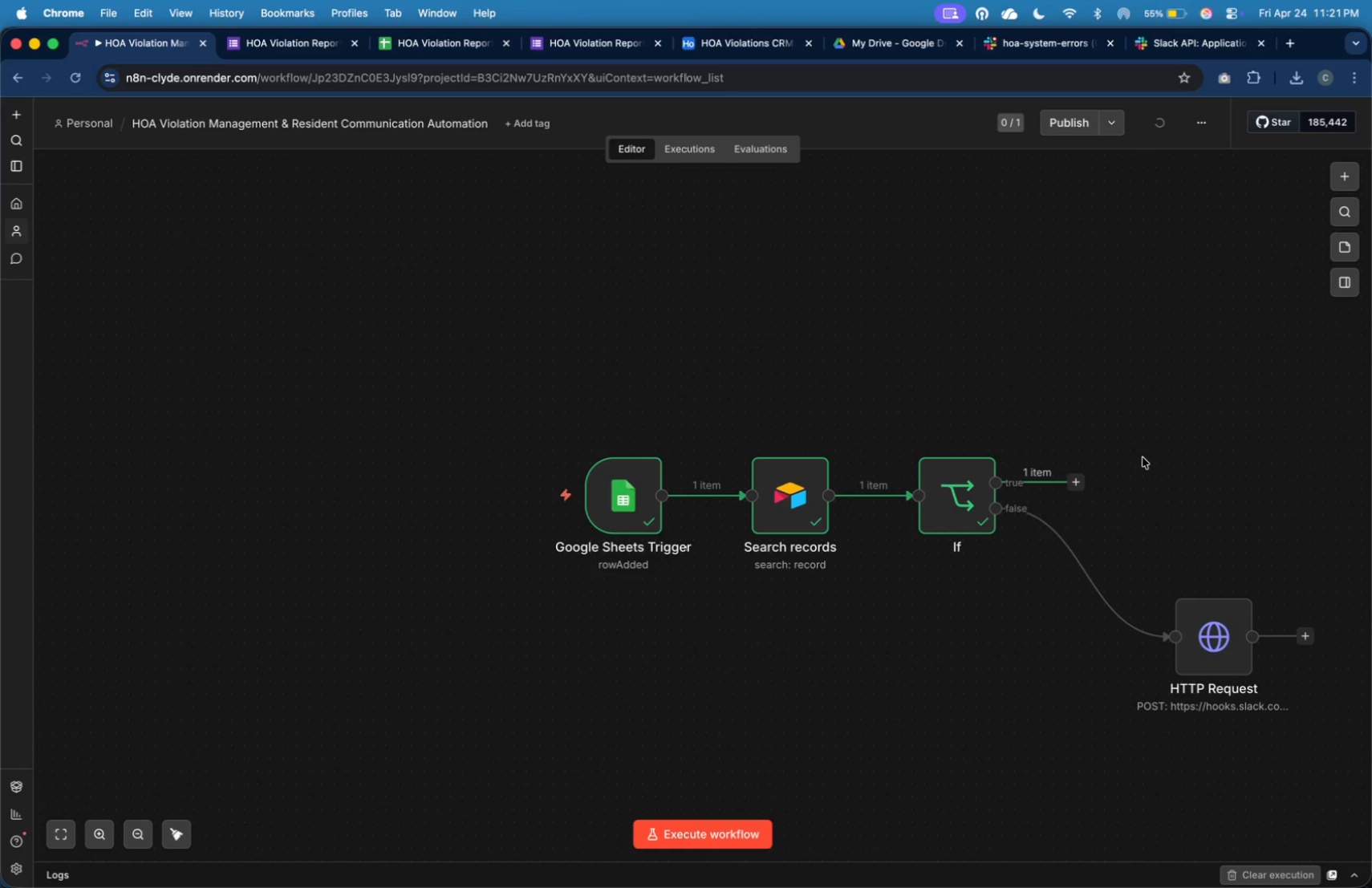 
double_click([979, 506])
 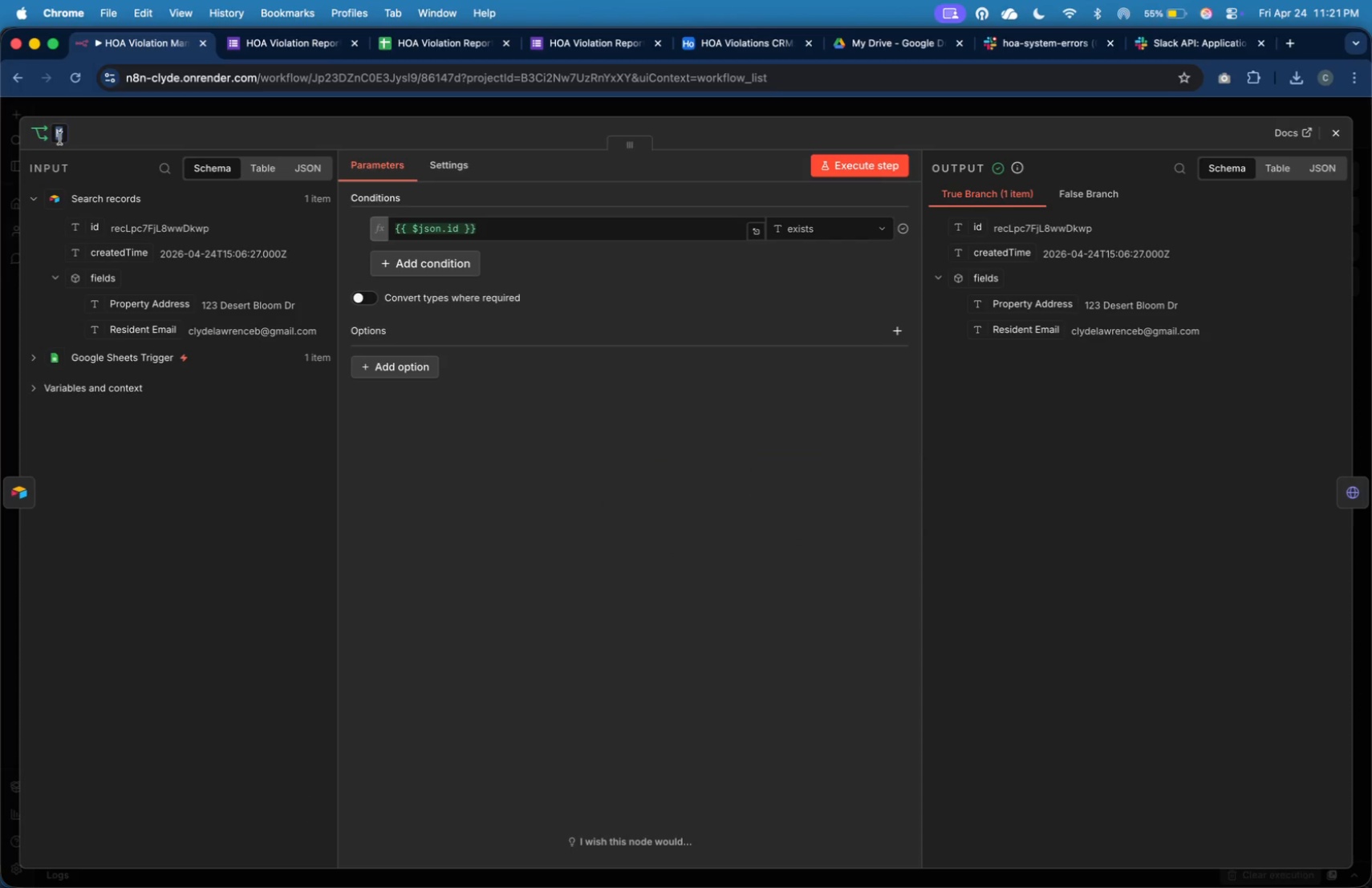 
key(ArrowRight)
 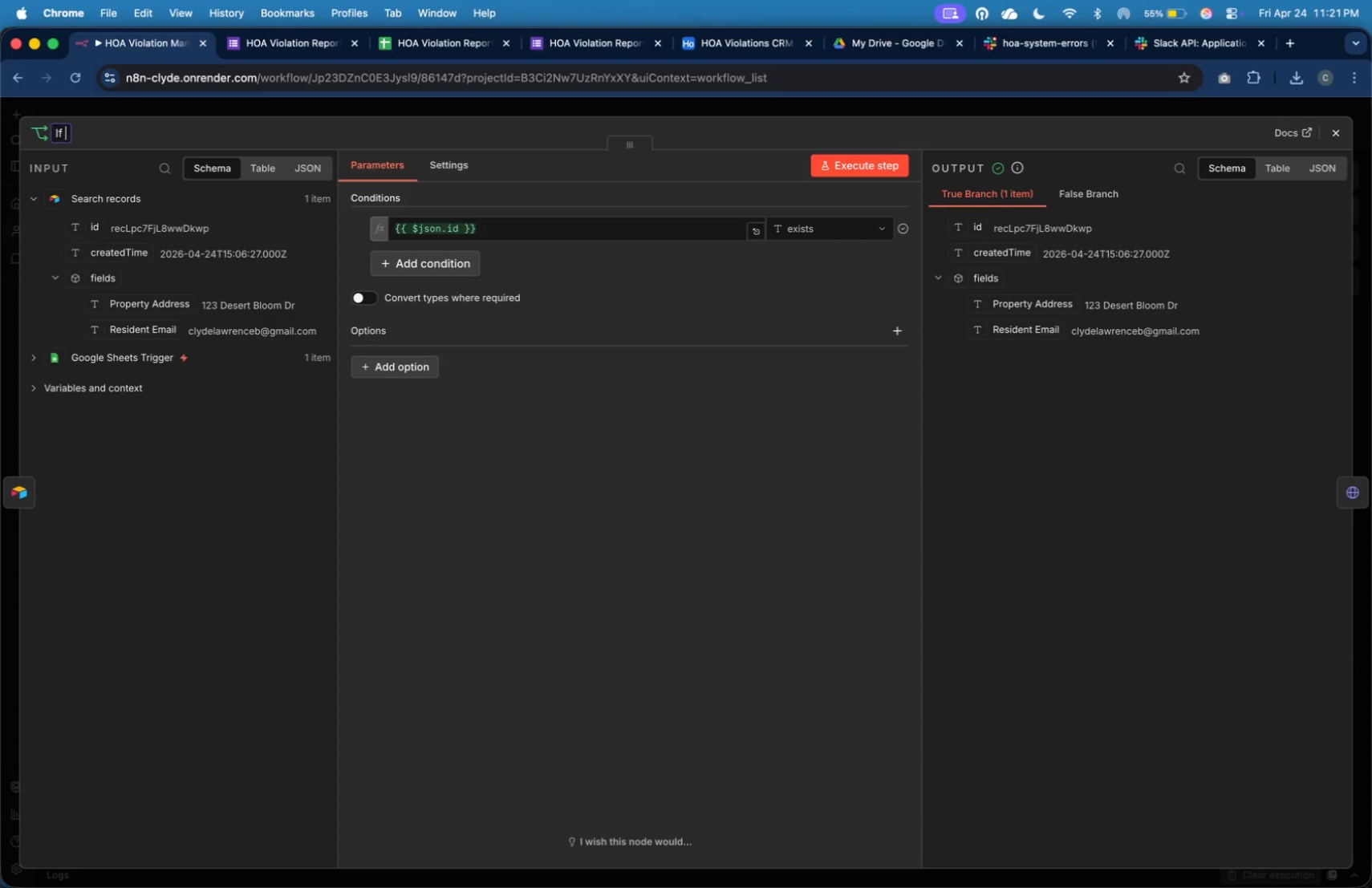 
type( Property Exisrs)
key(Backspace)
key(Backspace)
type(ts)
 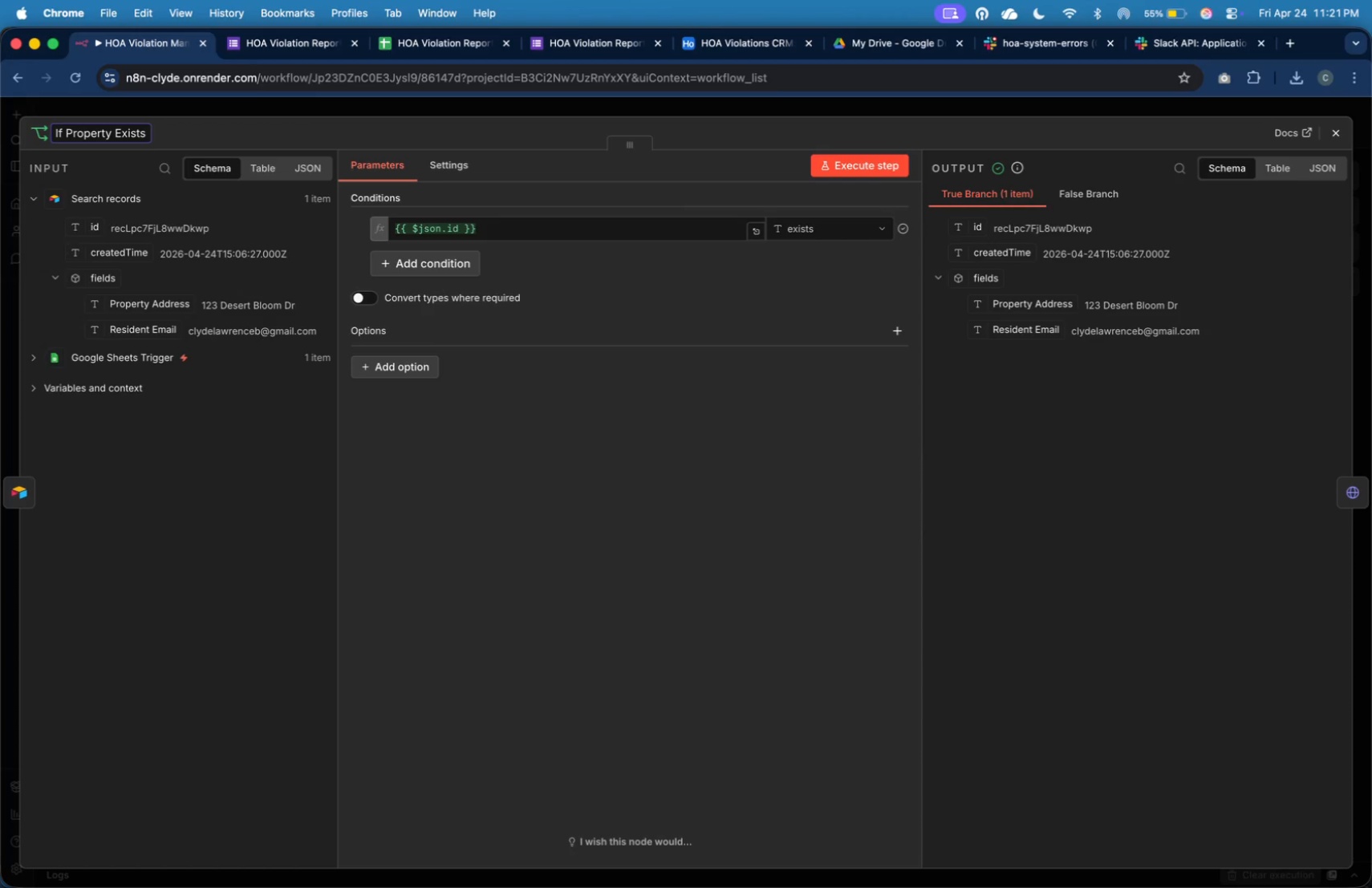 
mouse_move([51, 473])
 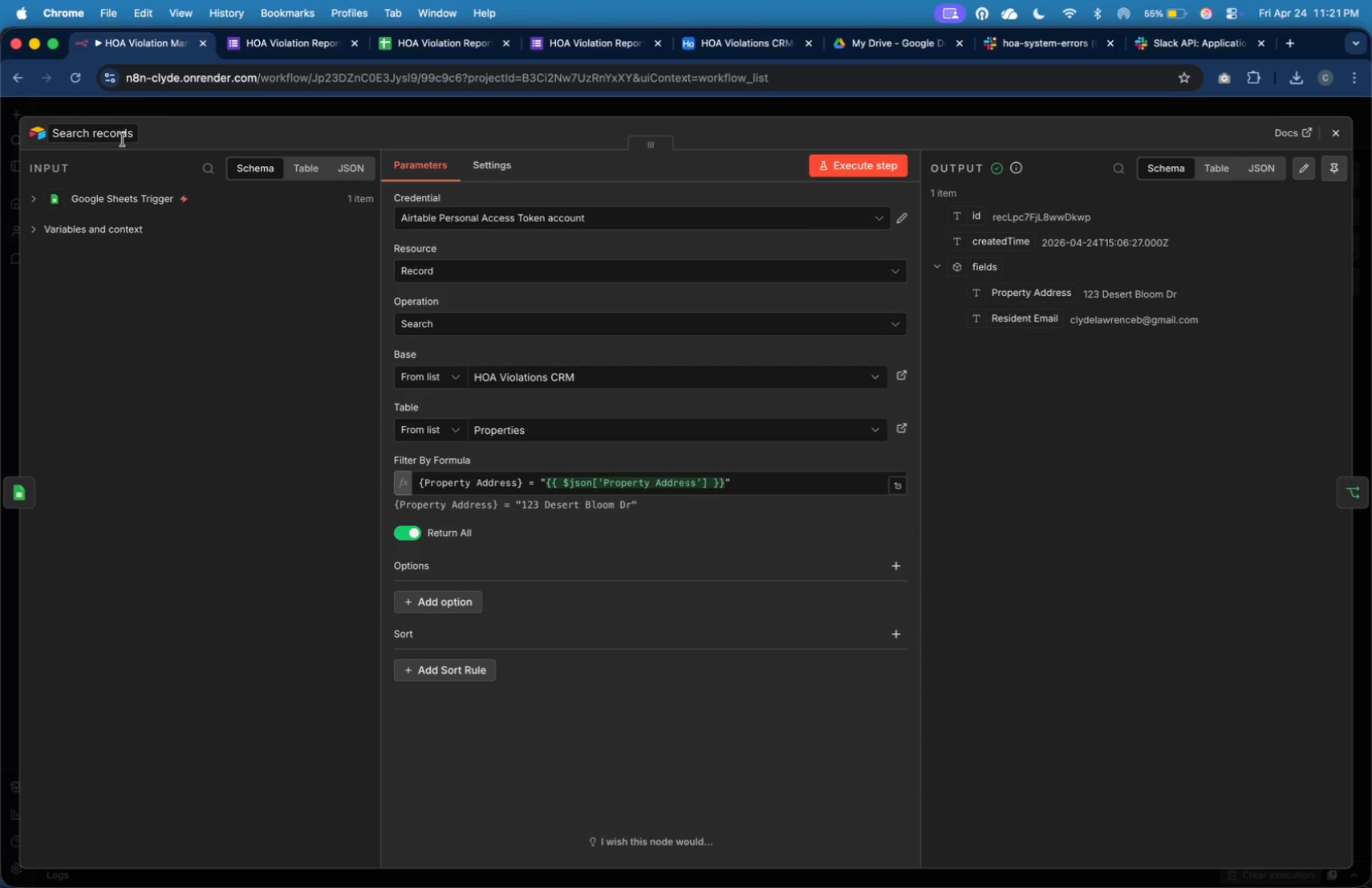 
left_click([125, 140])
 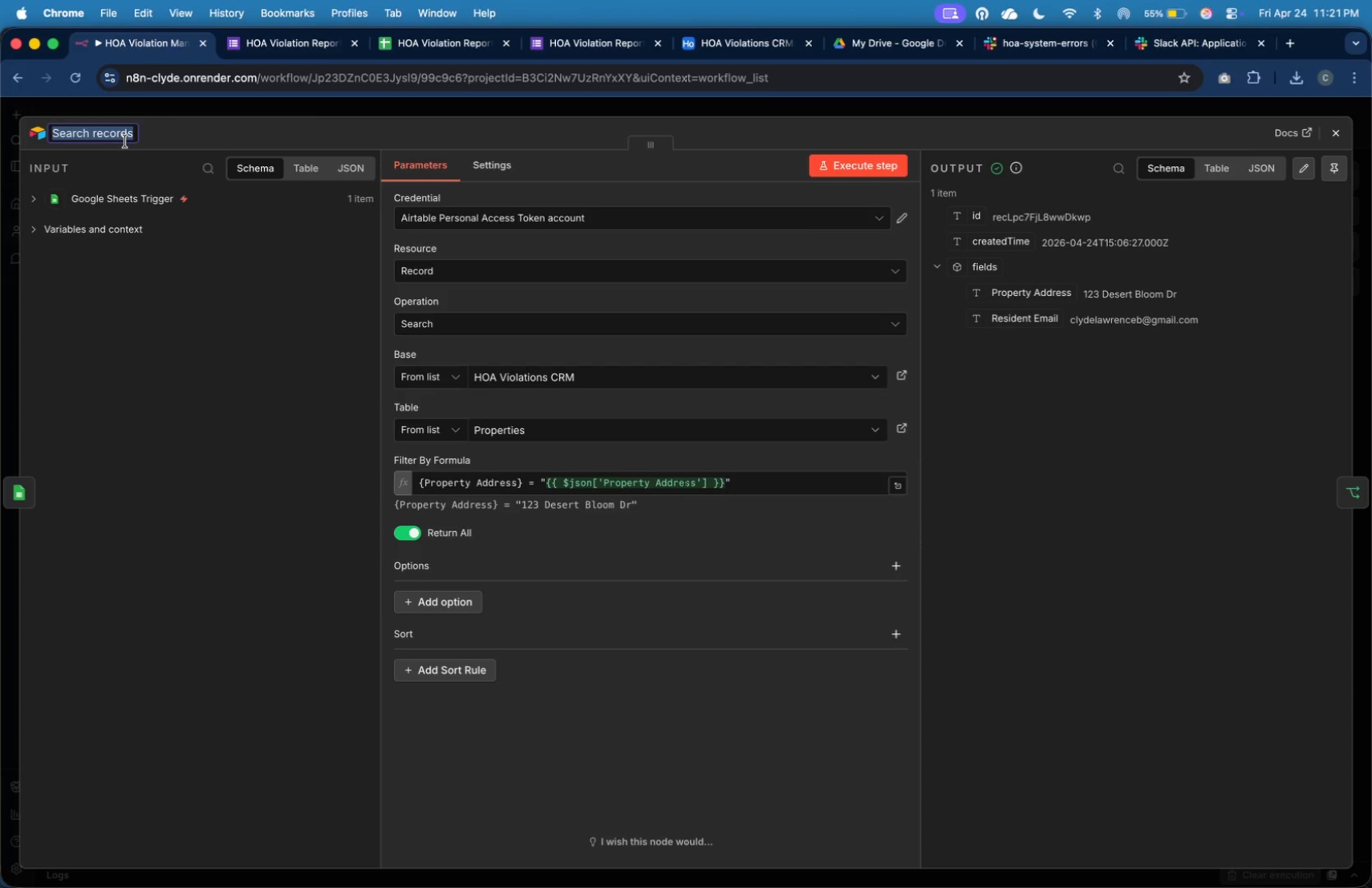 
hold_key(key=ShiftLeft, duration=0.57)
 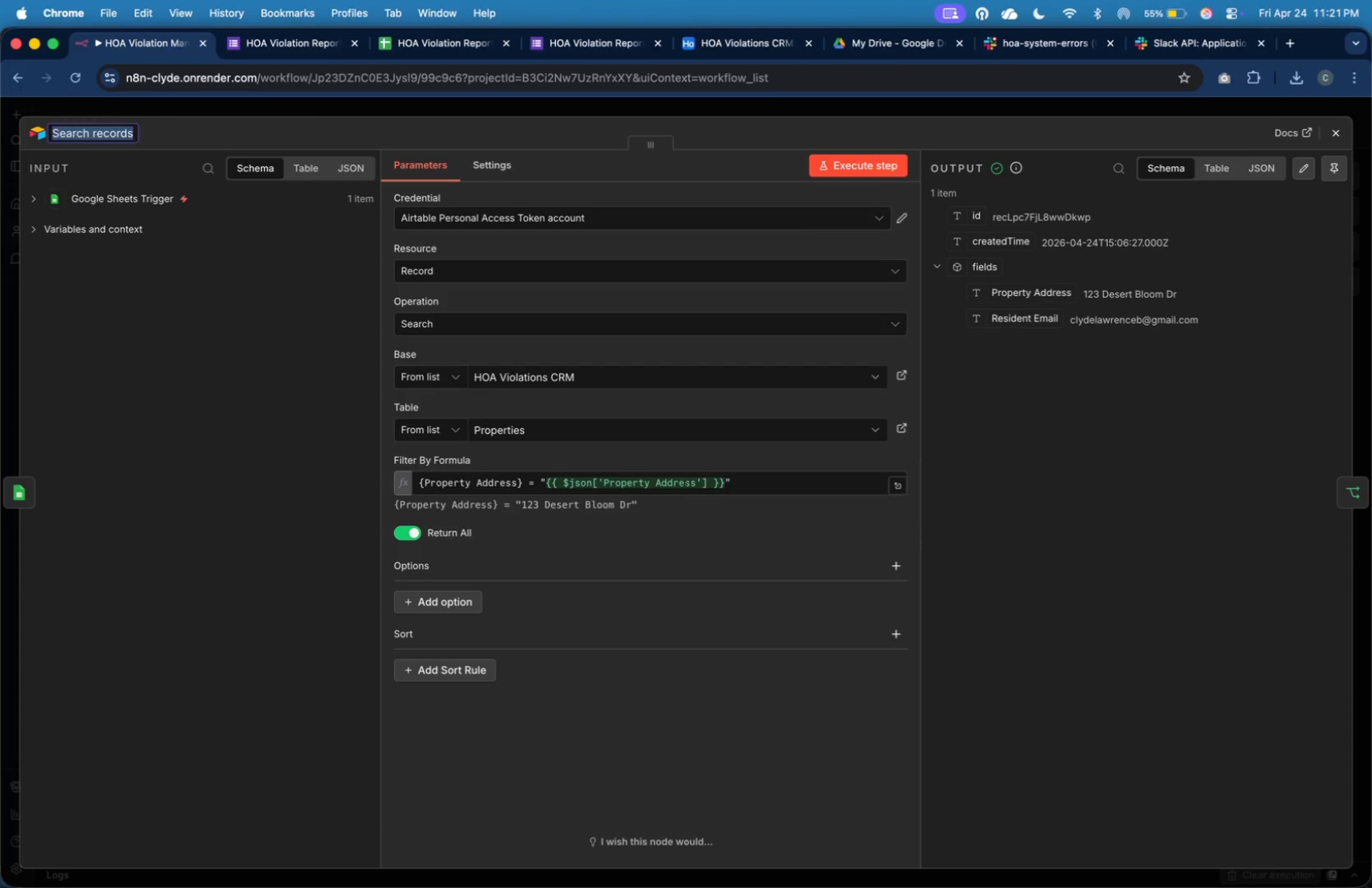 
key(ArrowLeft)
 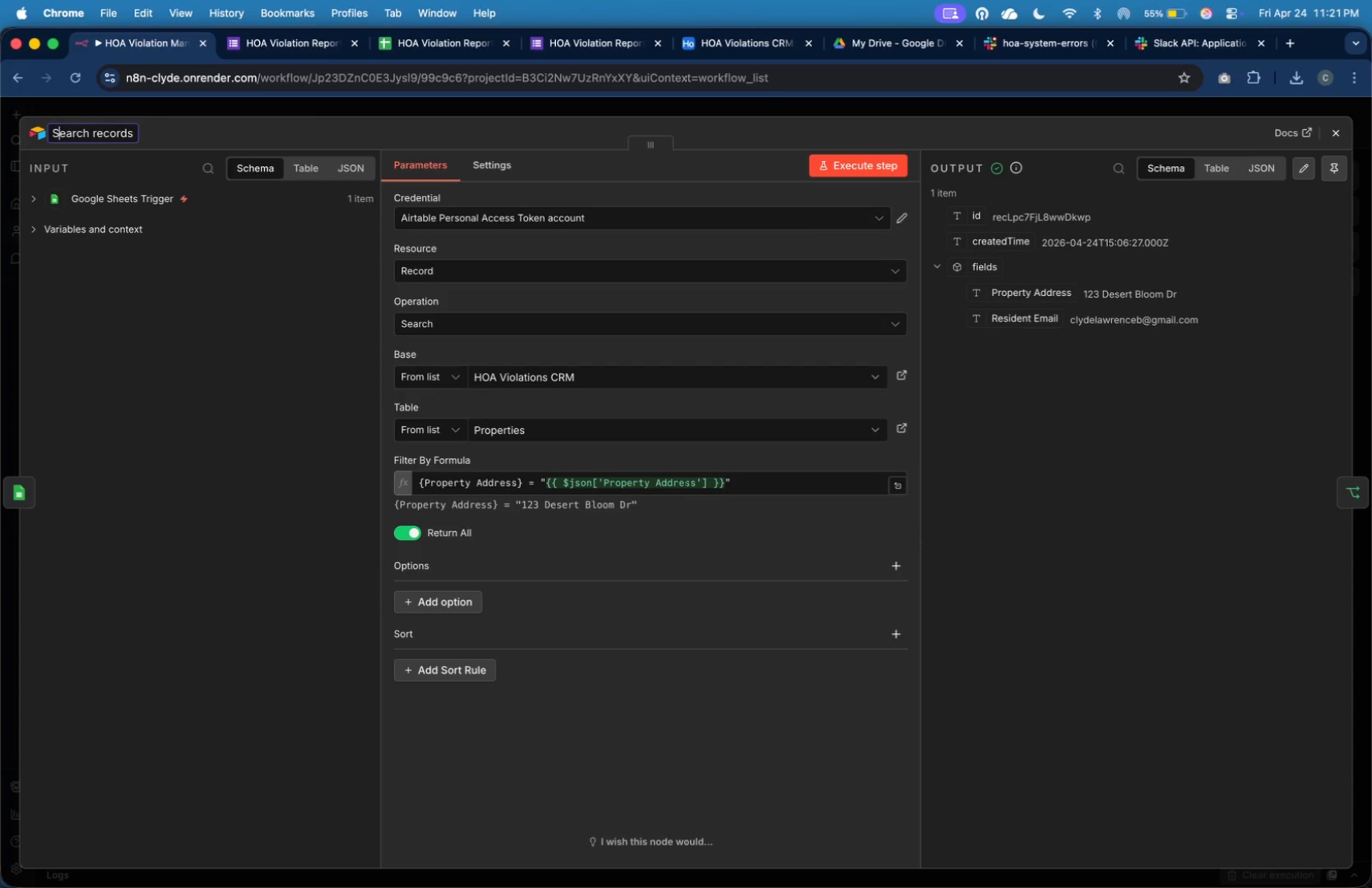 
key(ArrowRight)
 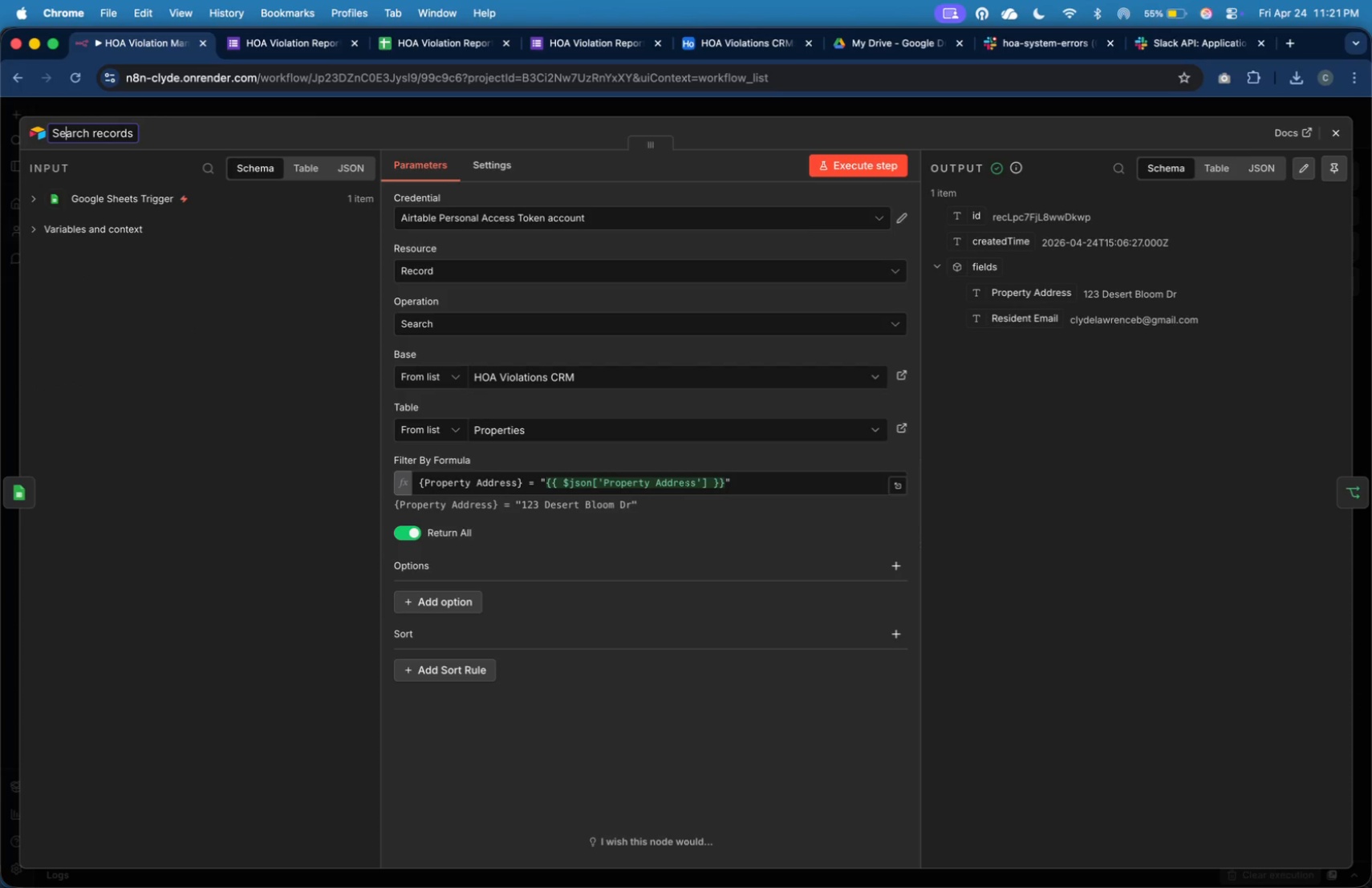 
key(ArrowRight)
 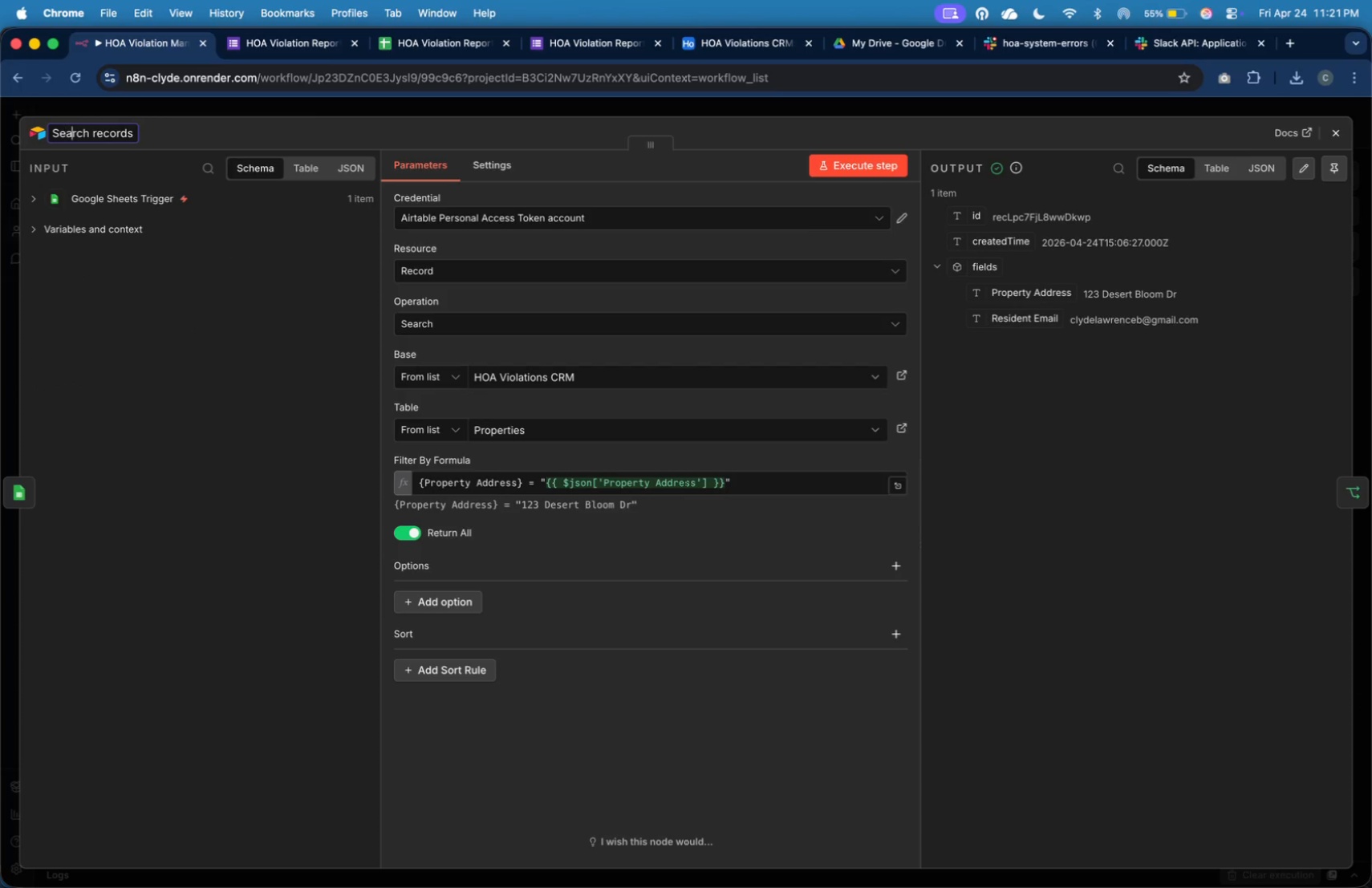 
key(ArrowRight)
 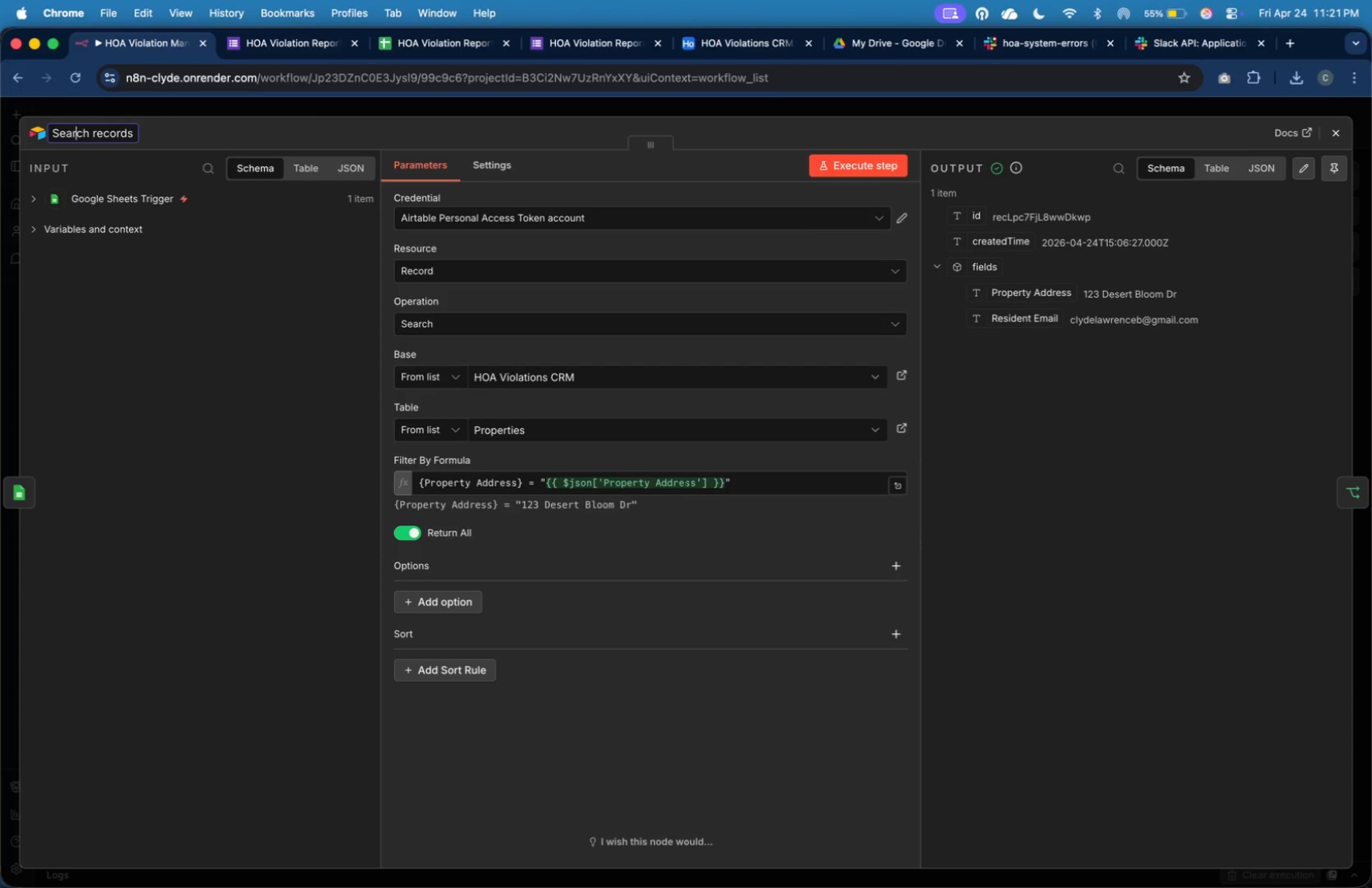 
key(ArrowRight)
 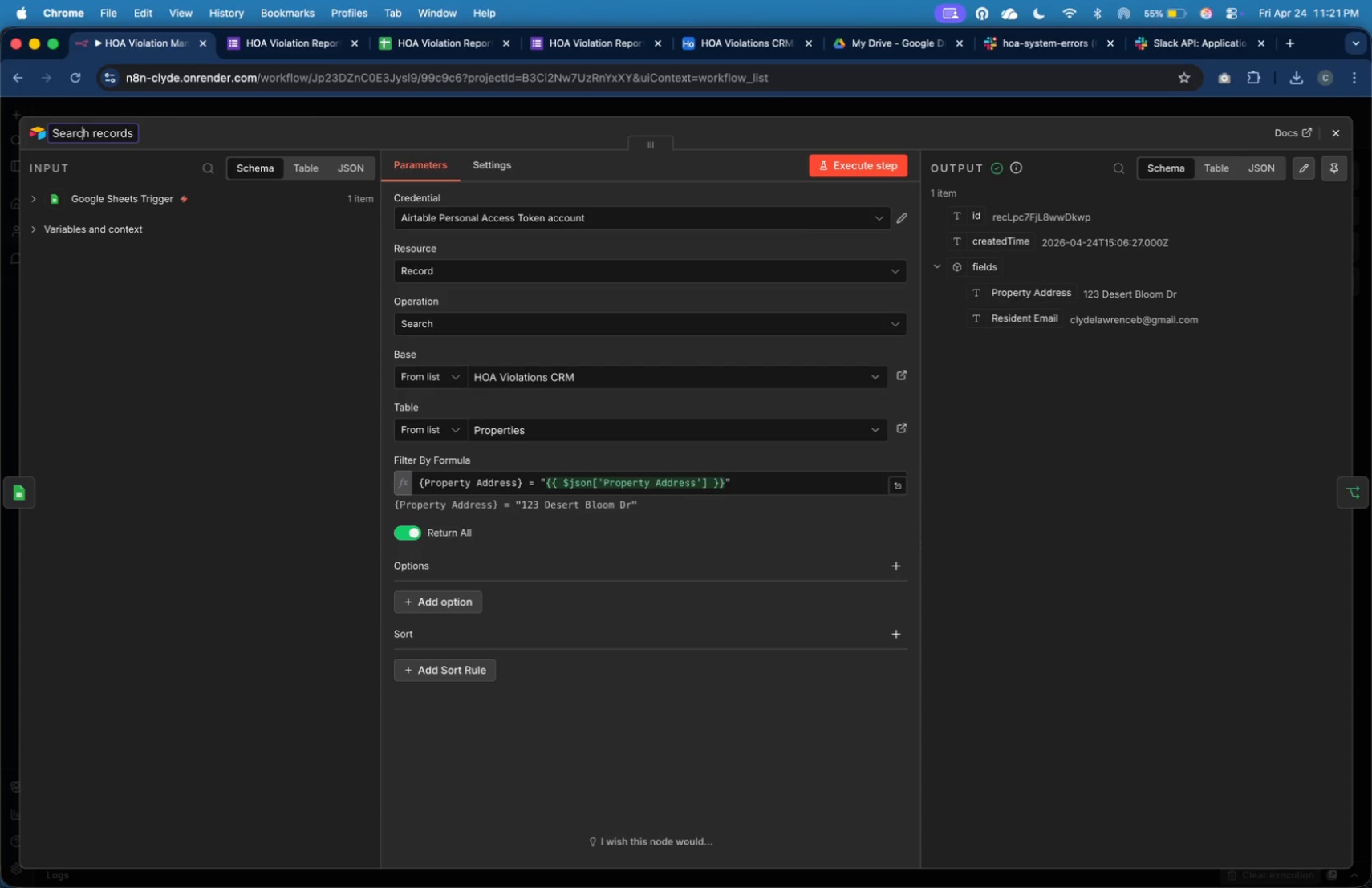 
key(ArrowRight)
 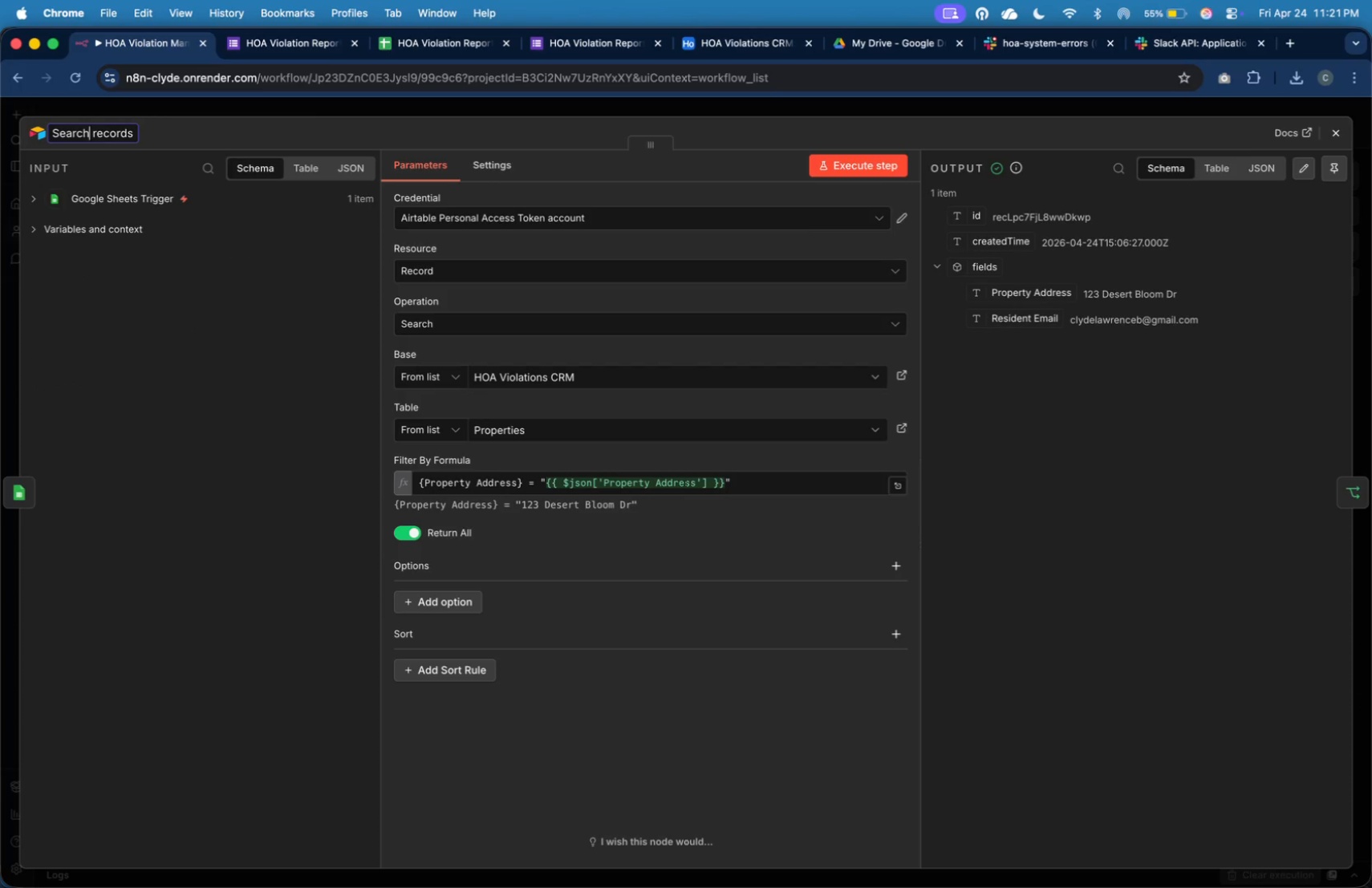 
key(ArrowRight)
 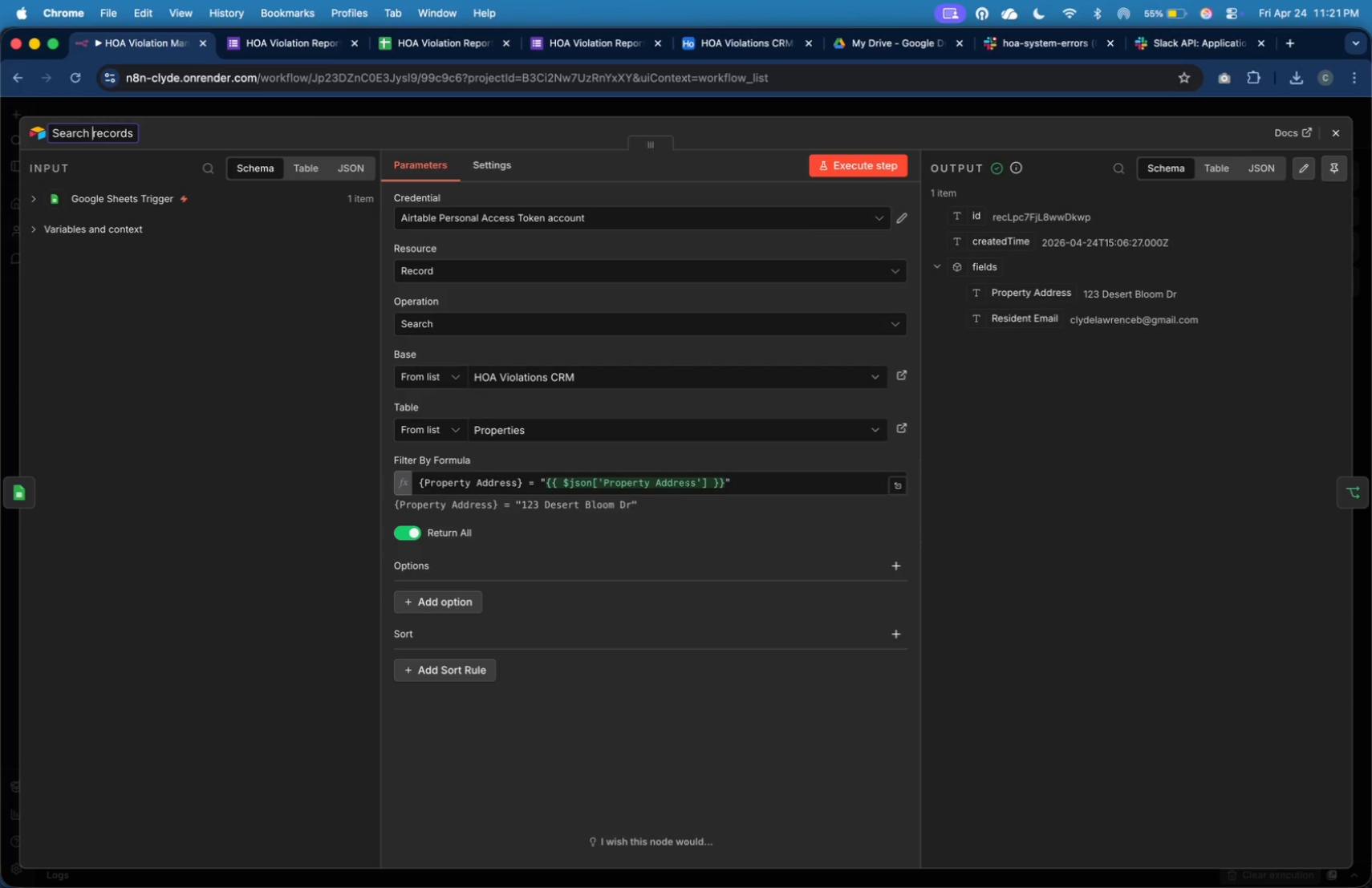 
key(ArrowRight)
 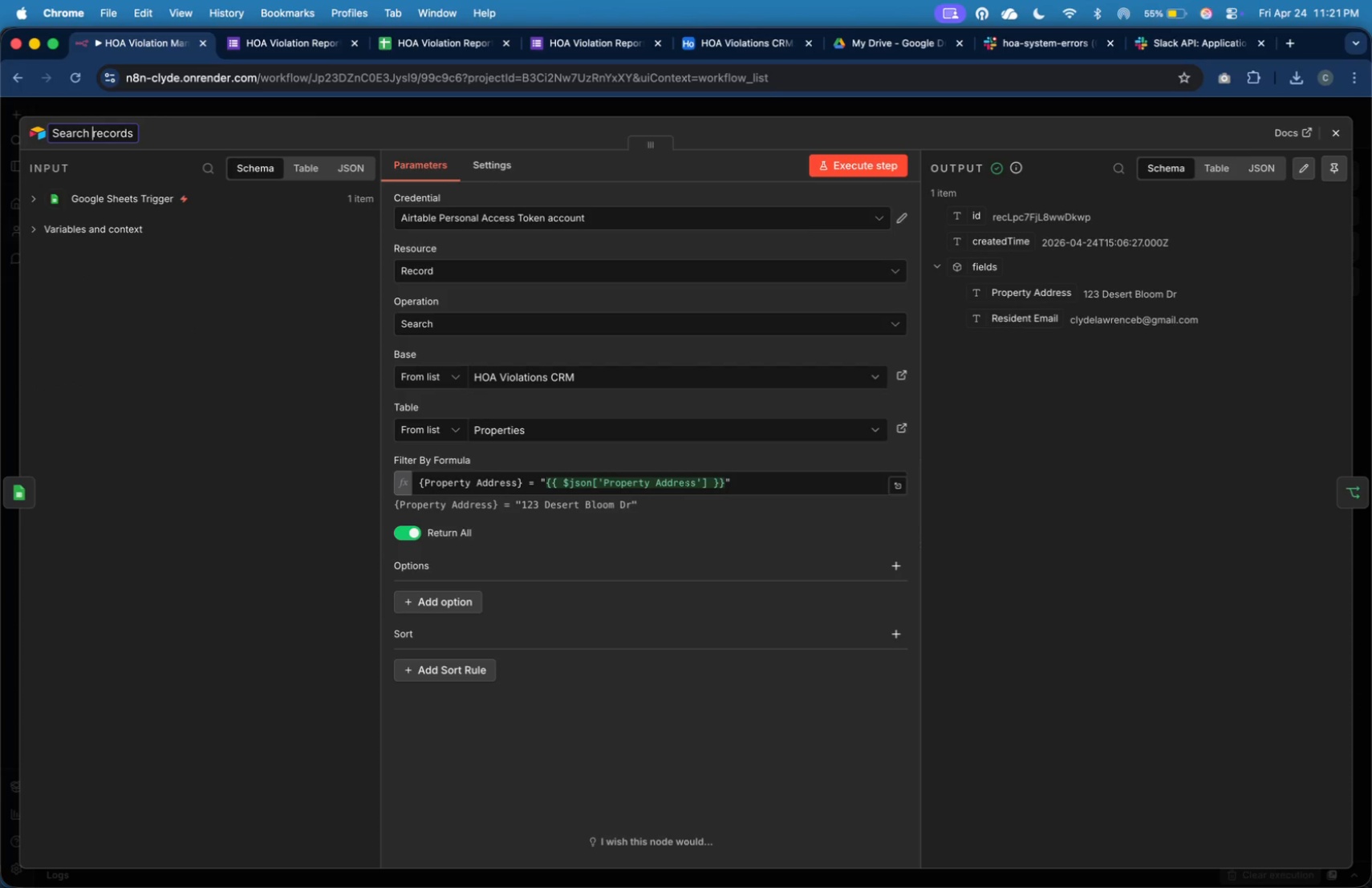 
type(Airtable )
 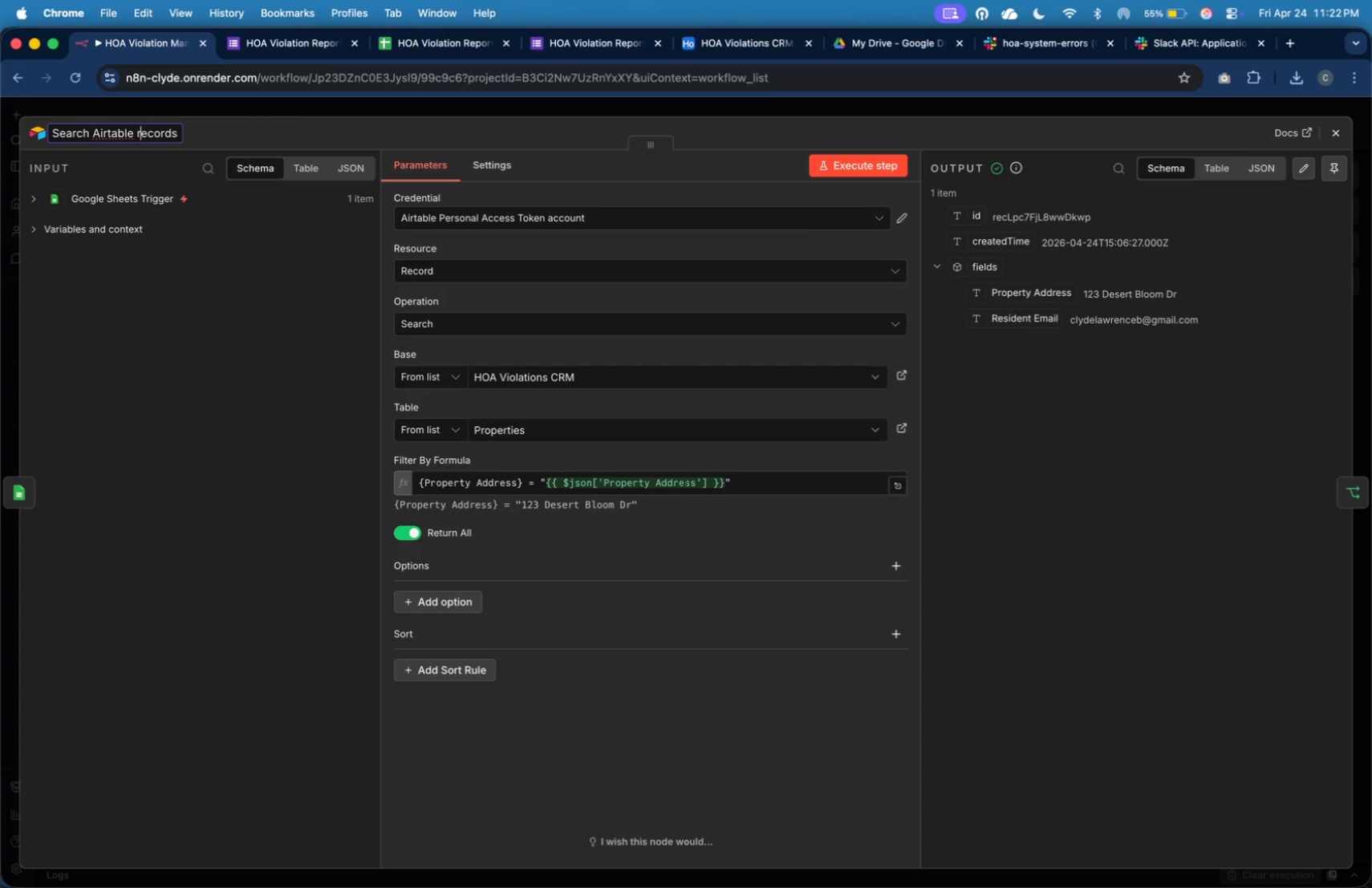 
key(ArrowRight)
 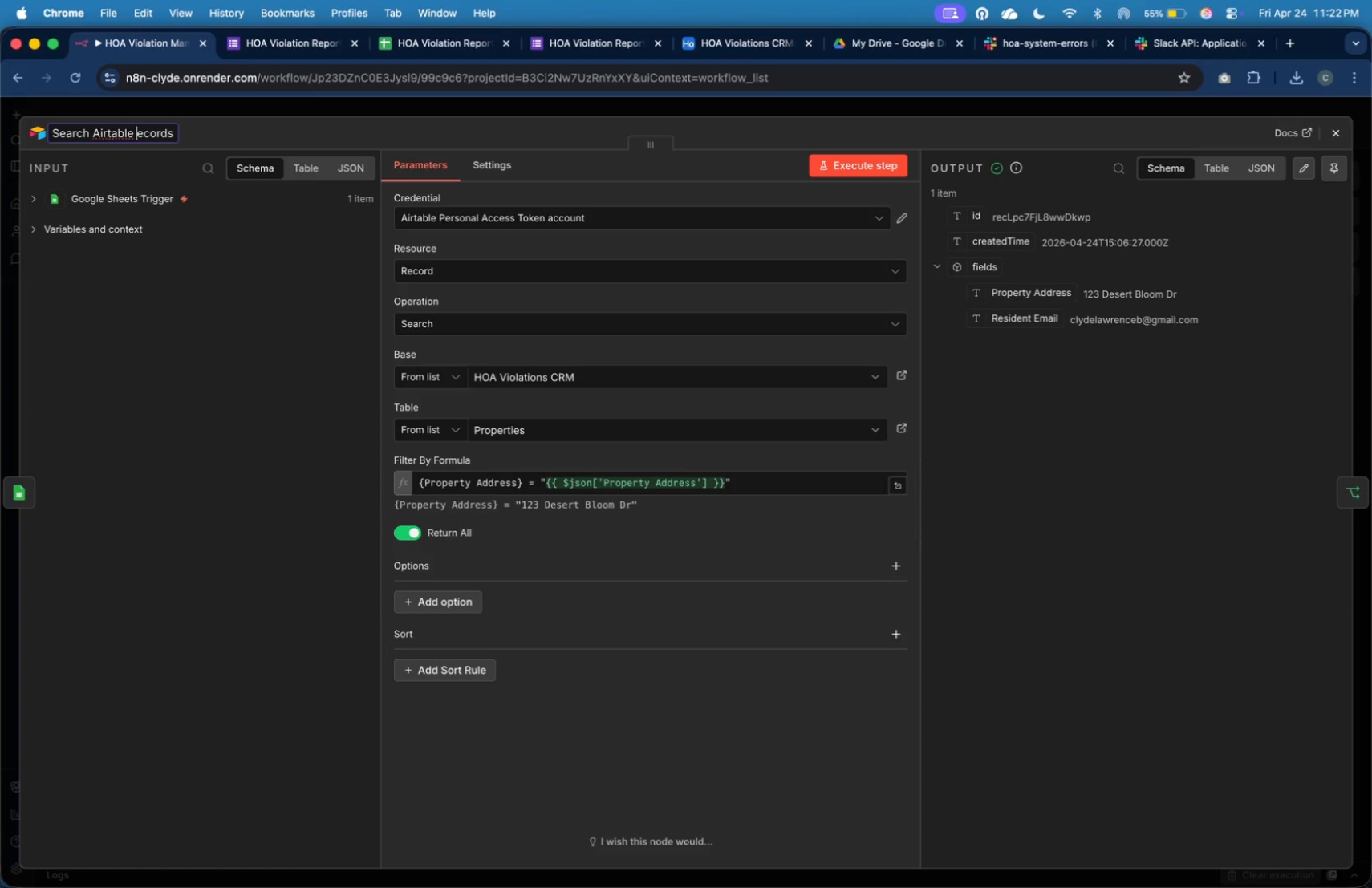 
key(Backspace)
 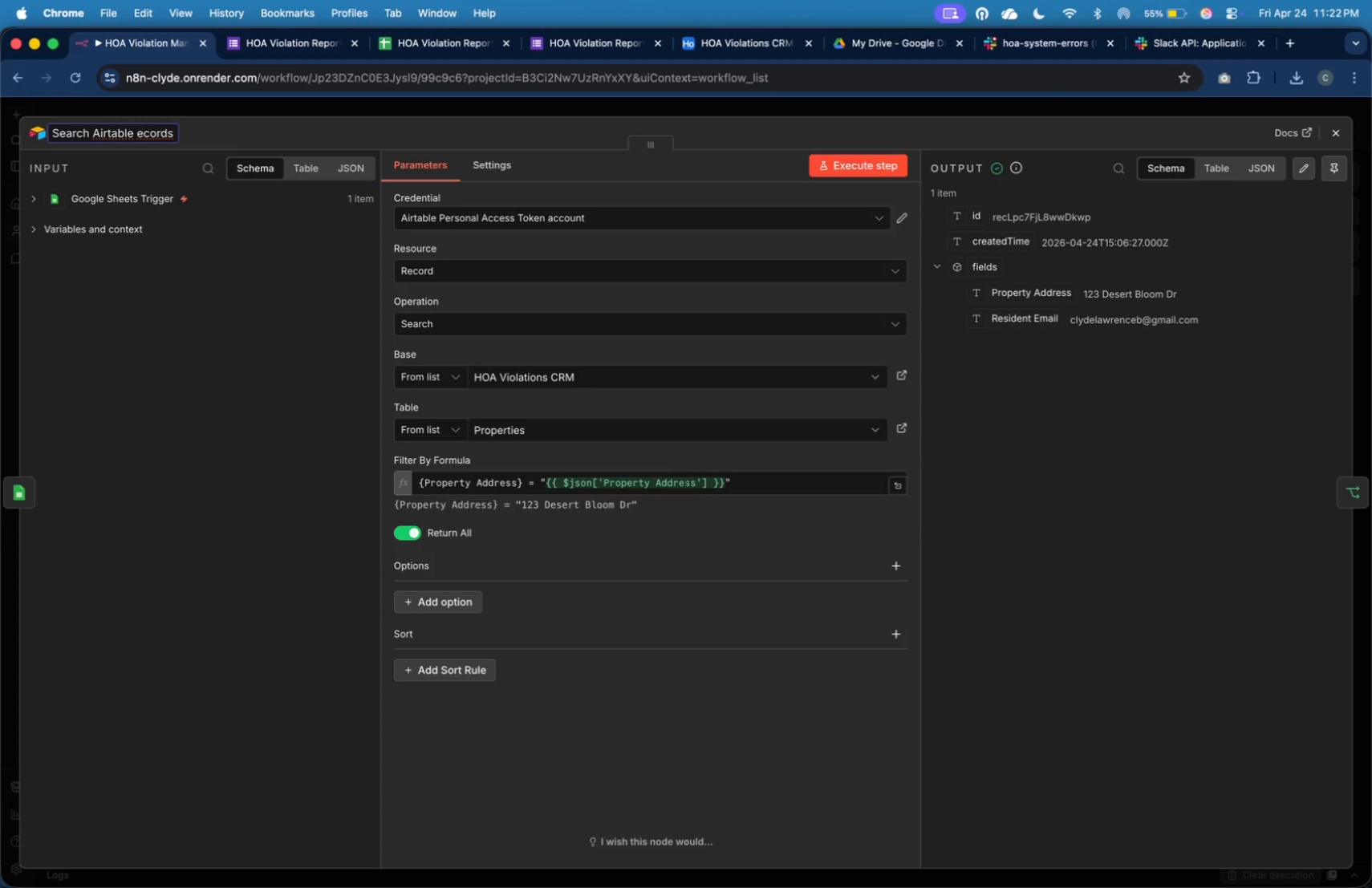 
key(Shift+R)
 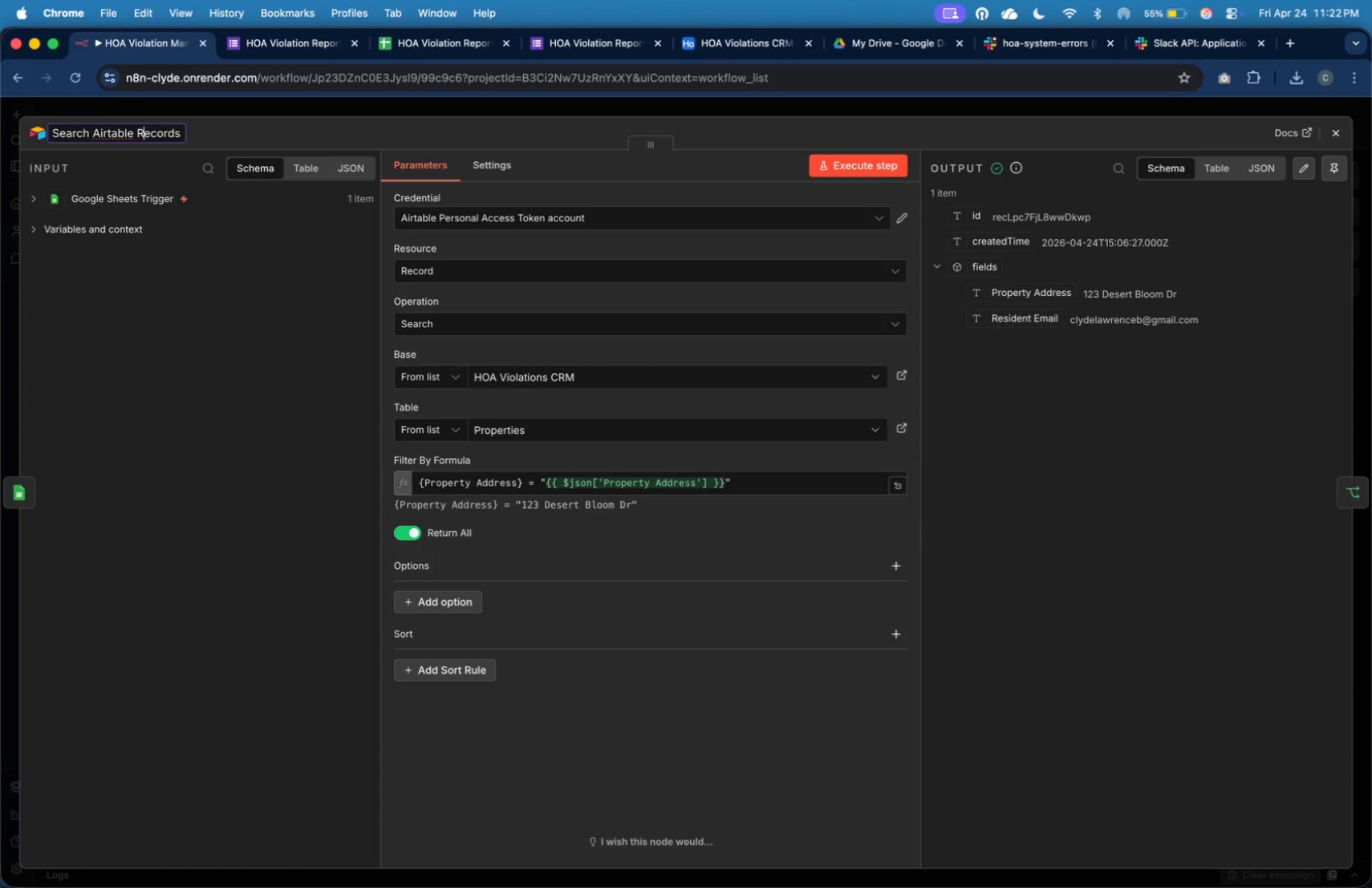 
key(Enter)
 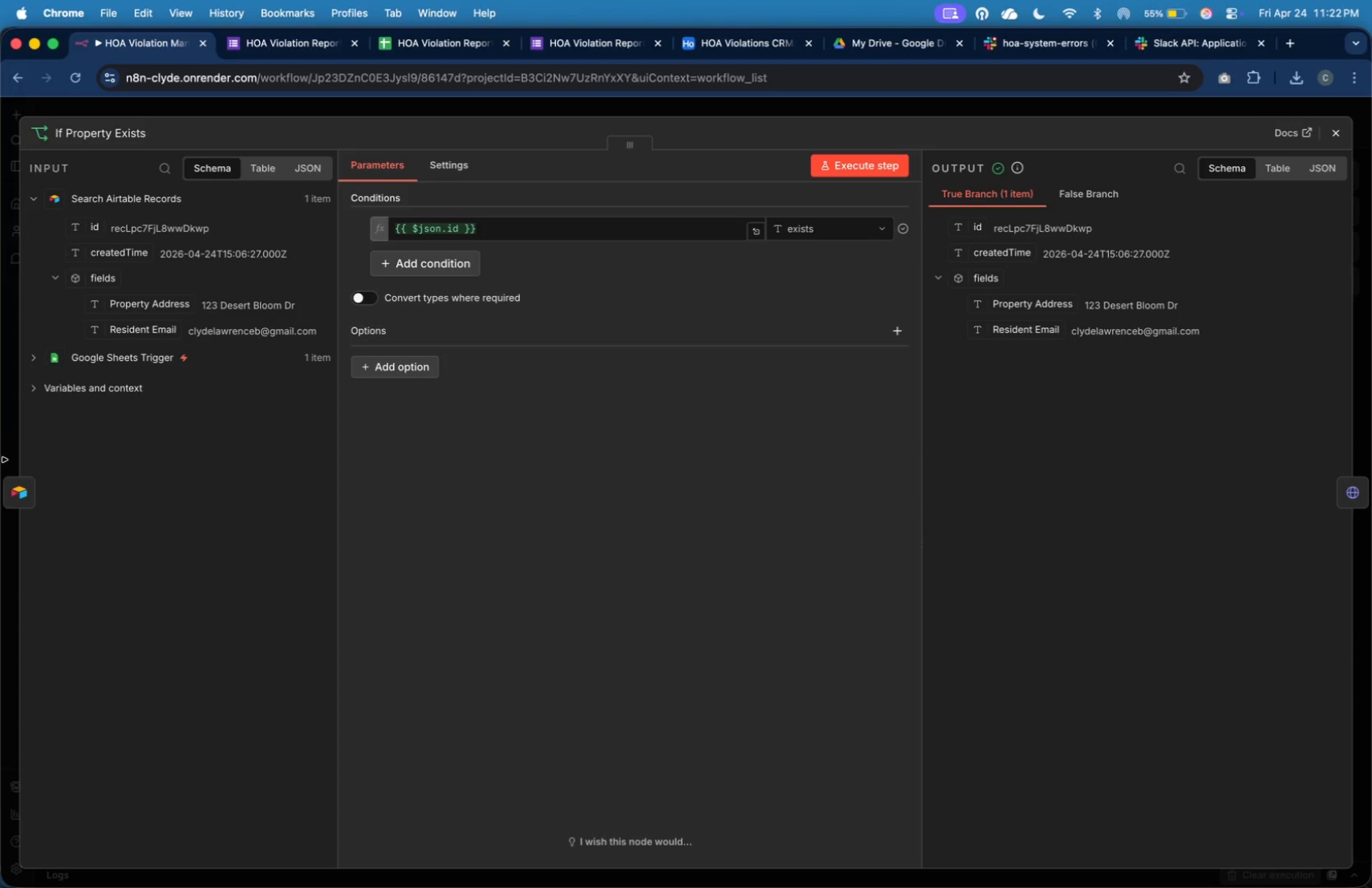 
double_click([15, 491])
 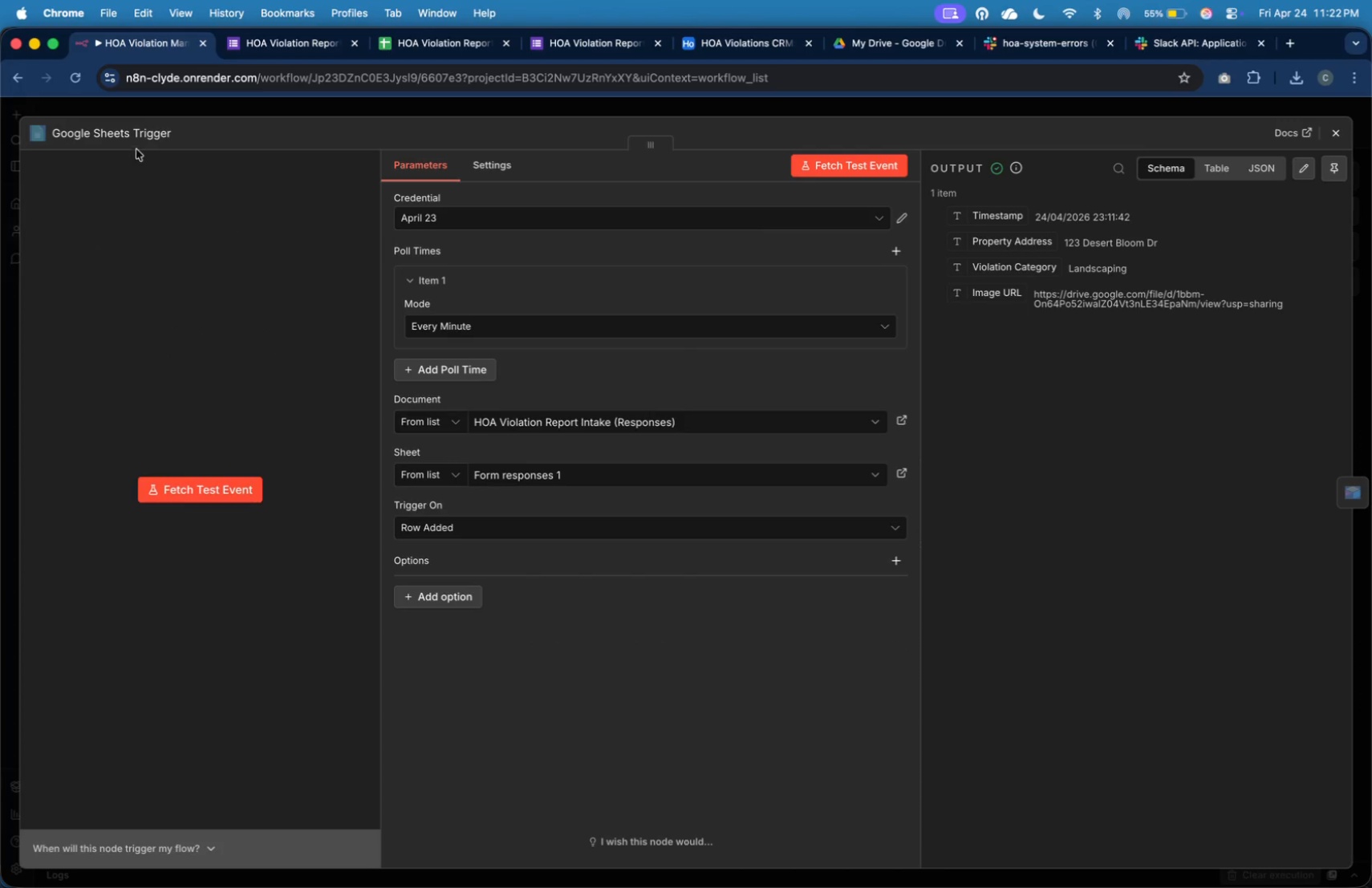 
left_click([141, 139])
 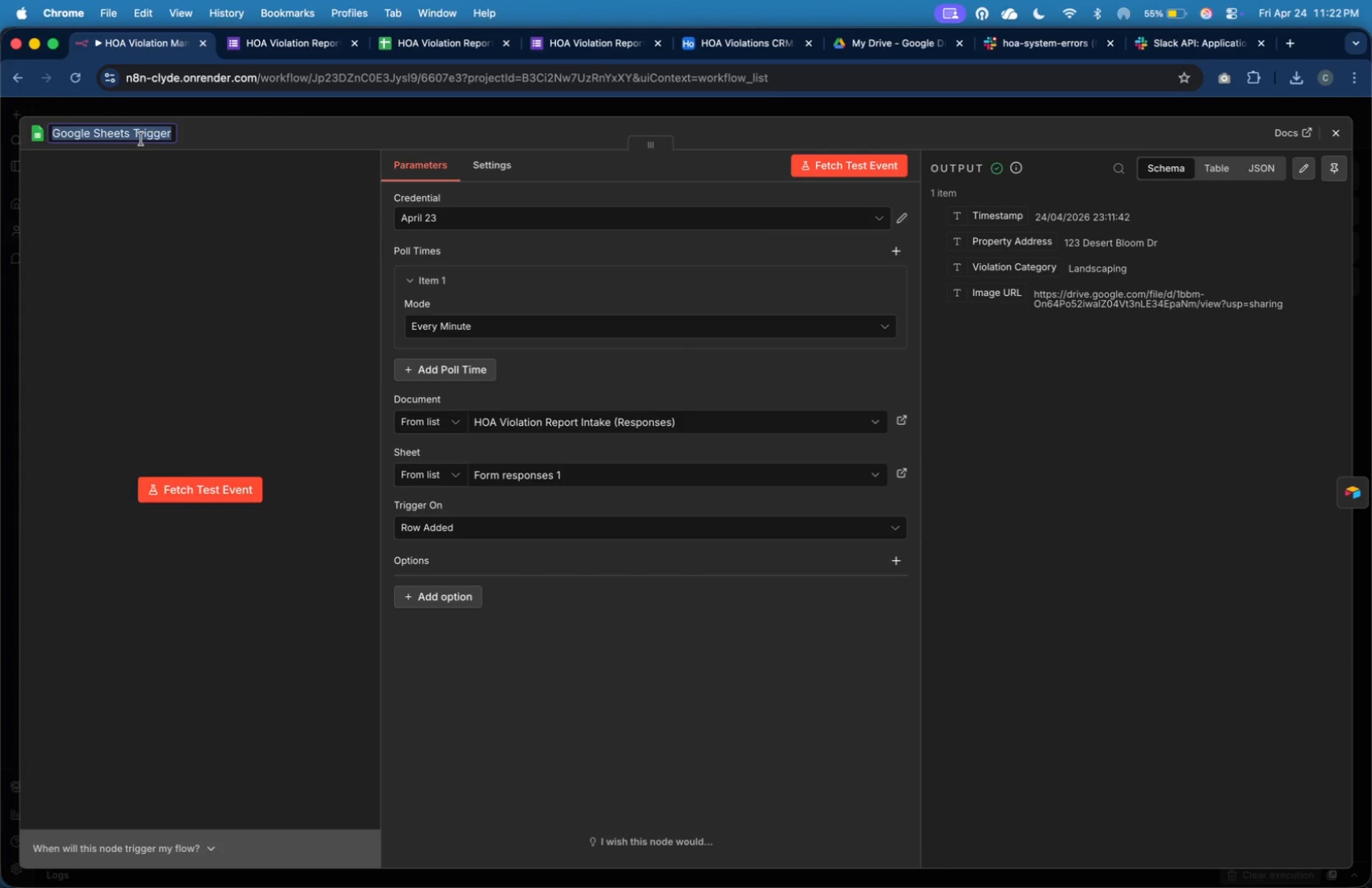 
type(Form Response Trigger)
 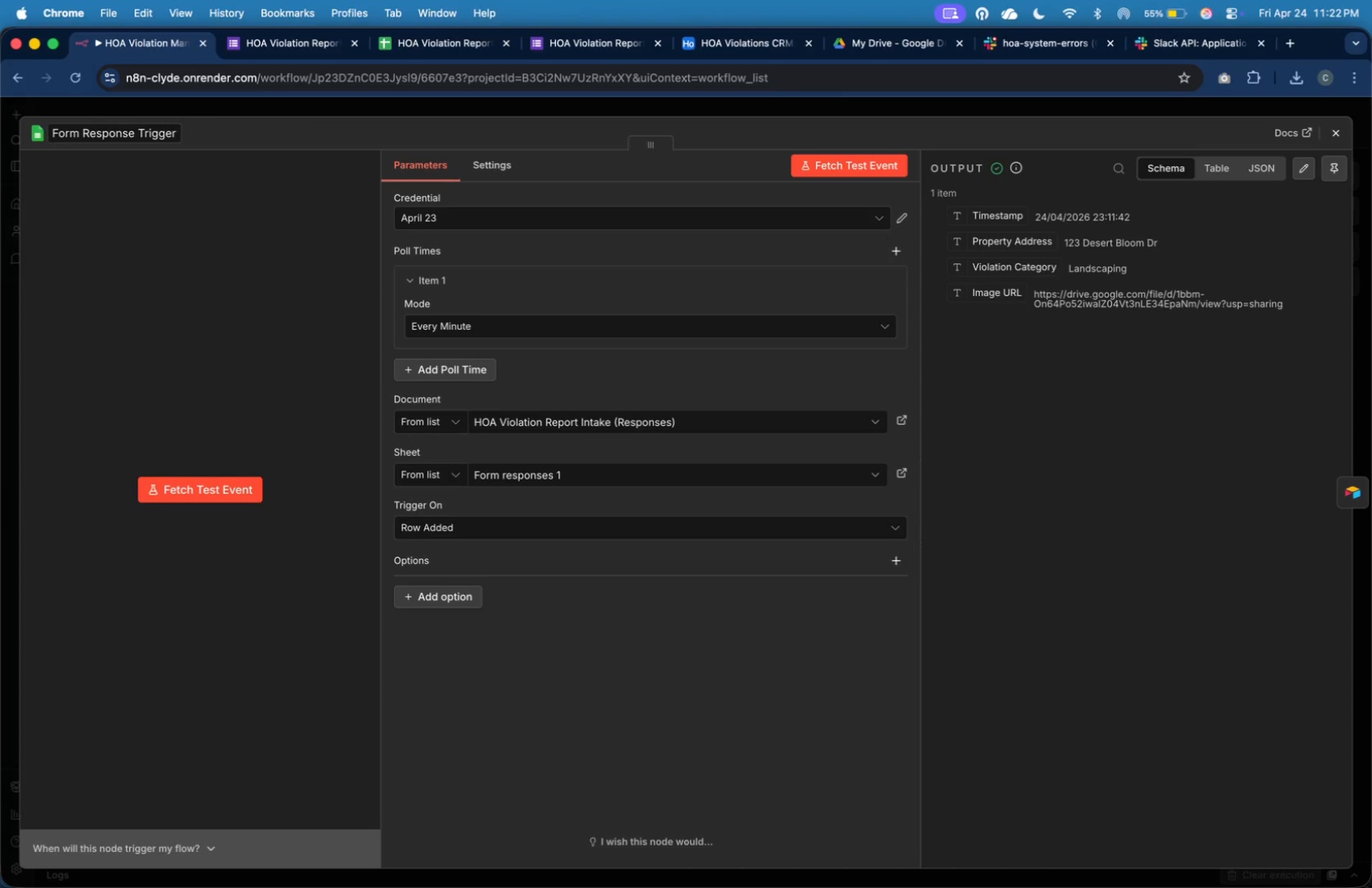 
 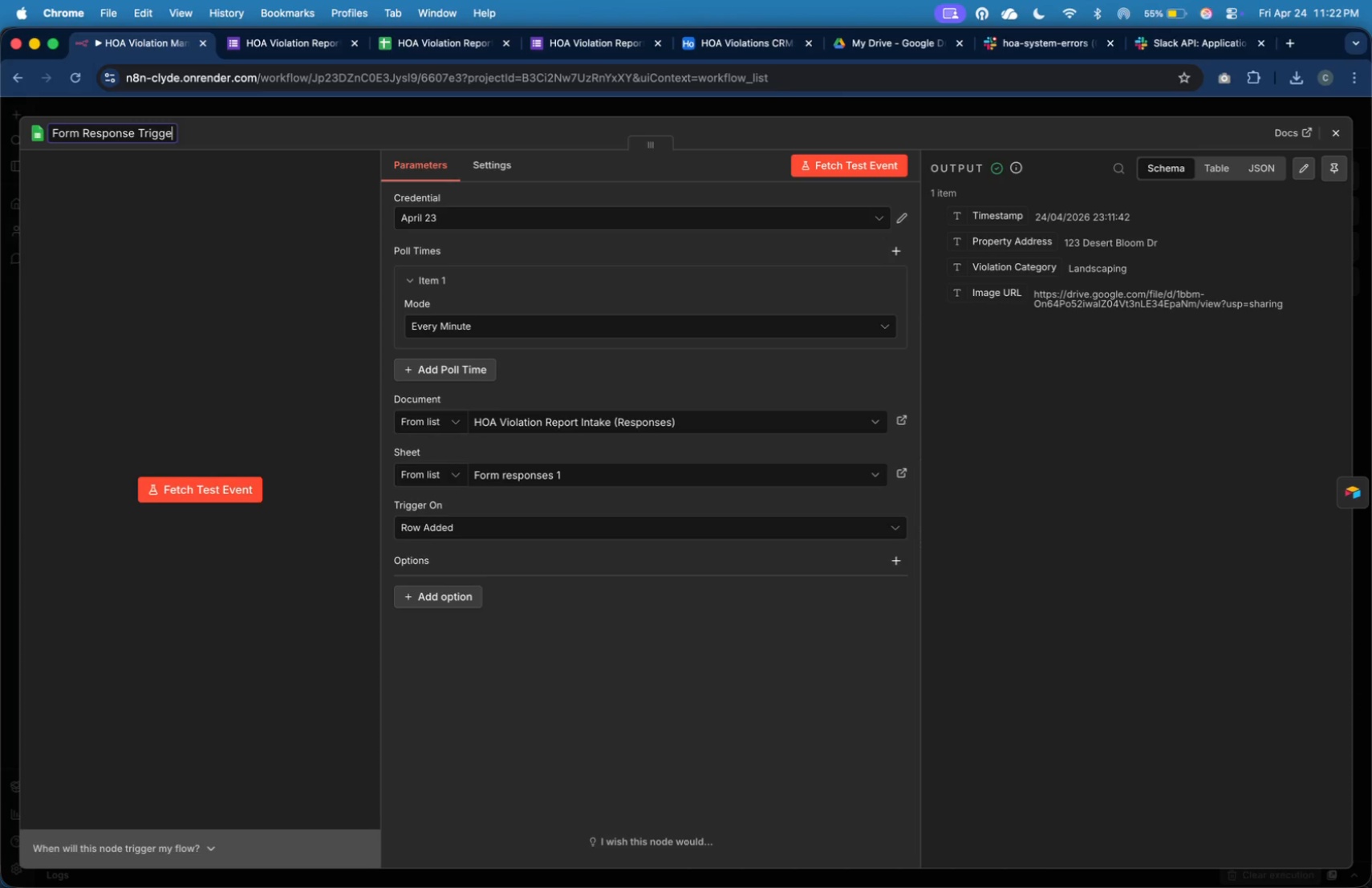 
key(Enter)
 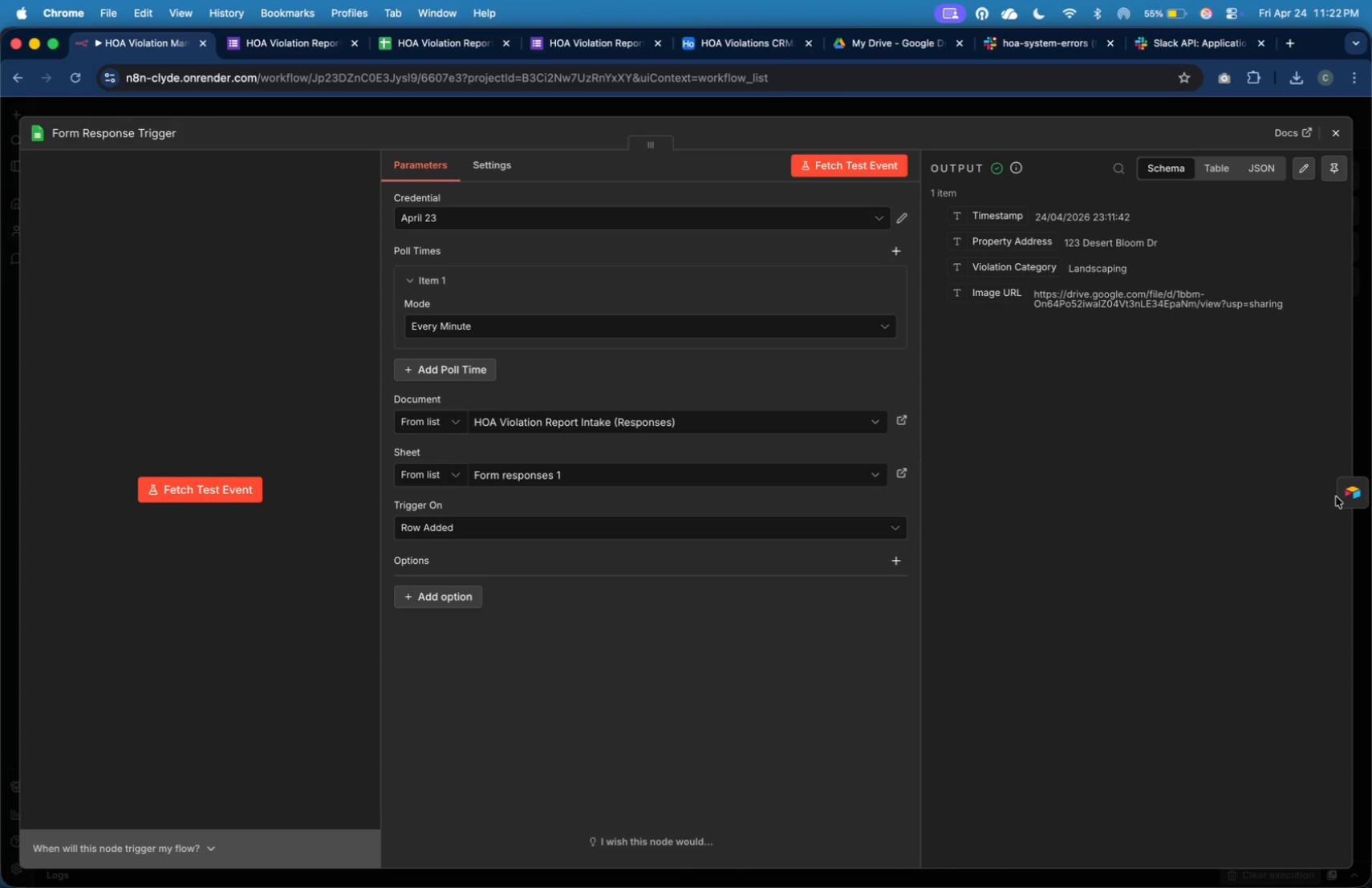 
double_click([1342, 496])
 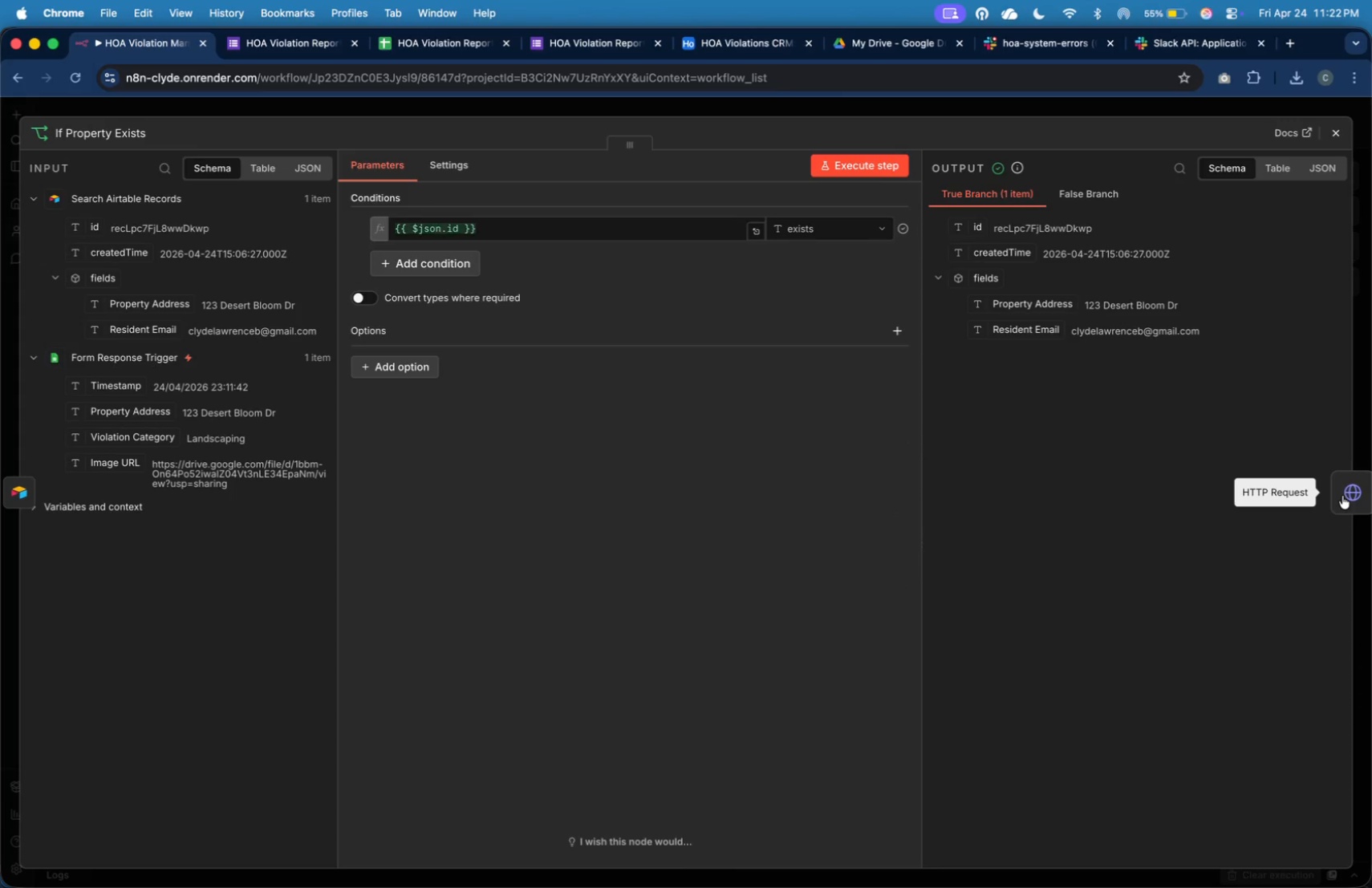 
left_click([1342, 496])
 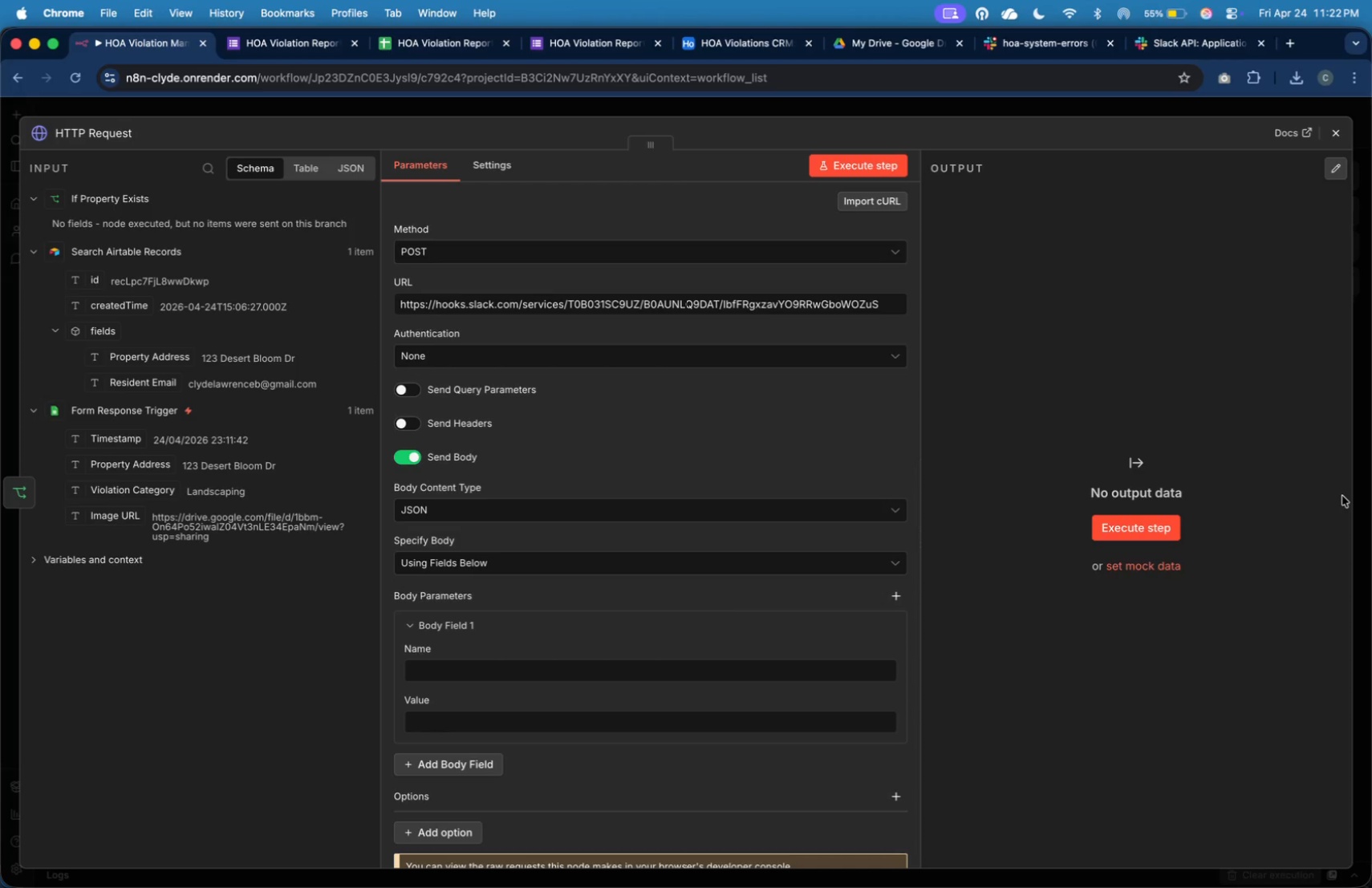 
wait(8.94)
 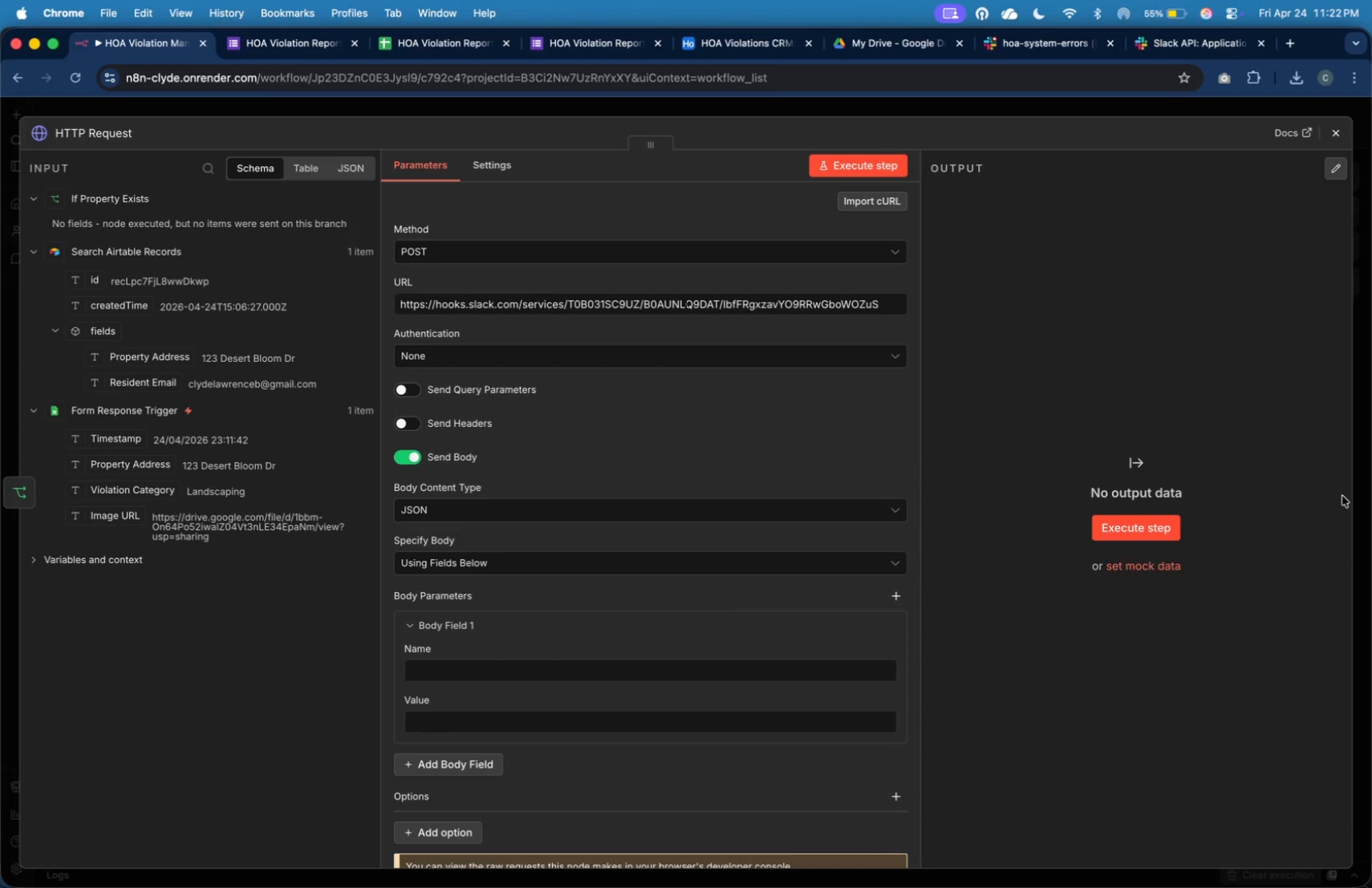 
left_click([105, 135])
 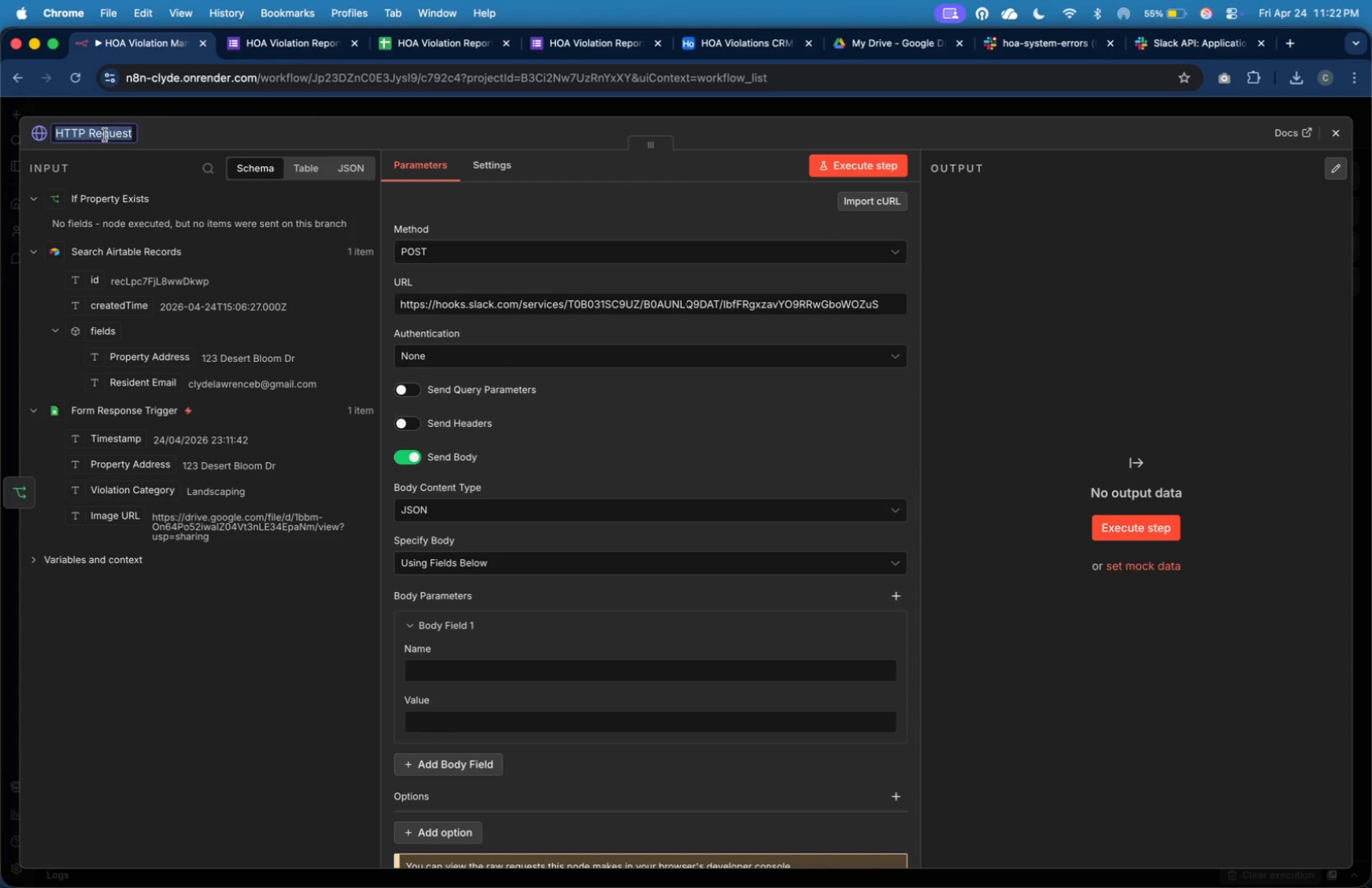 
type(Slack Error)
key(Backspace)
type(r ALer)
key(Backspace)
key(Backspace)
key(Backspace)
type(lert - No Record Found)
 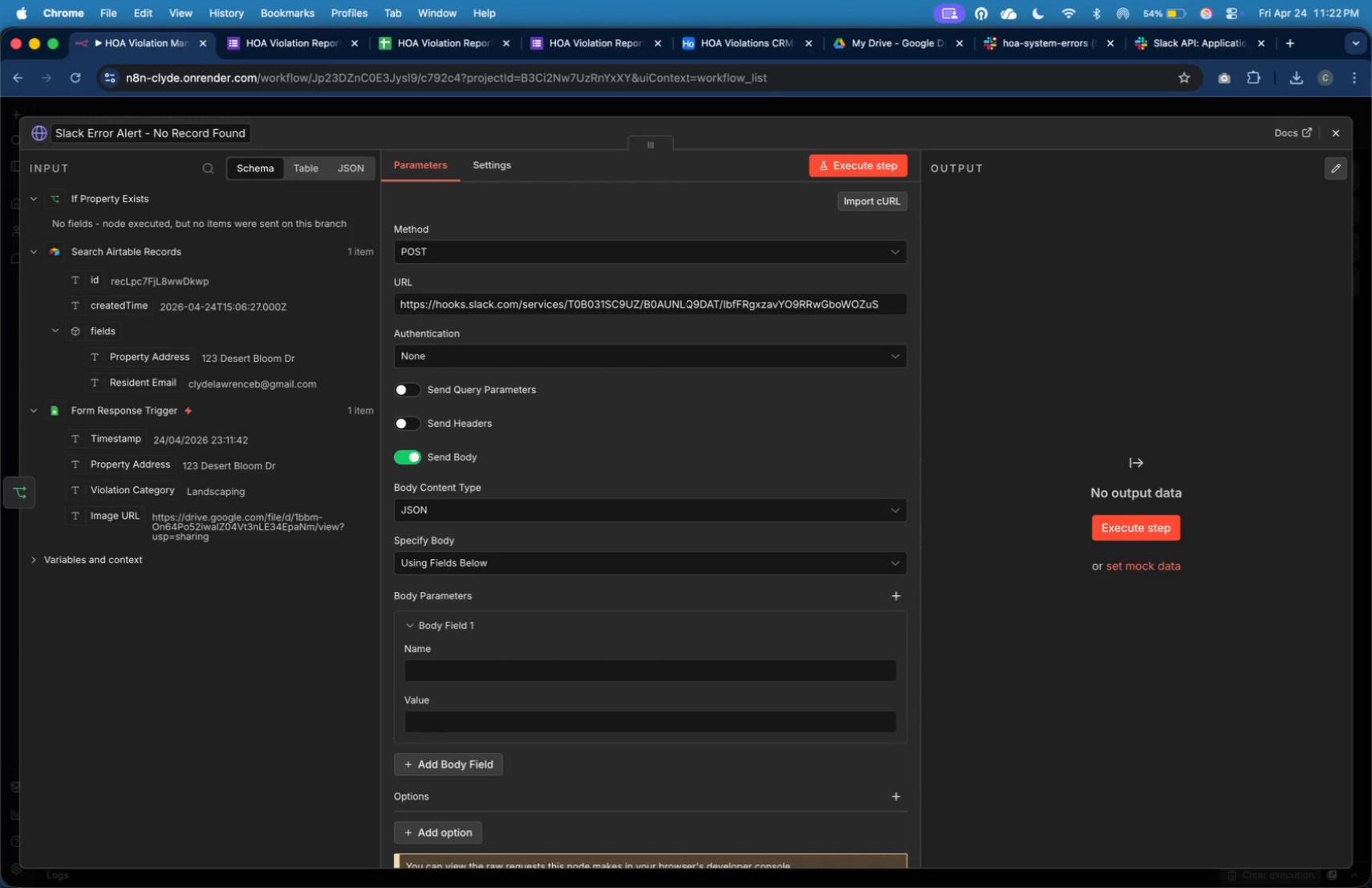 
 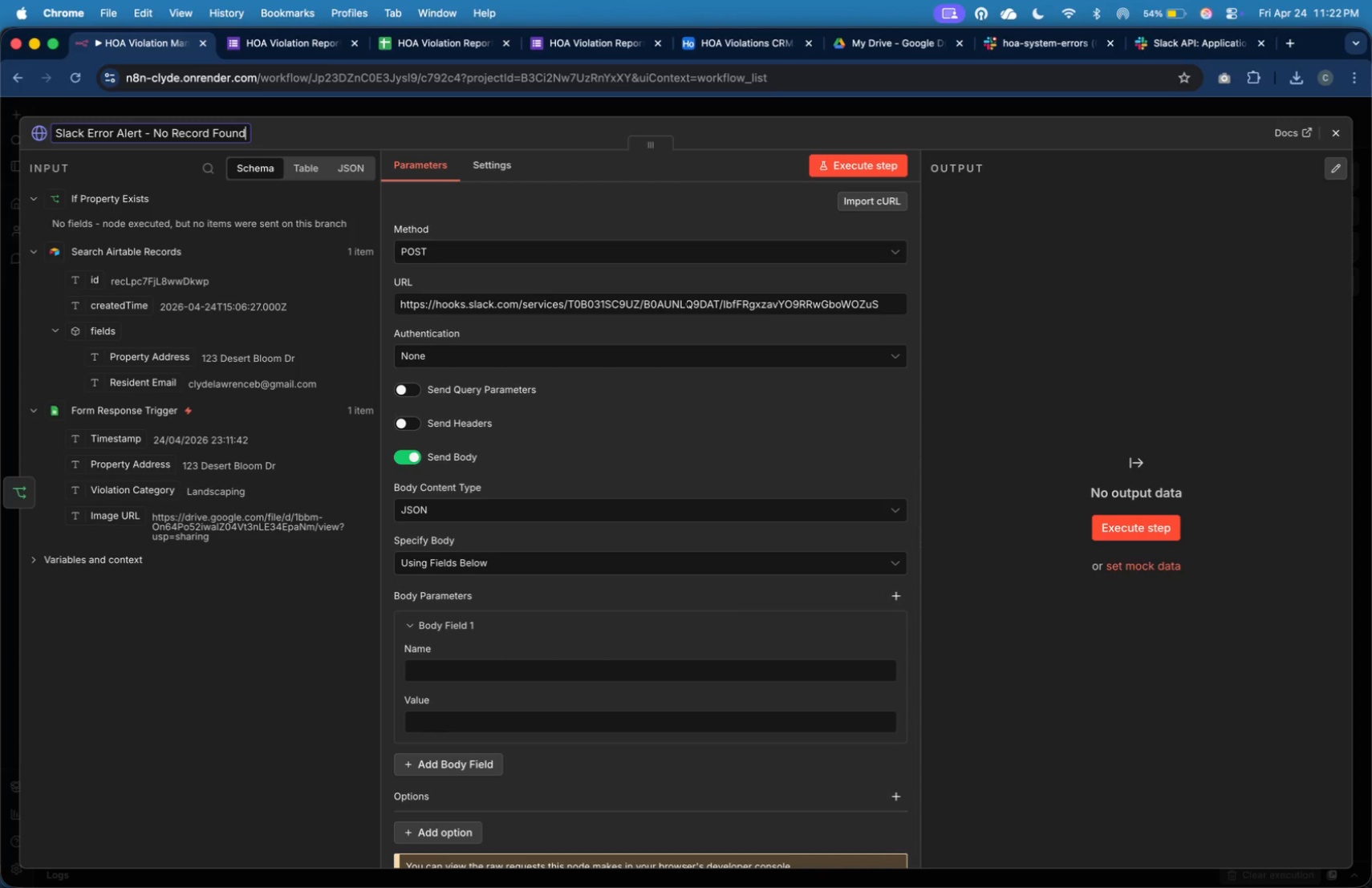 
key(Enter)
 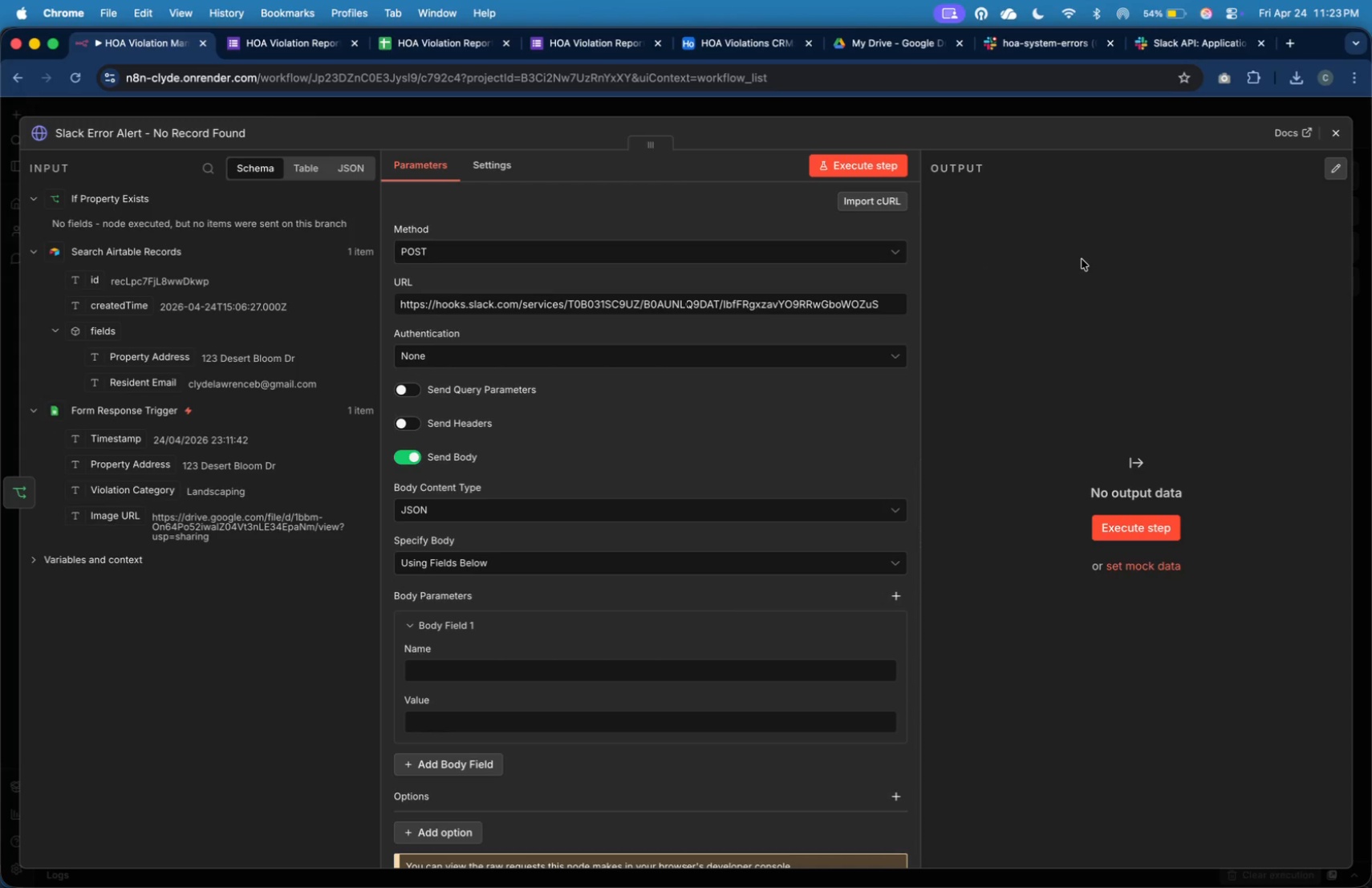 
wait(53.46)
 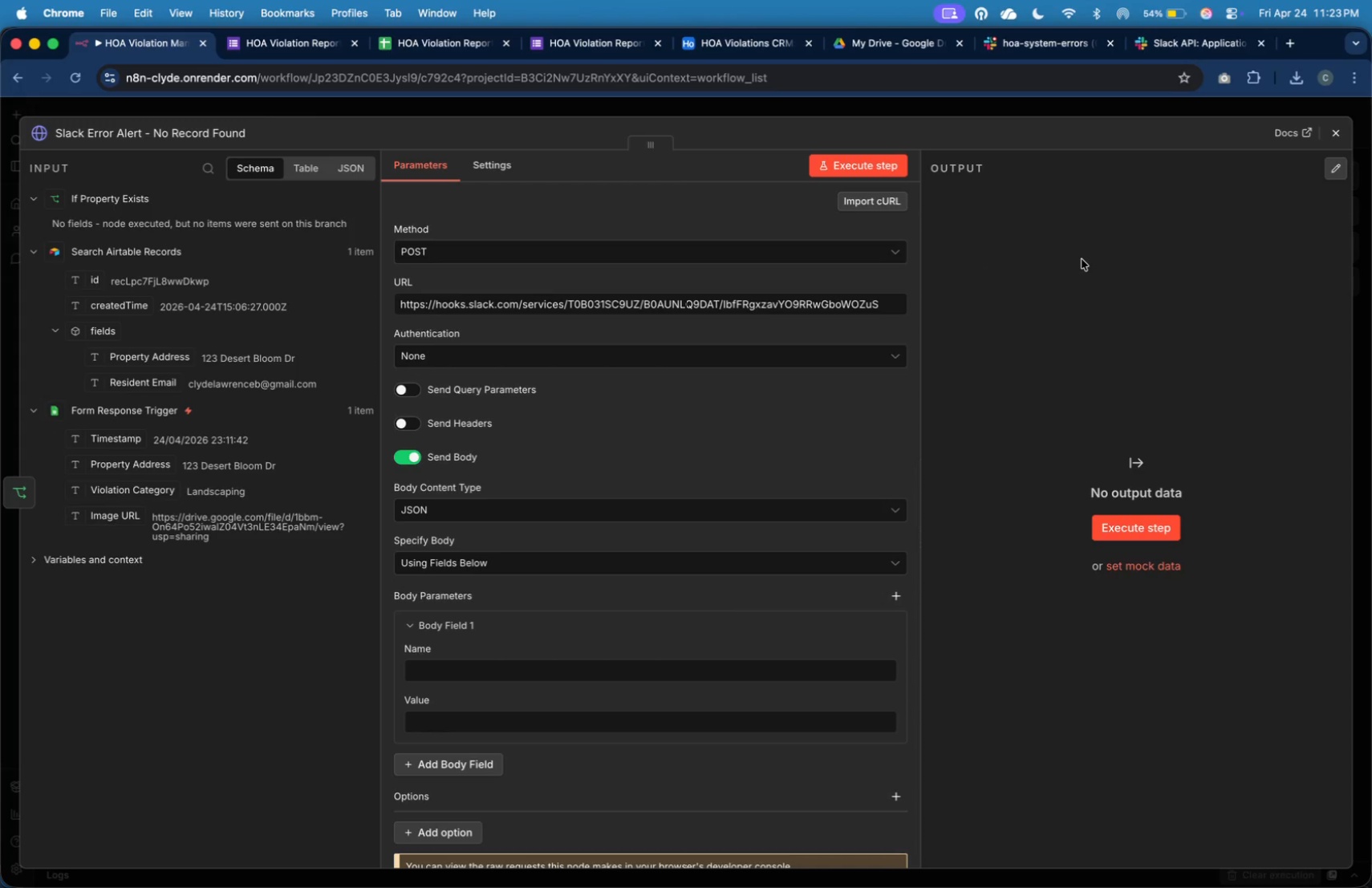 
left_click([1242, 293])
 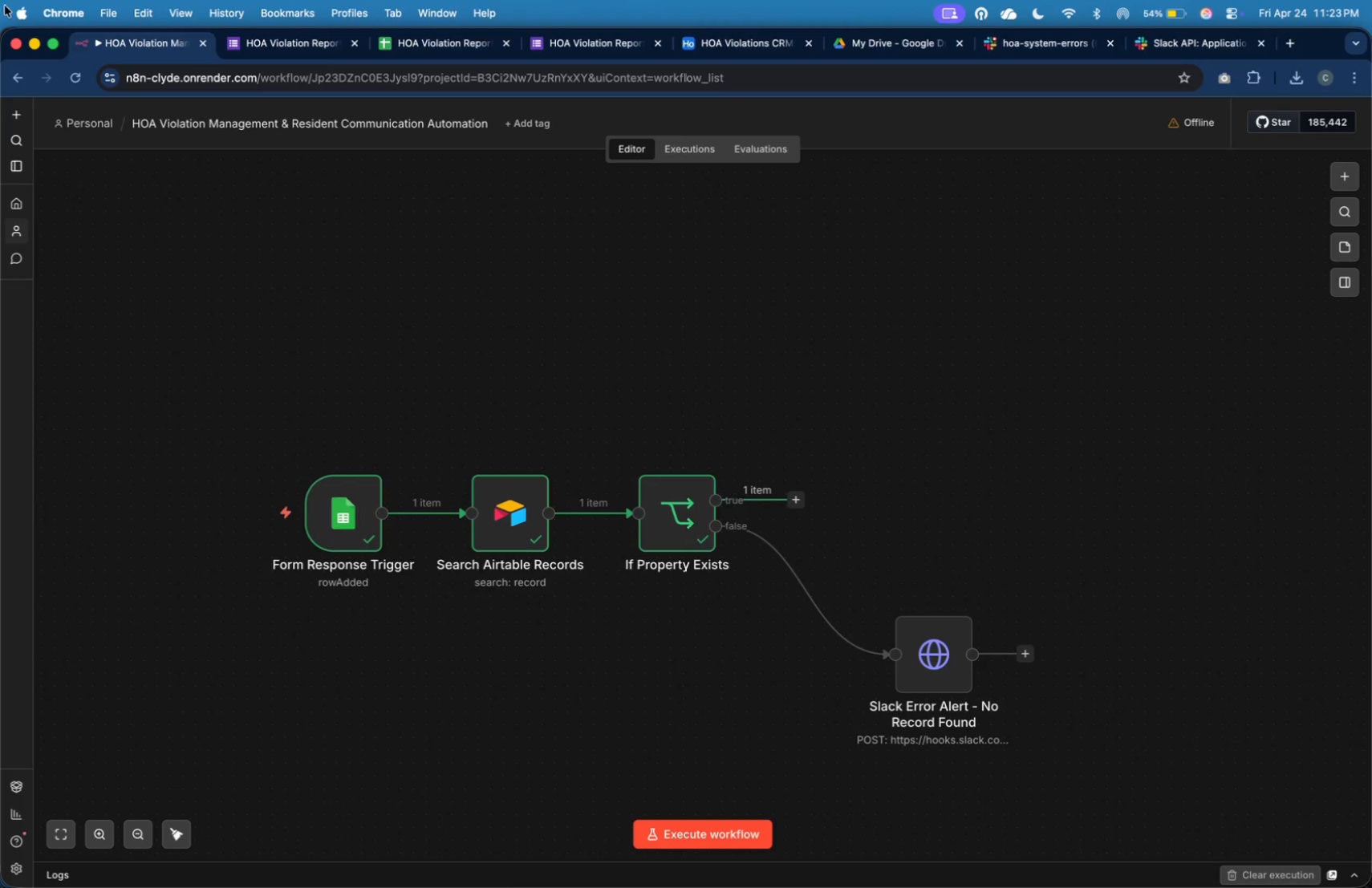 
wait(8.47)
 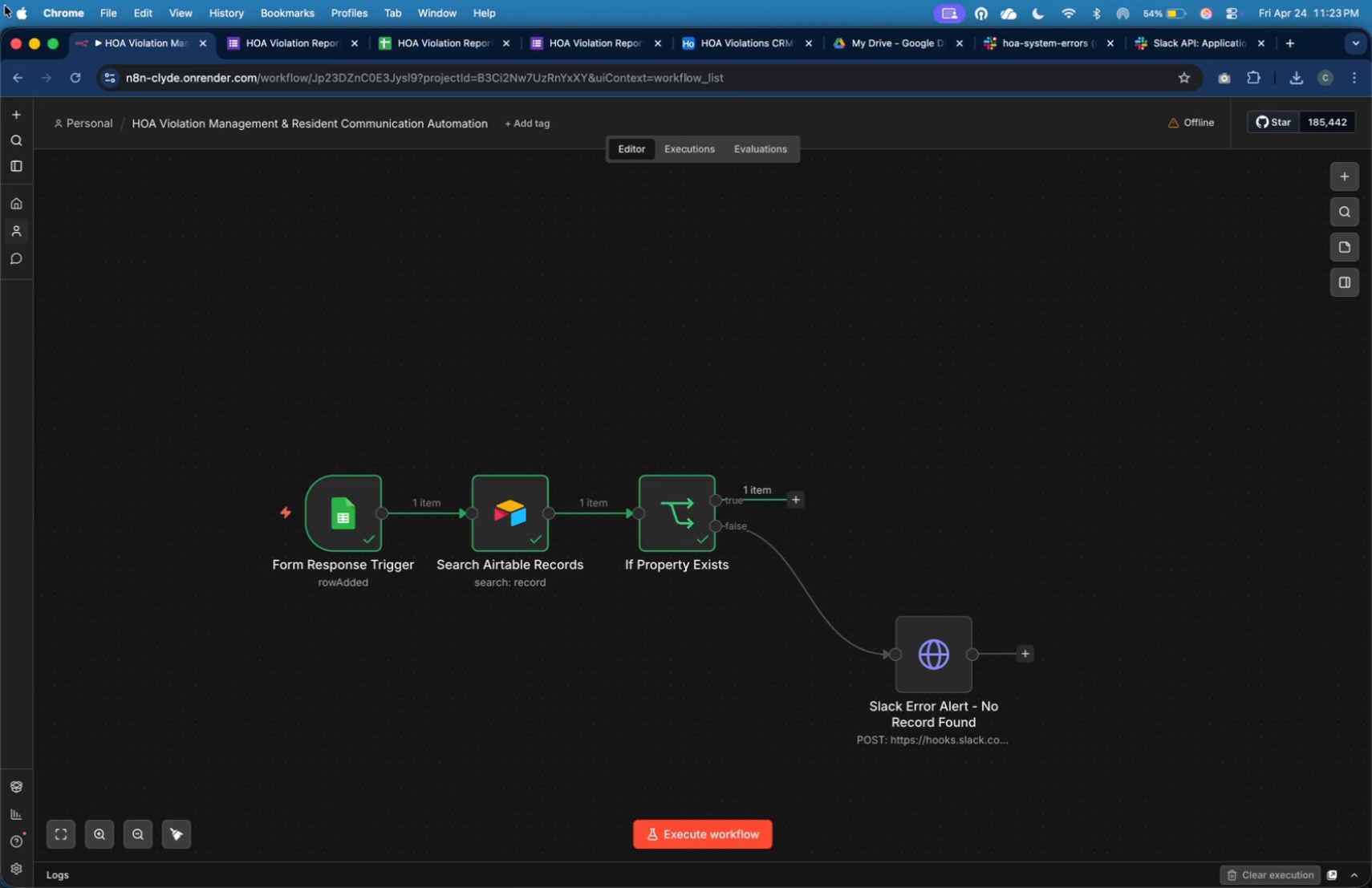 
left_click([77, 89])
 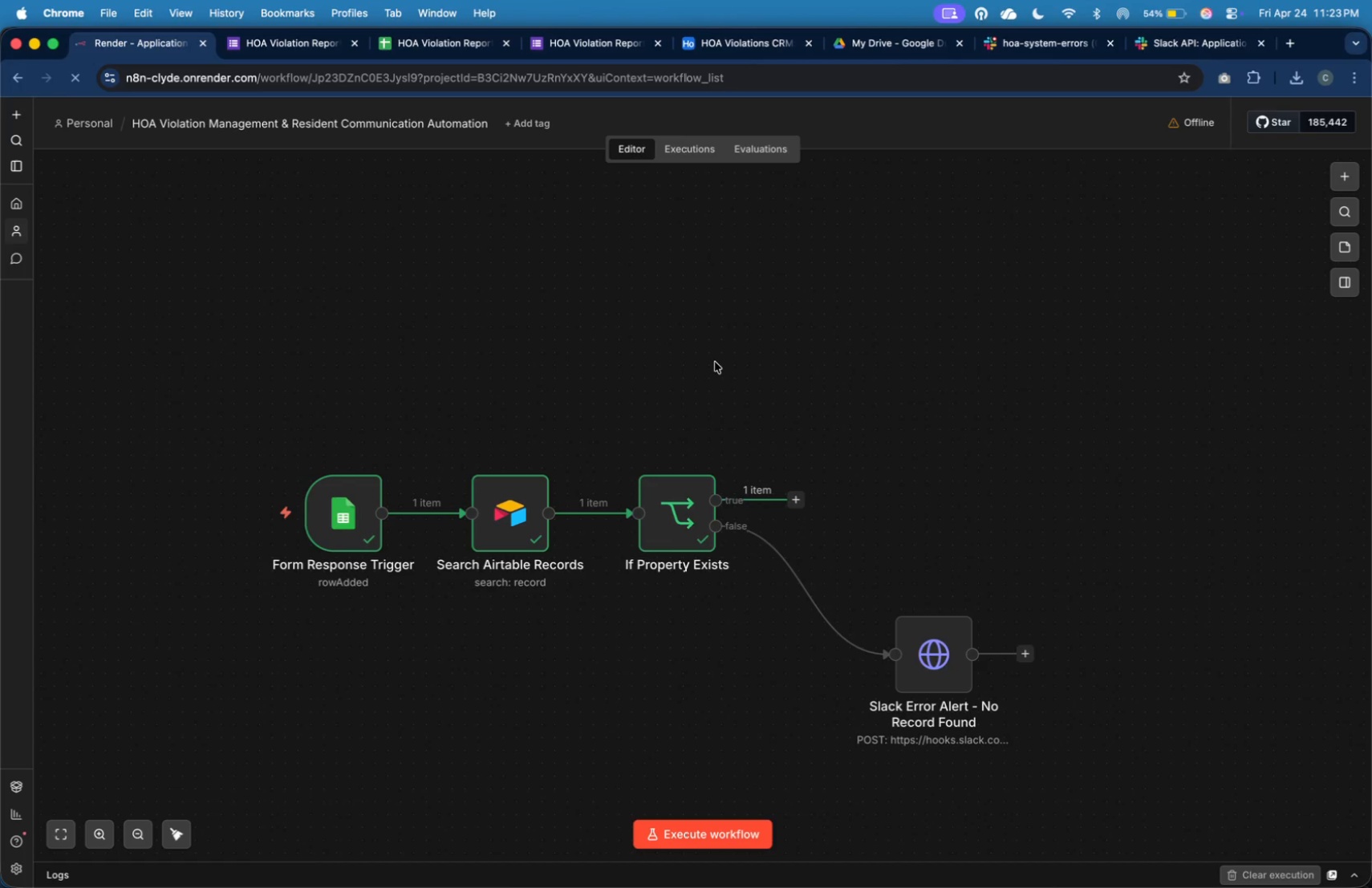 
wait(9.21)
 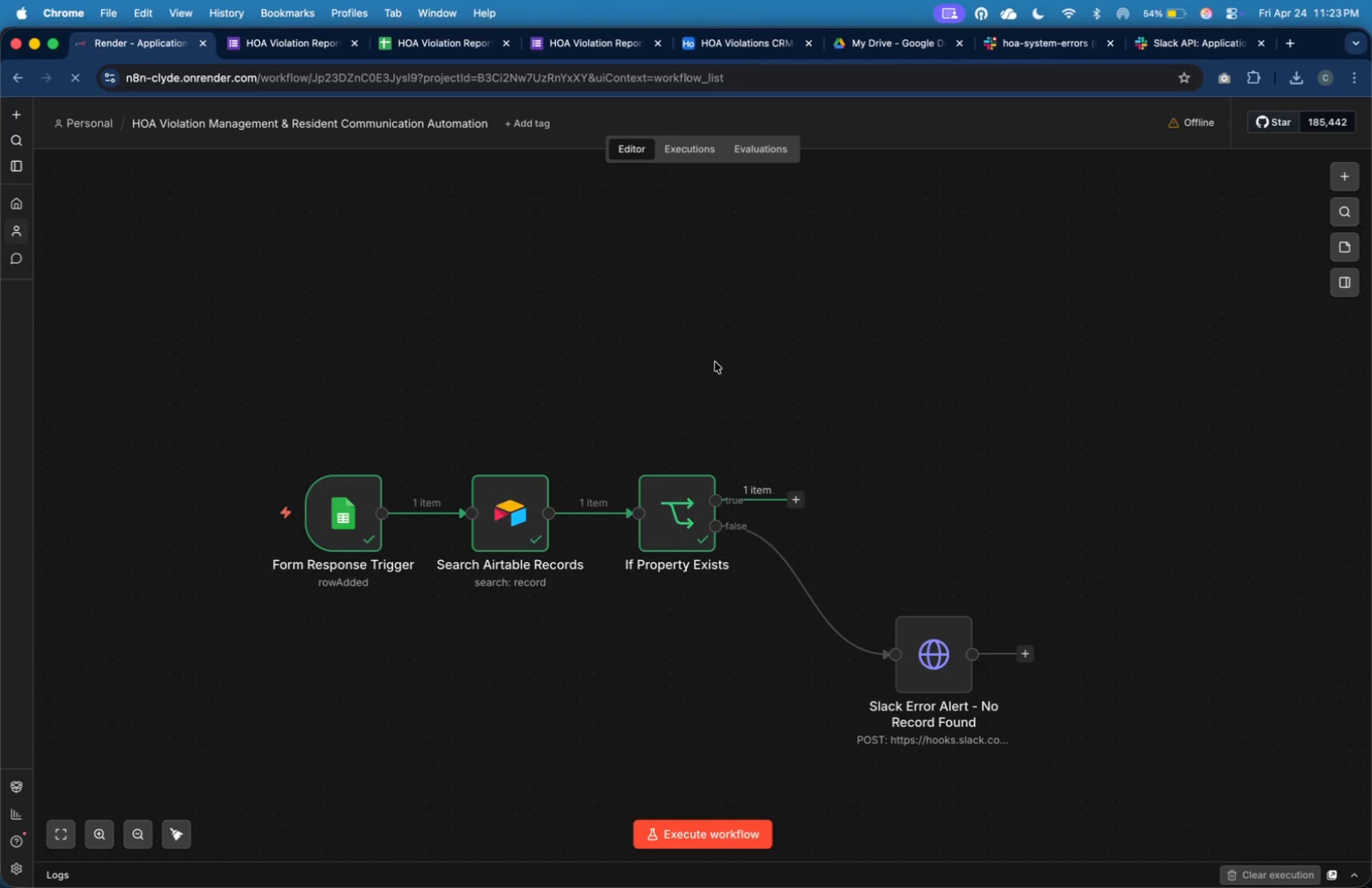 
type(render)
 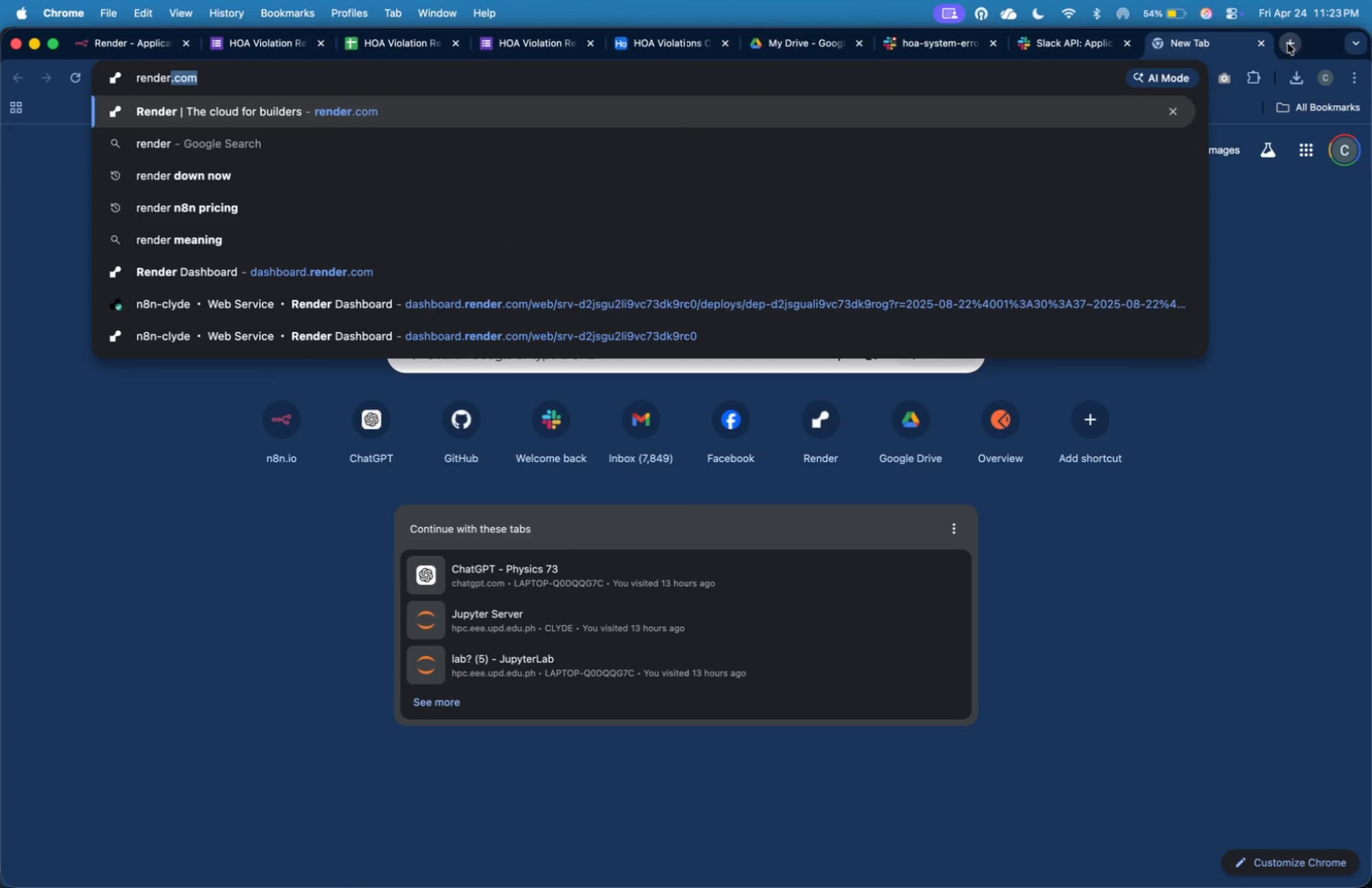 
key(Enter)
 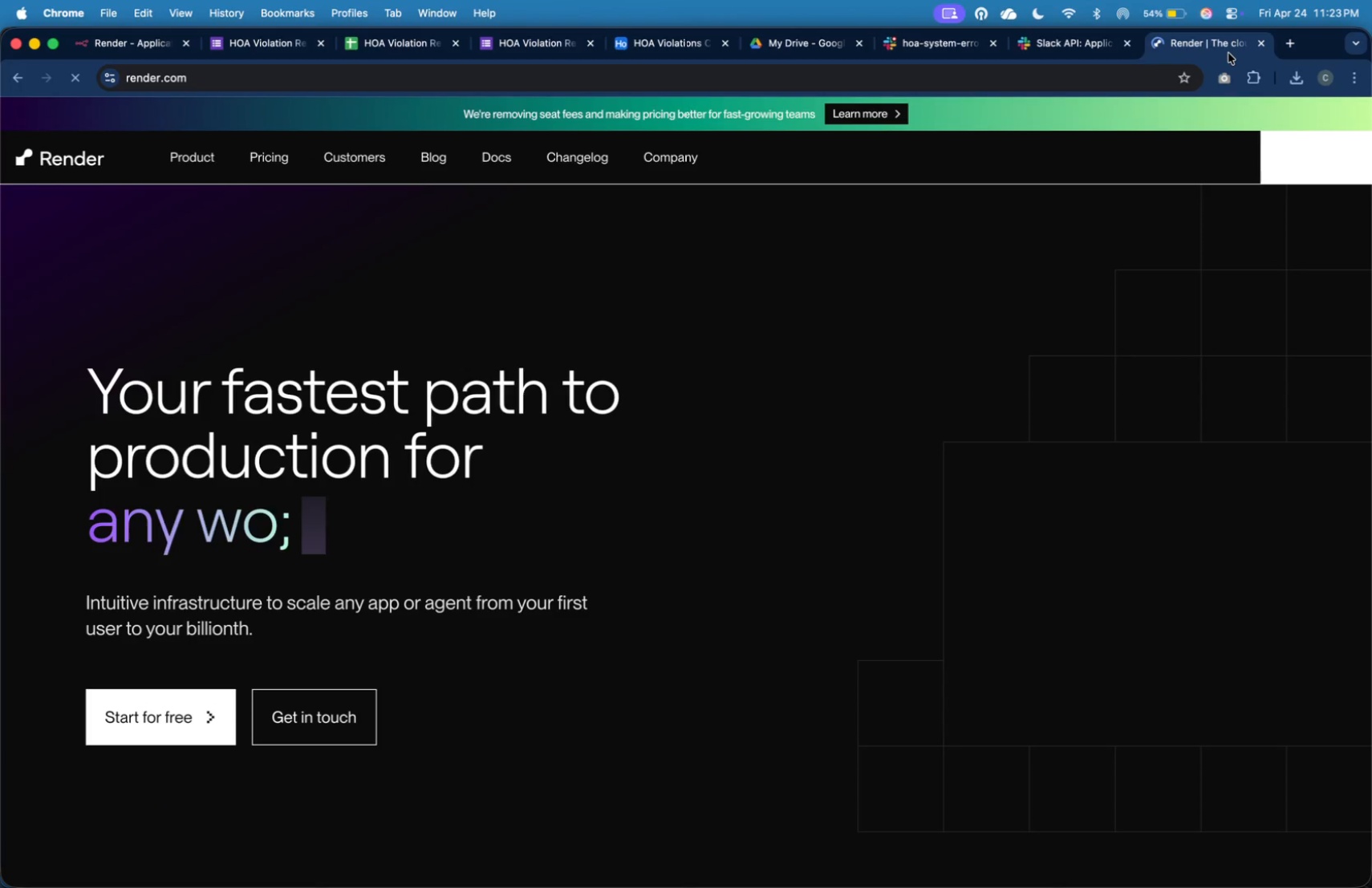 
left_click_drag(start_coordinate=[1208, 43], to_coordinate=[291, 48])
 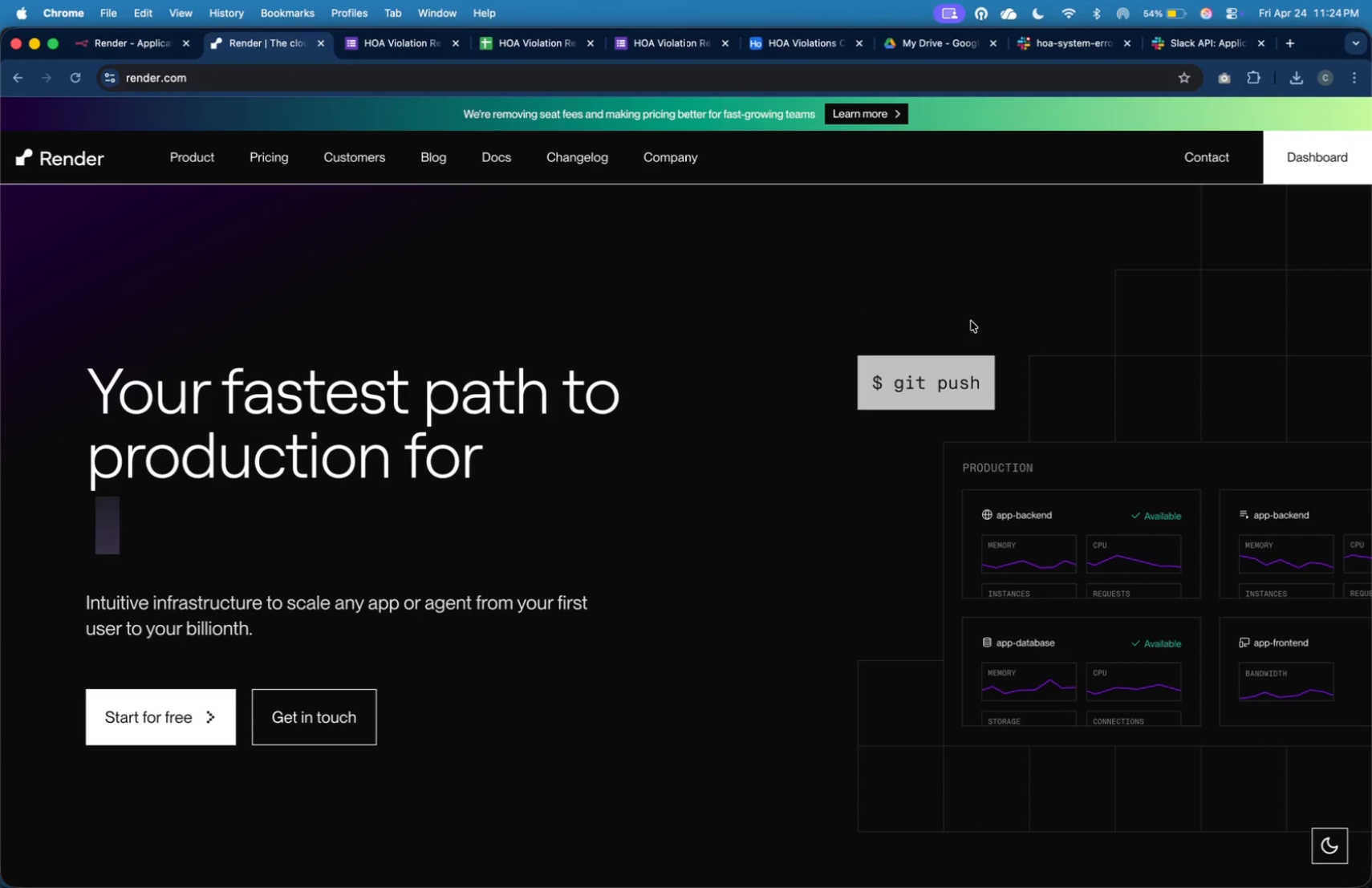 
left_click([1323, 156])
 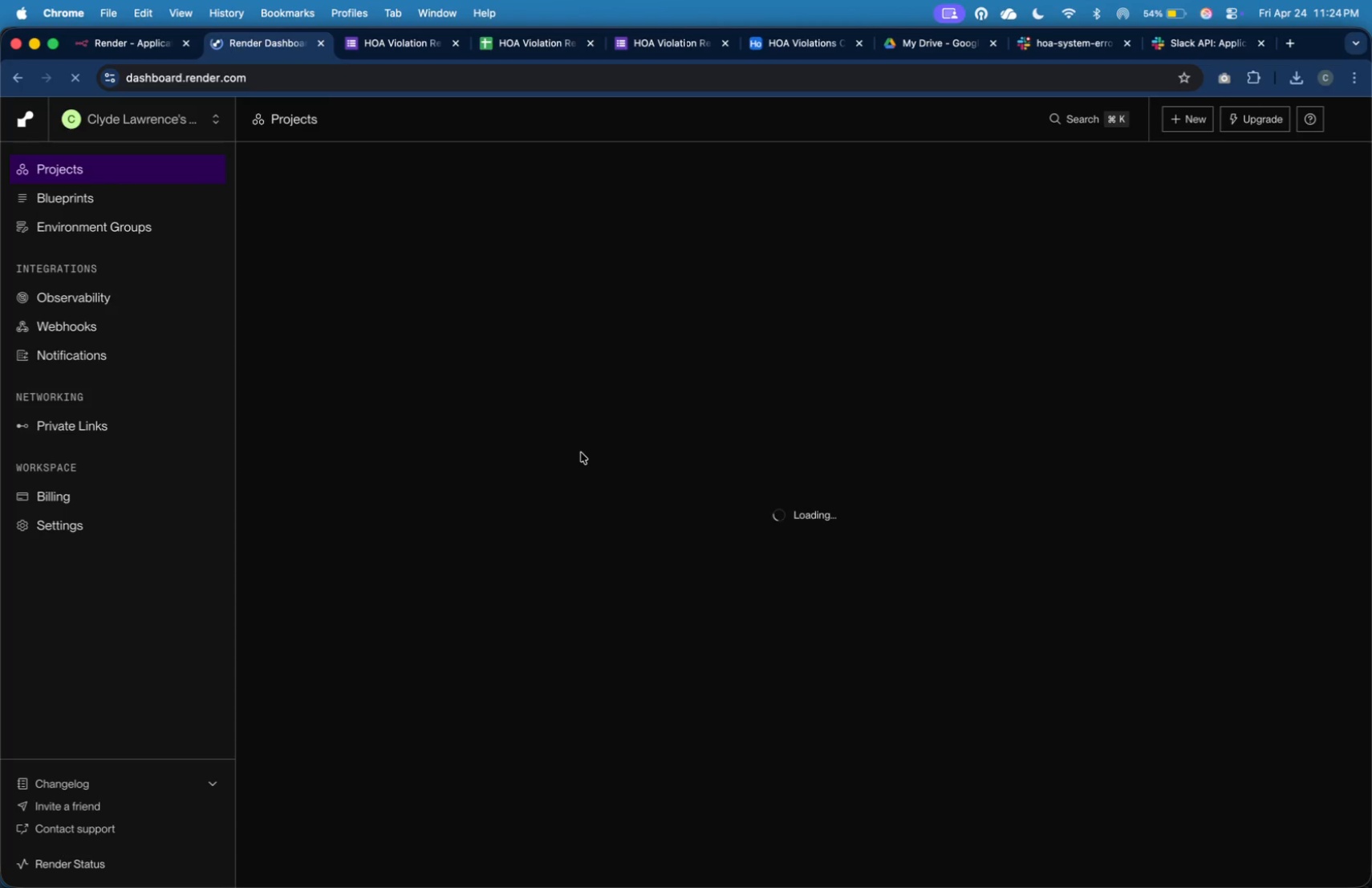 
wait(9.67)
 